 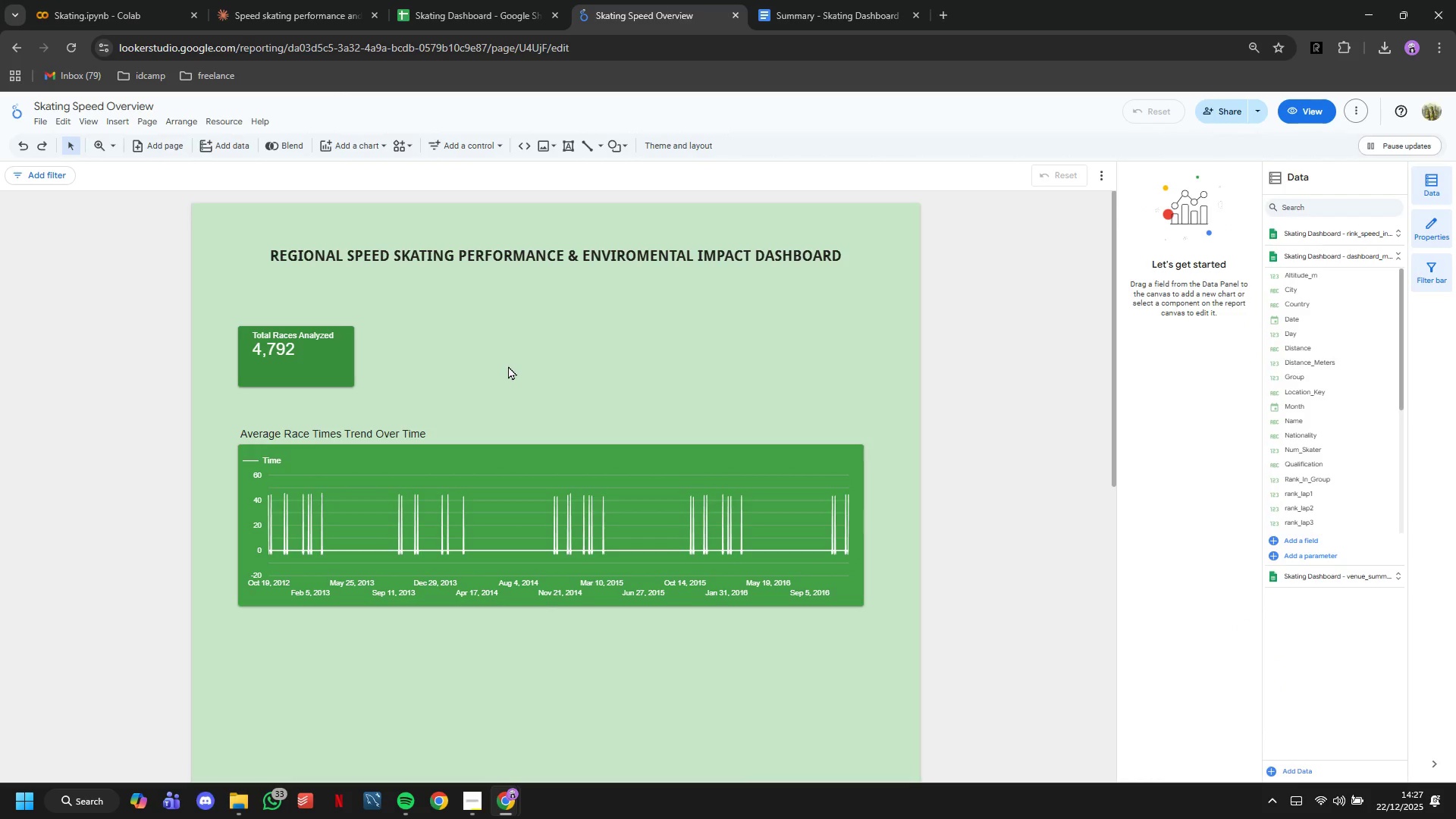 
scroll: coordinate [509, 367], scroll_direction: down, amount: 3.0
 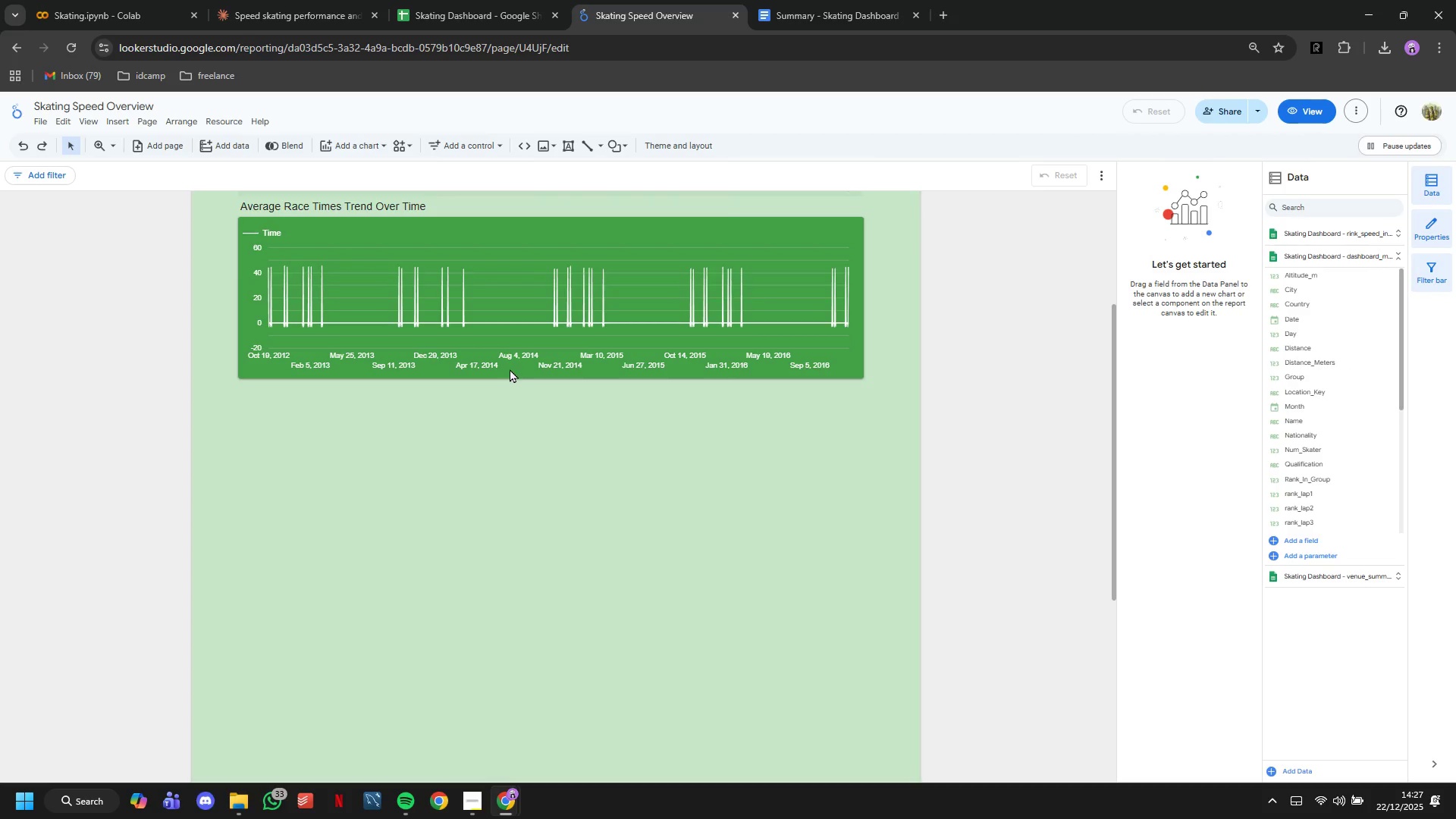 
scroll: coordinate [510, 369], scroll_direction: up, amount: 5.0
 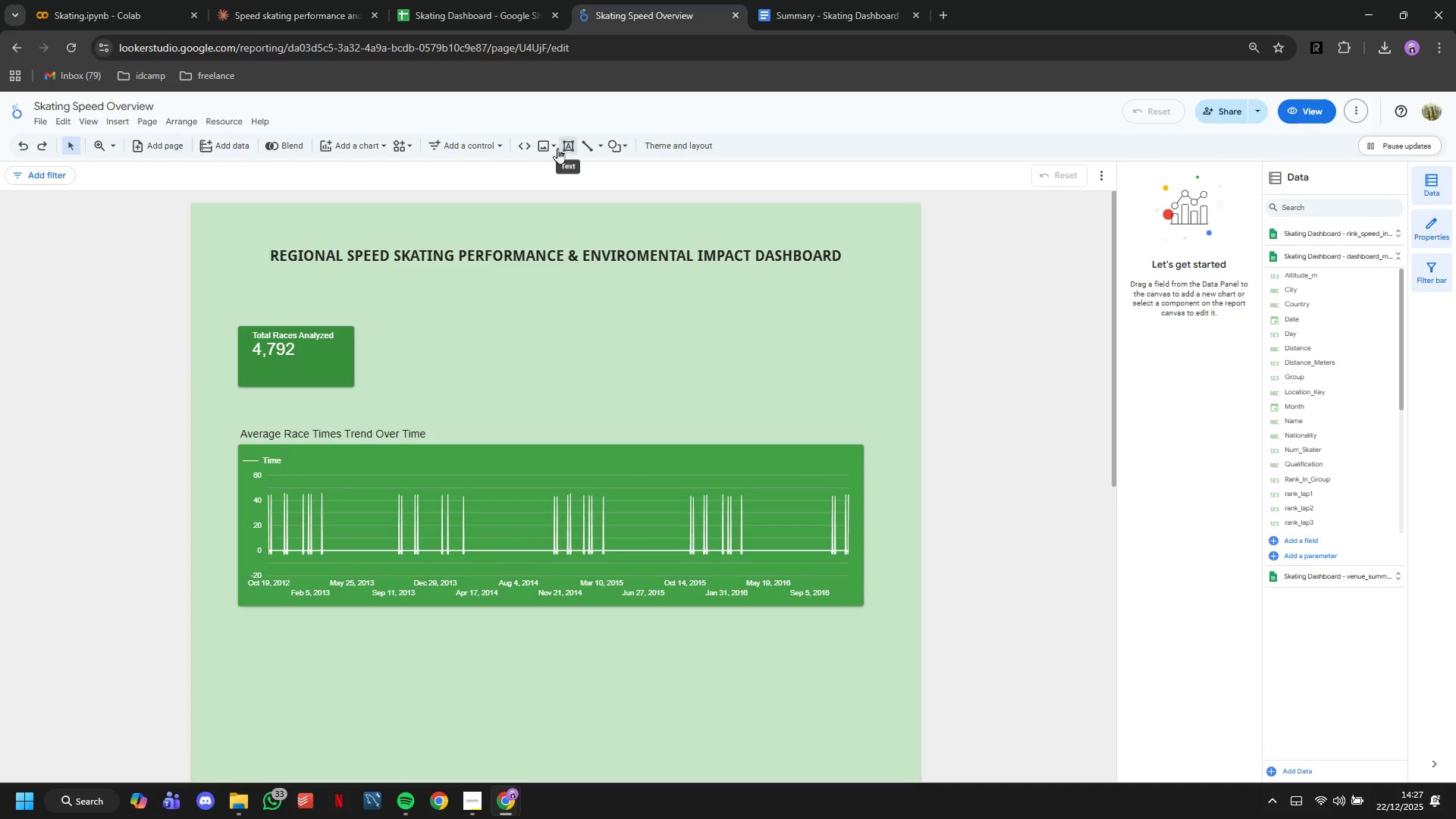 
left_click([329, 148])
 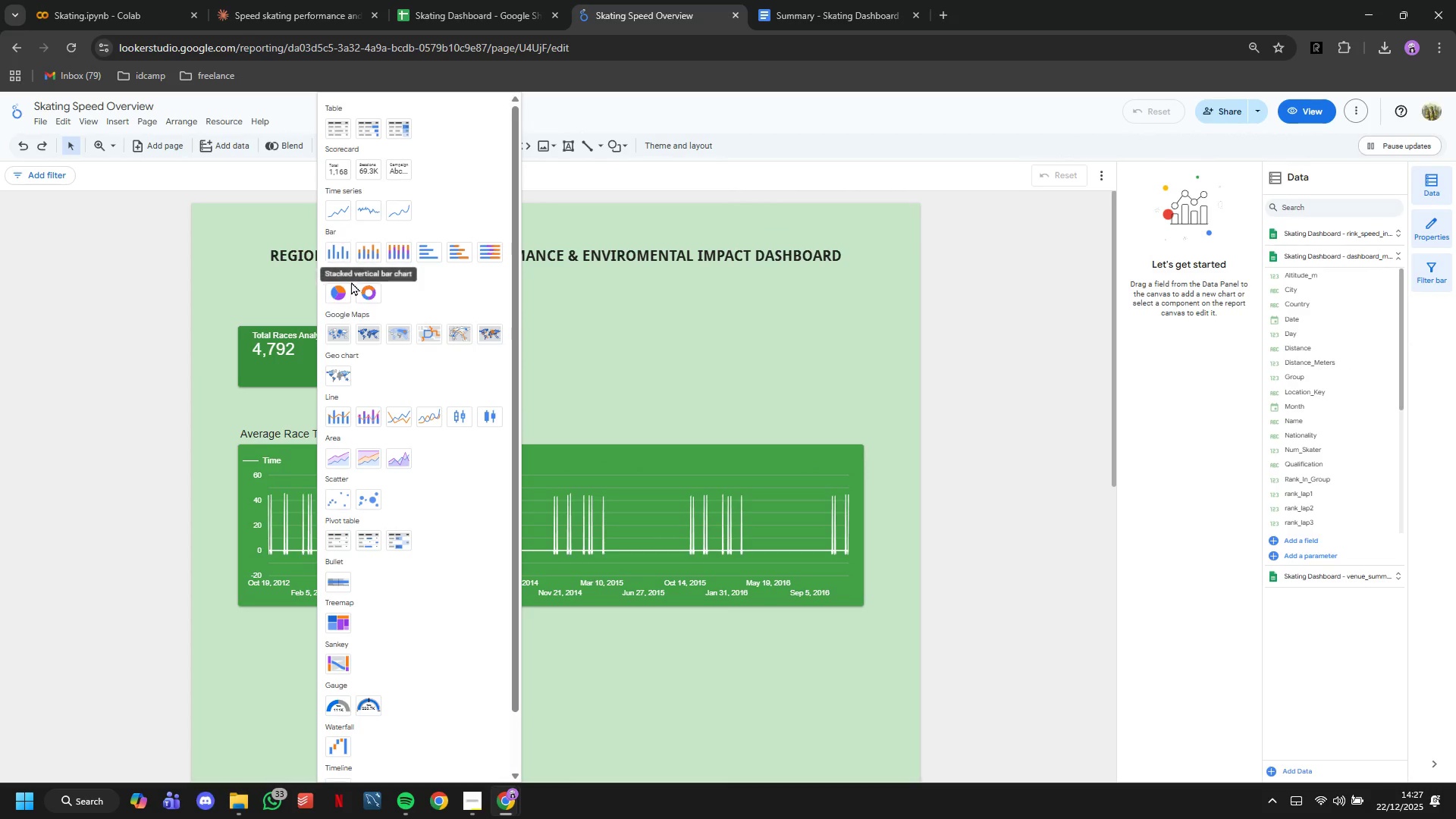 
left_click([344, 293])
 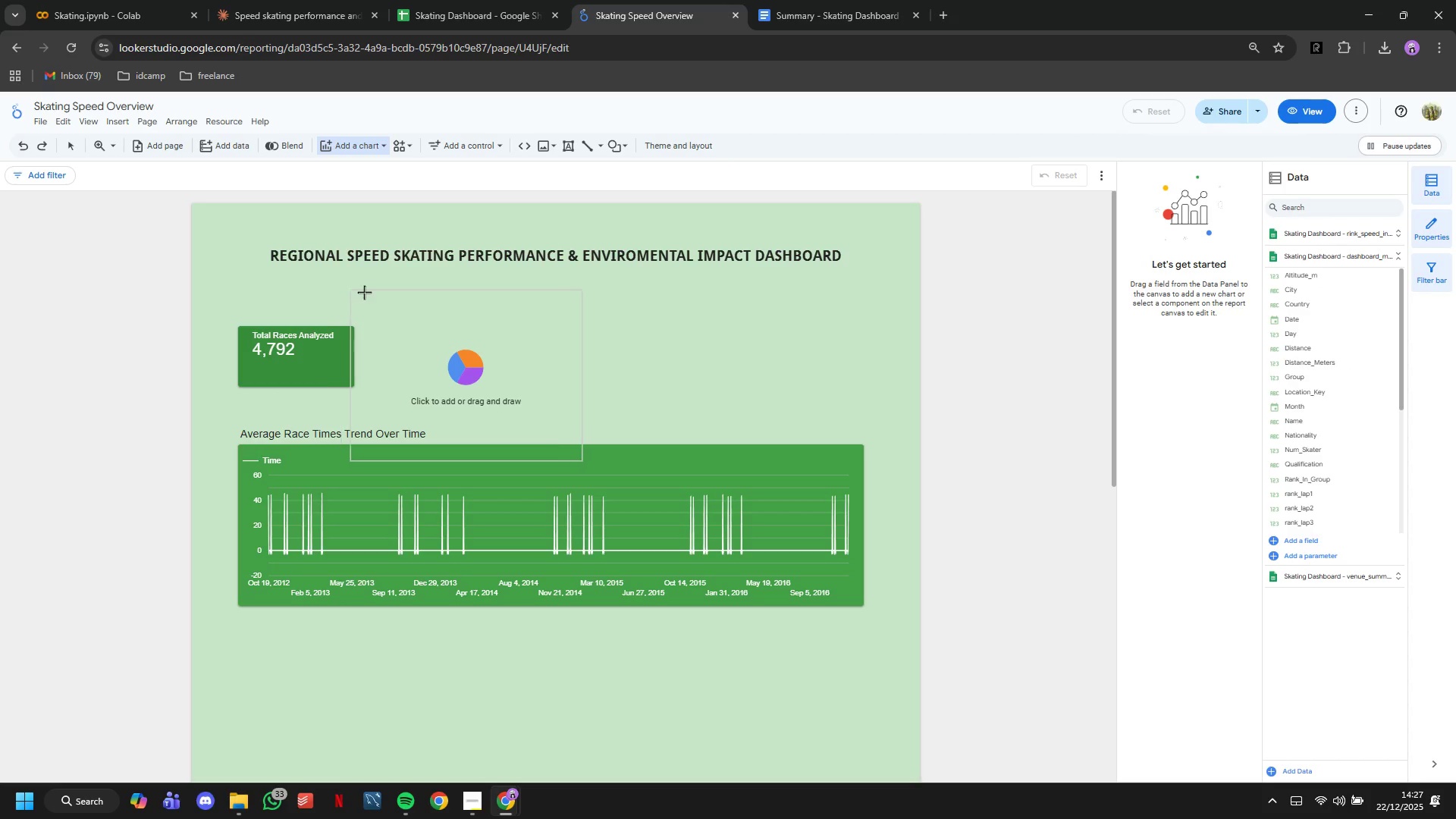 
left_click([399, 259])
 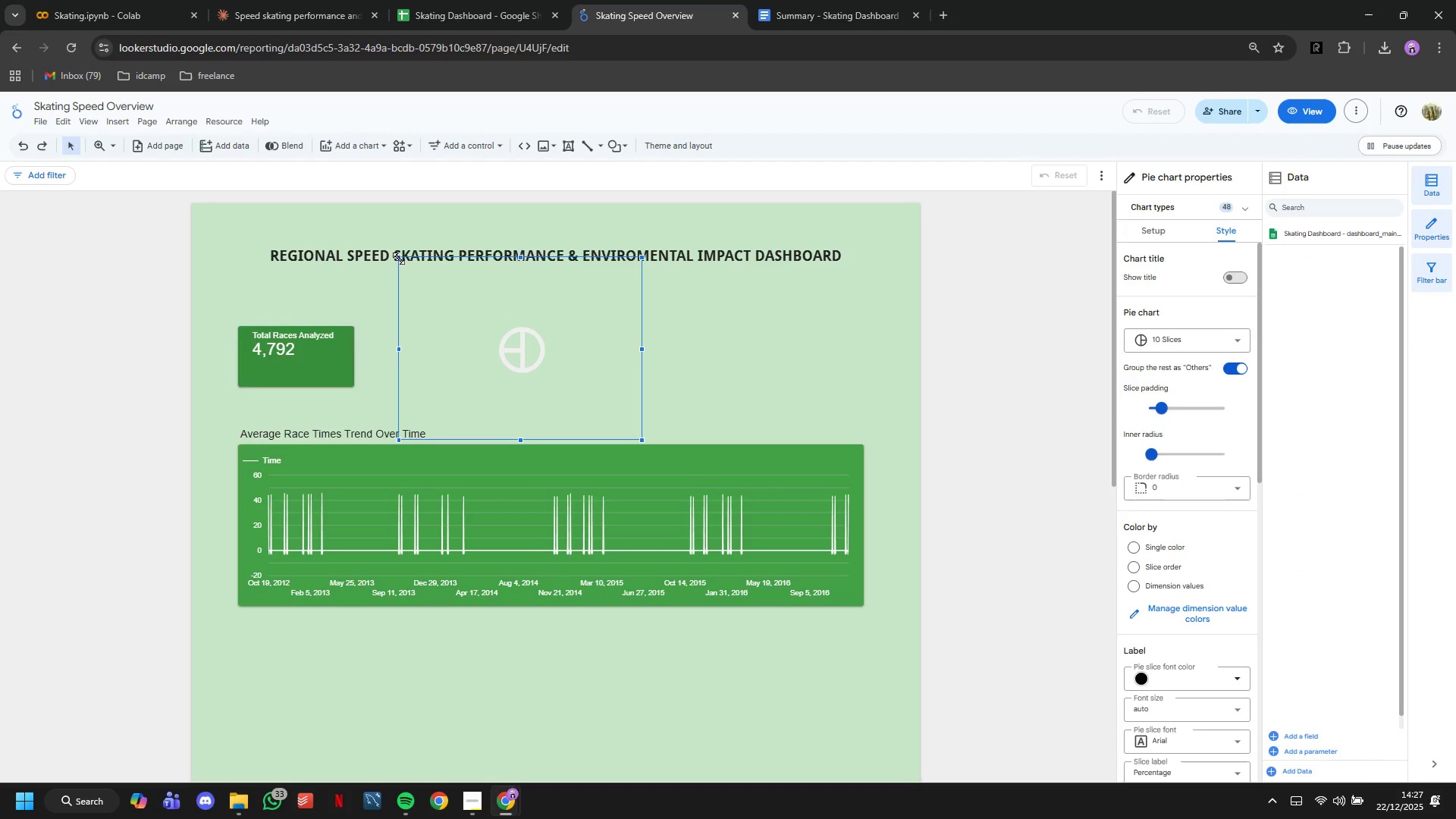 
key(Backspace)
 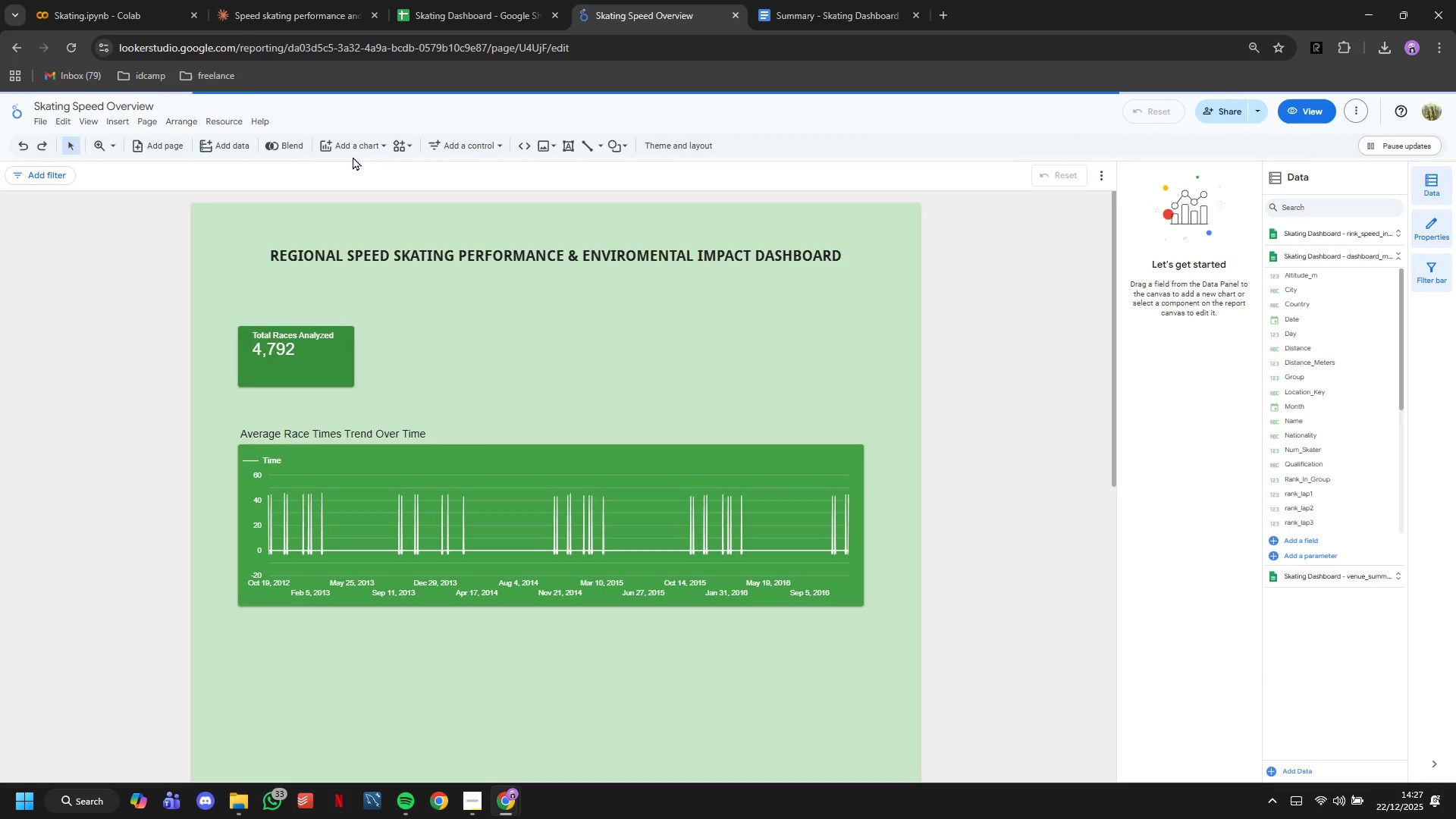 
left_click([353, 156])
 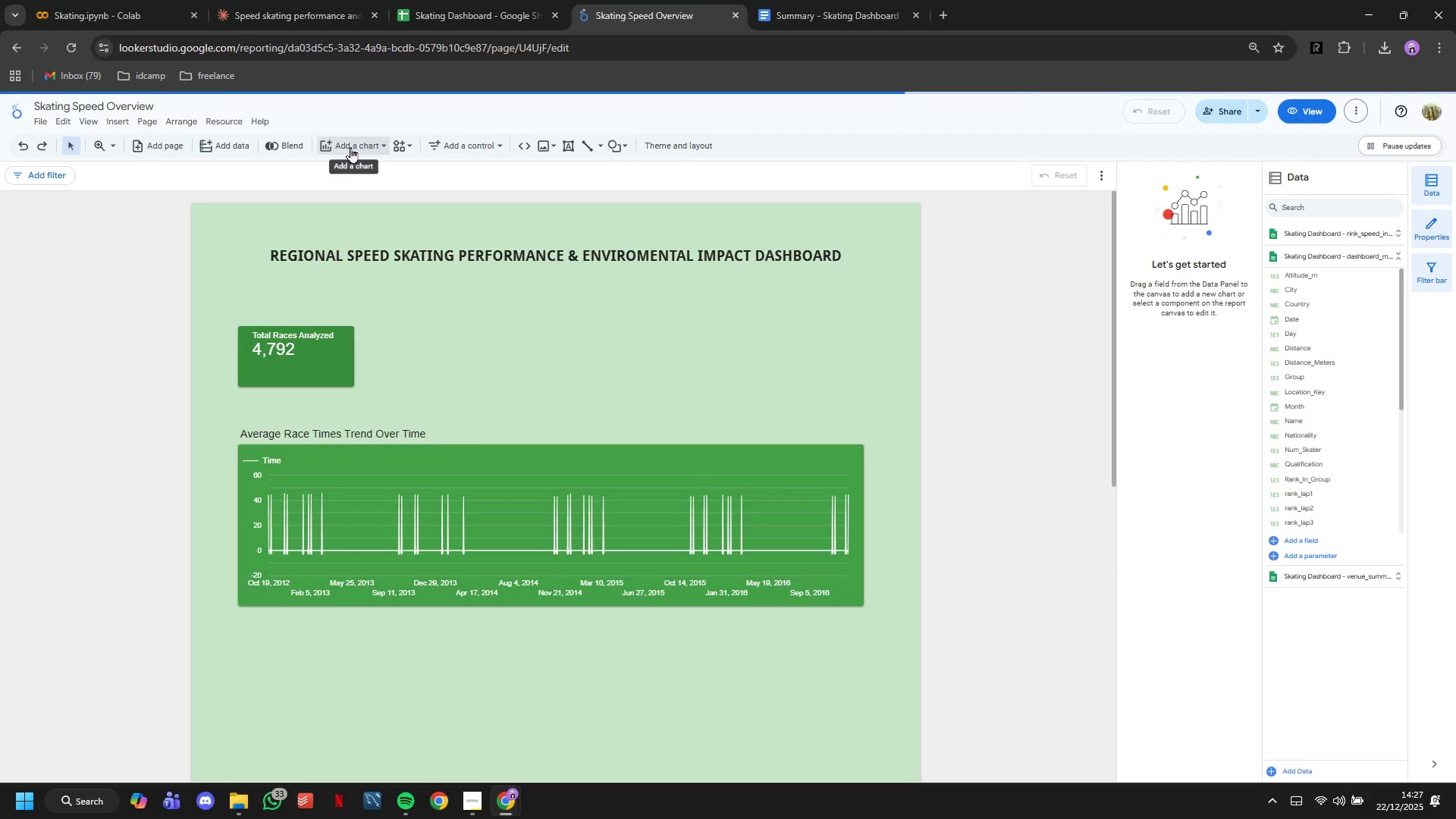 
left_click([350, 147])
 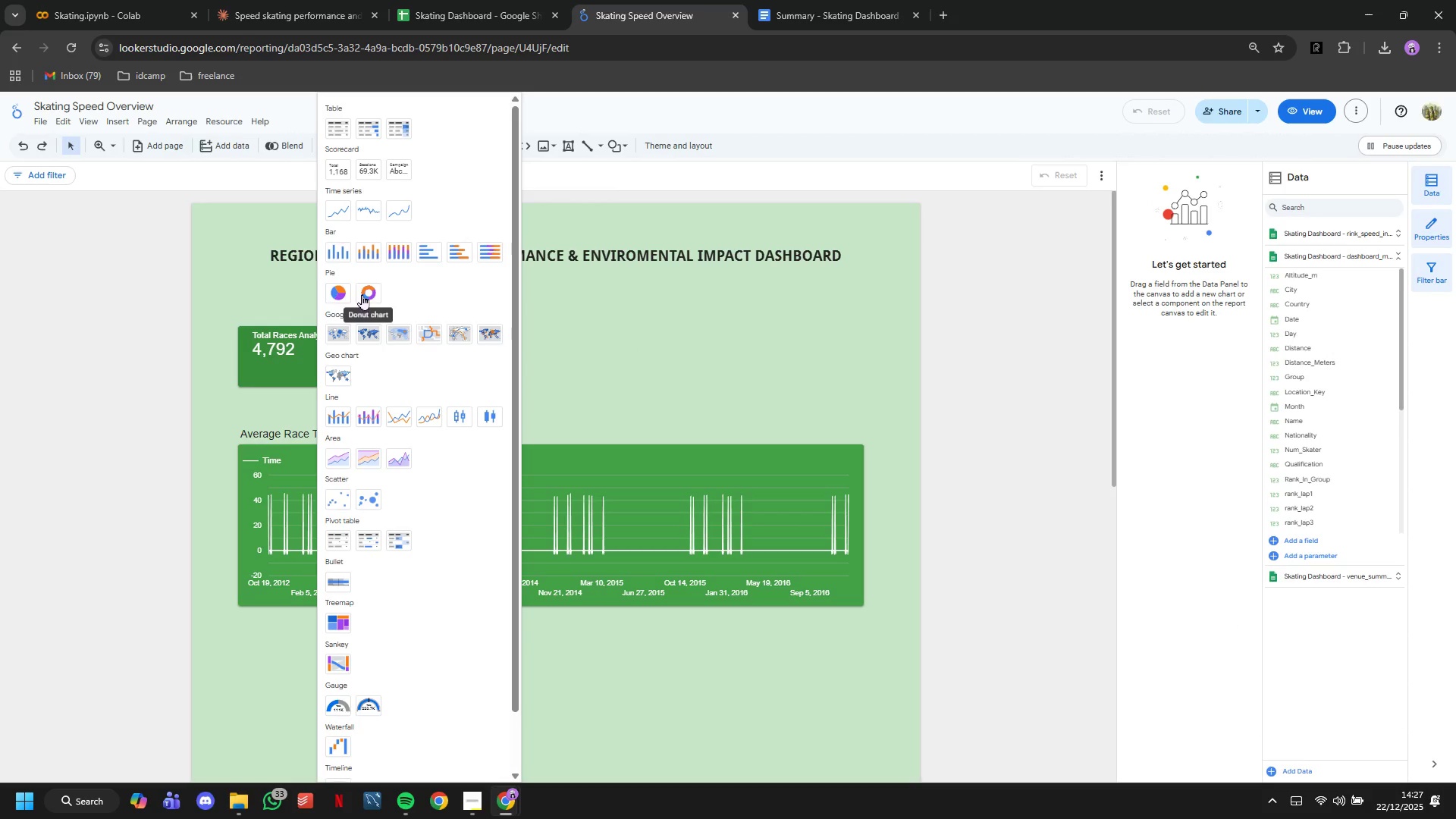 
left_click([340, 253])
 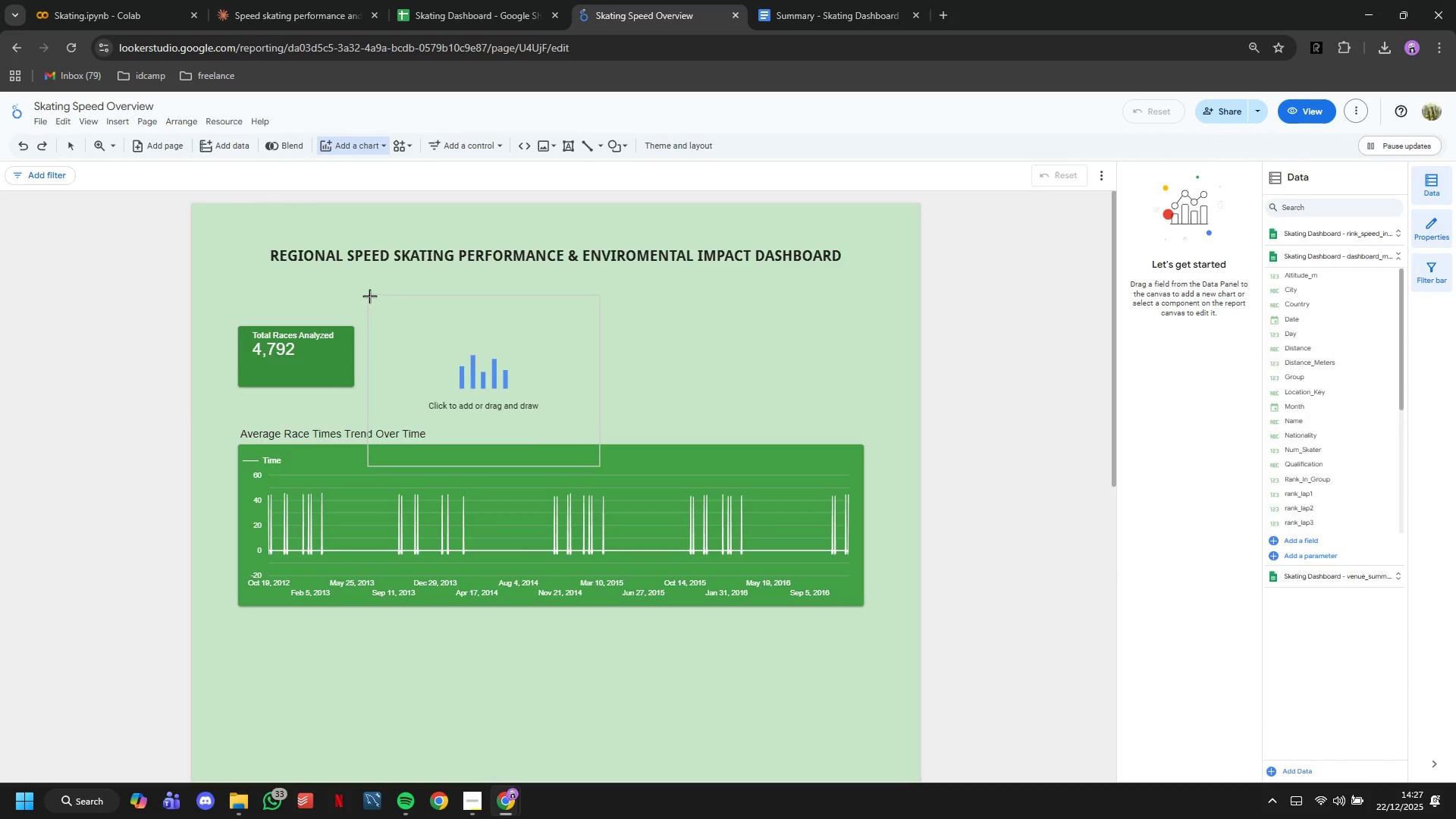 
scroll: coordinate [369, 297], scroll_direction: down, amount: 5.0
 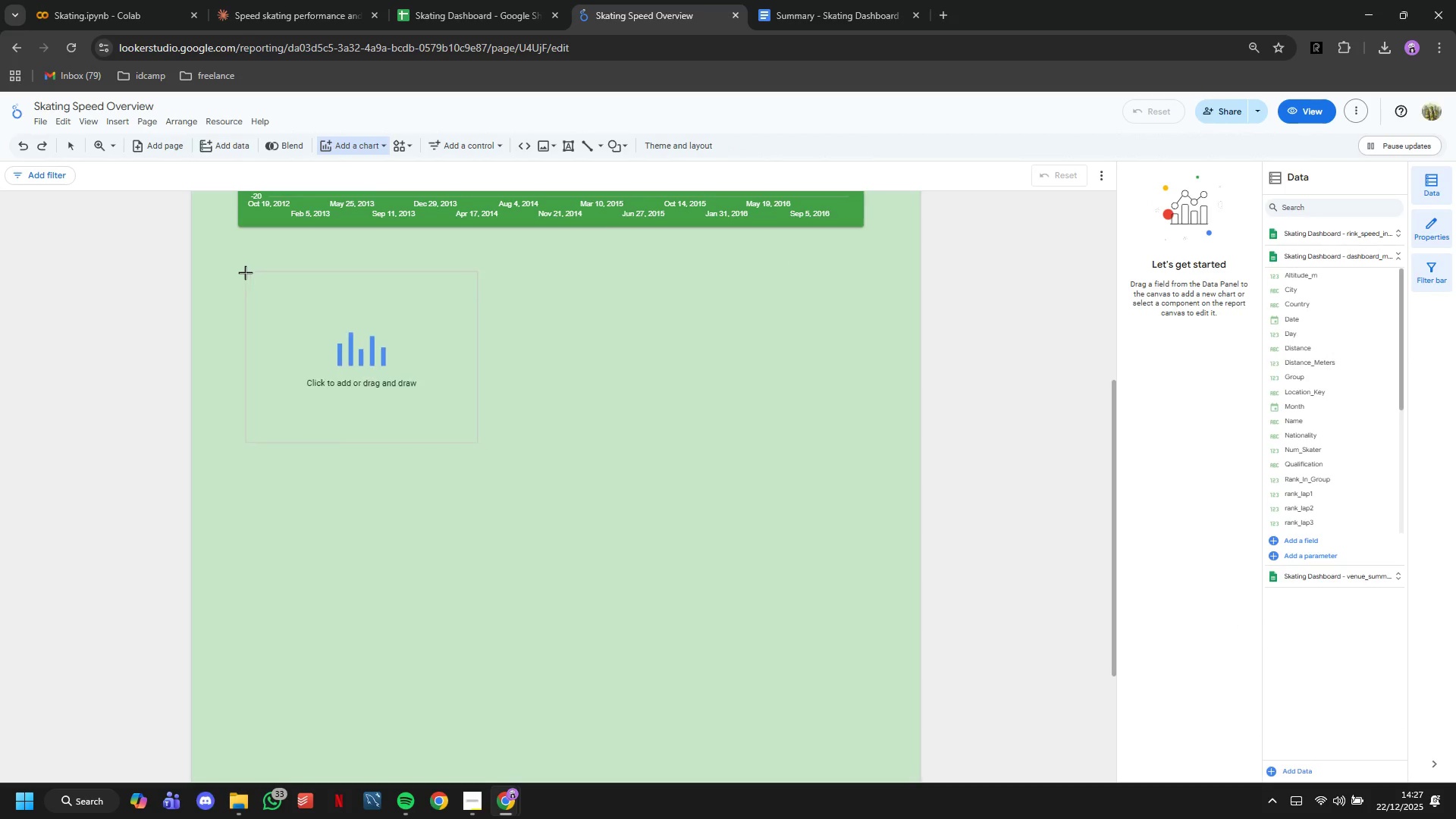 
left_click([244, 272])
 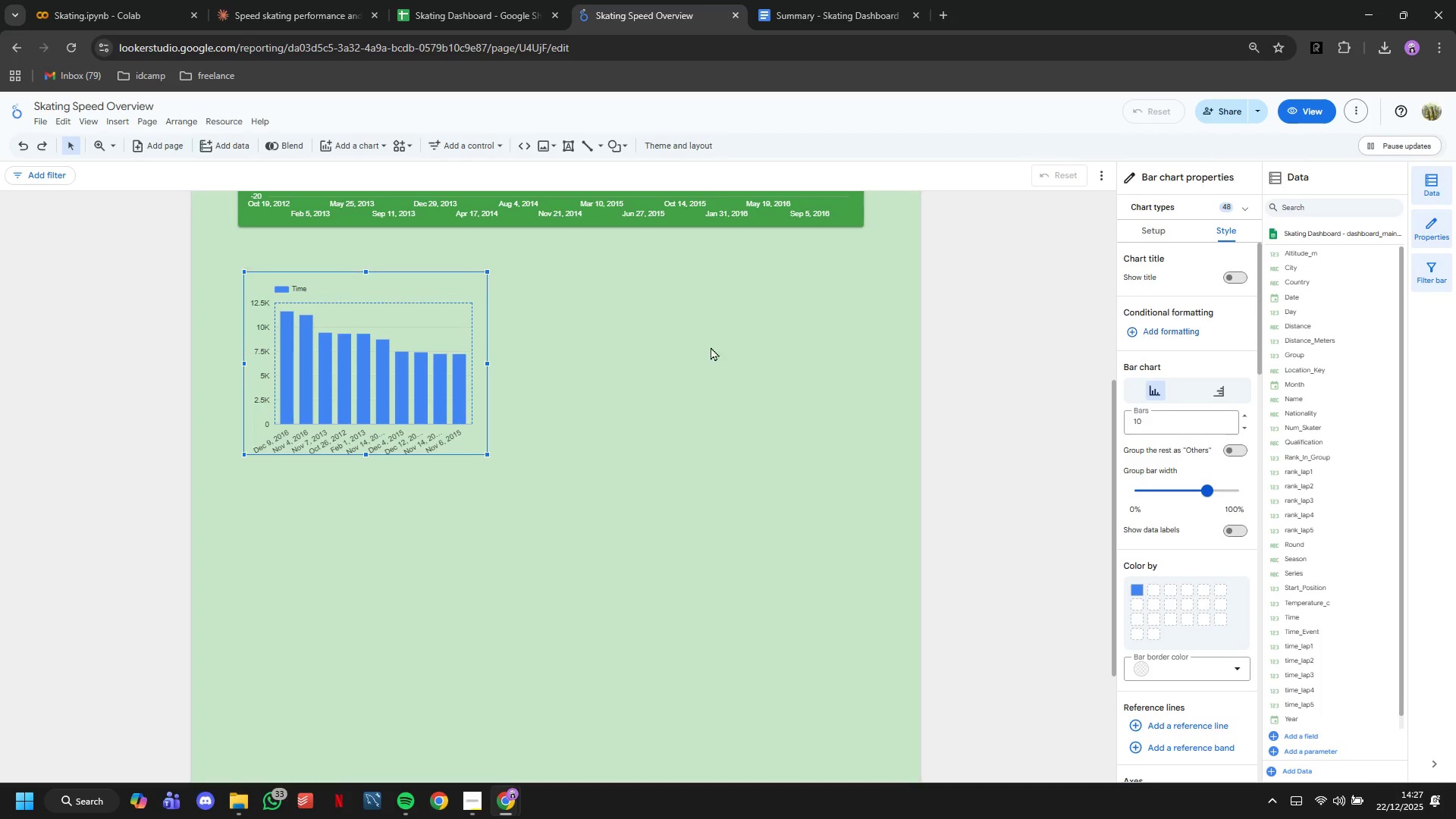 
wait(6.52)
 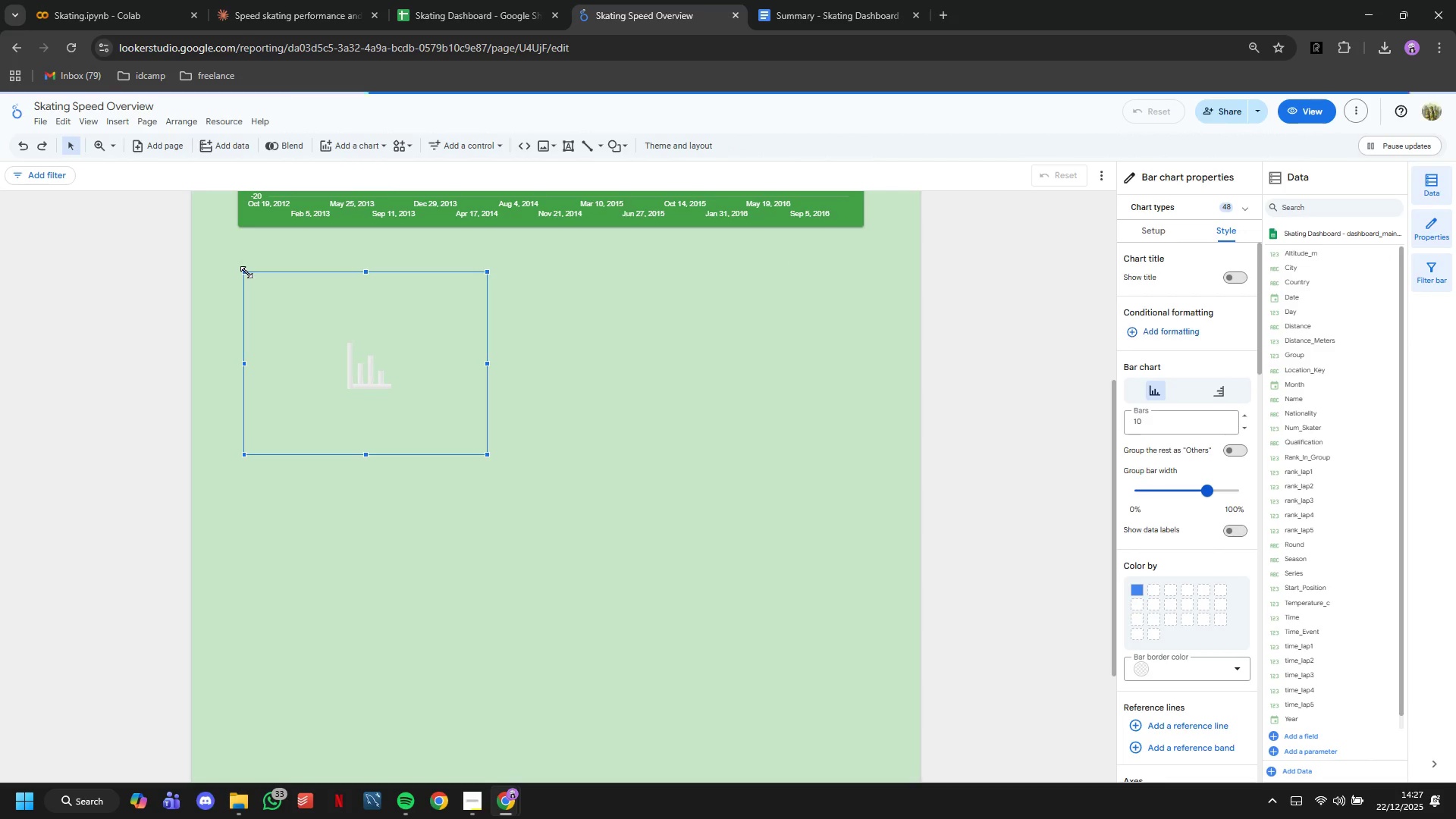 
double_click([1157, 240])
 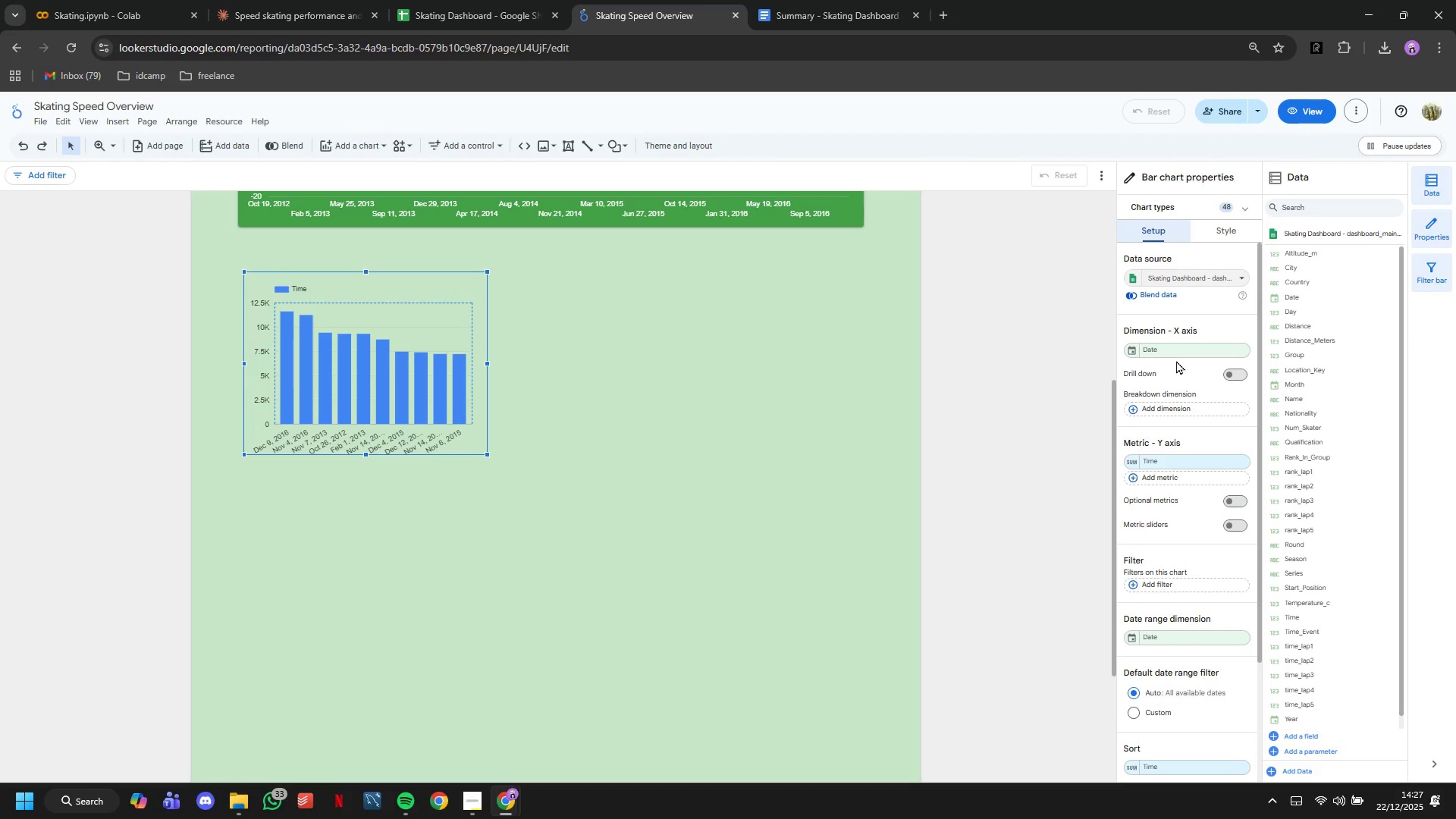 
left_click([1173, 356])
 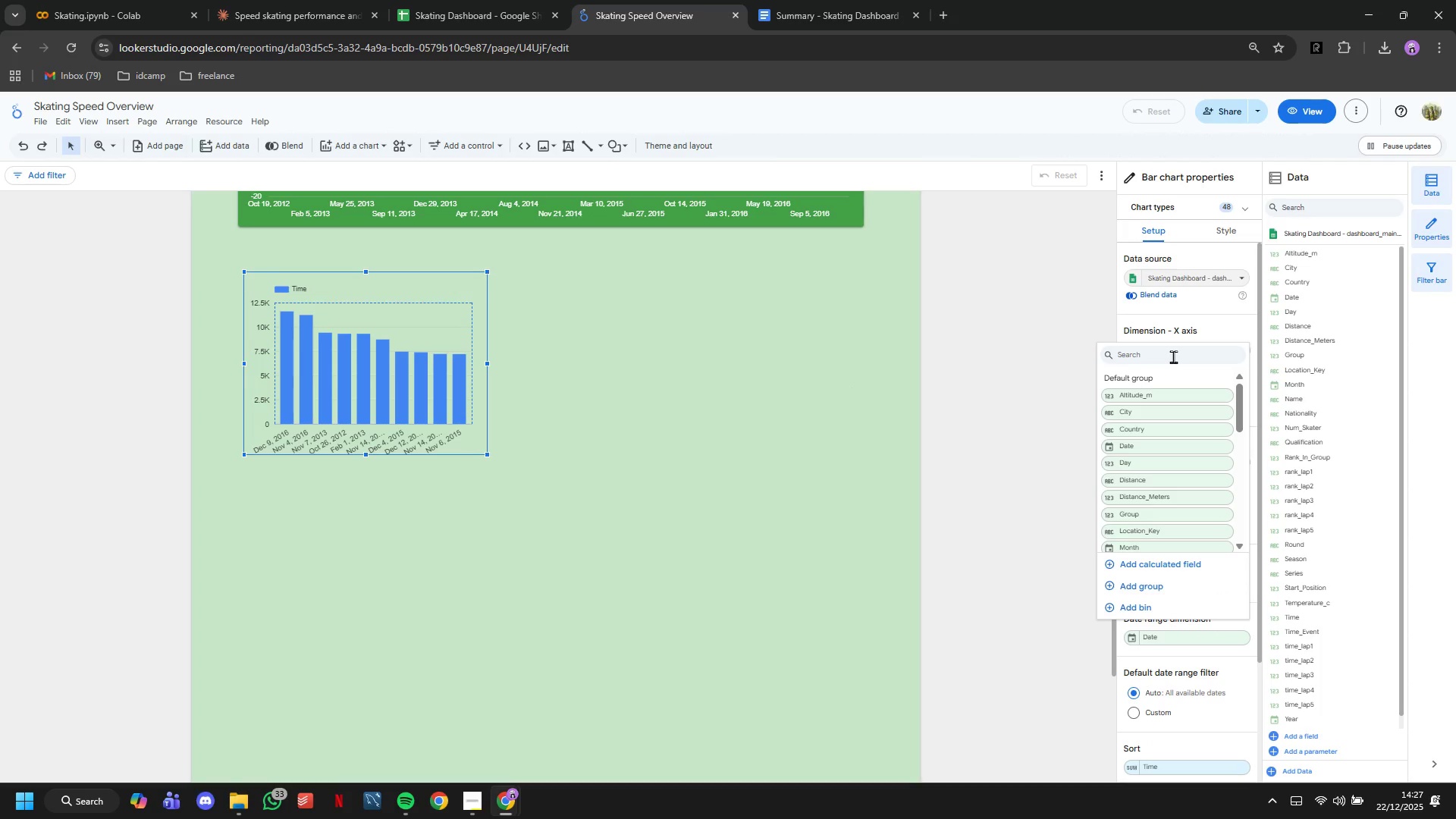 
type(di)
 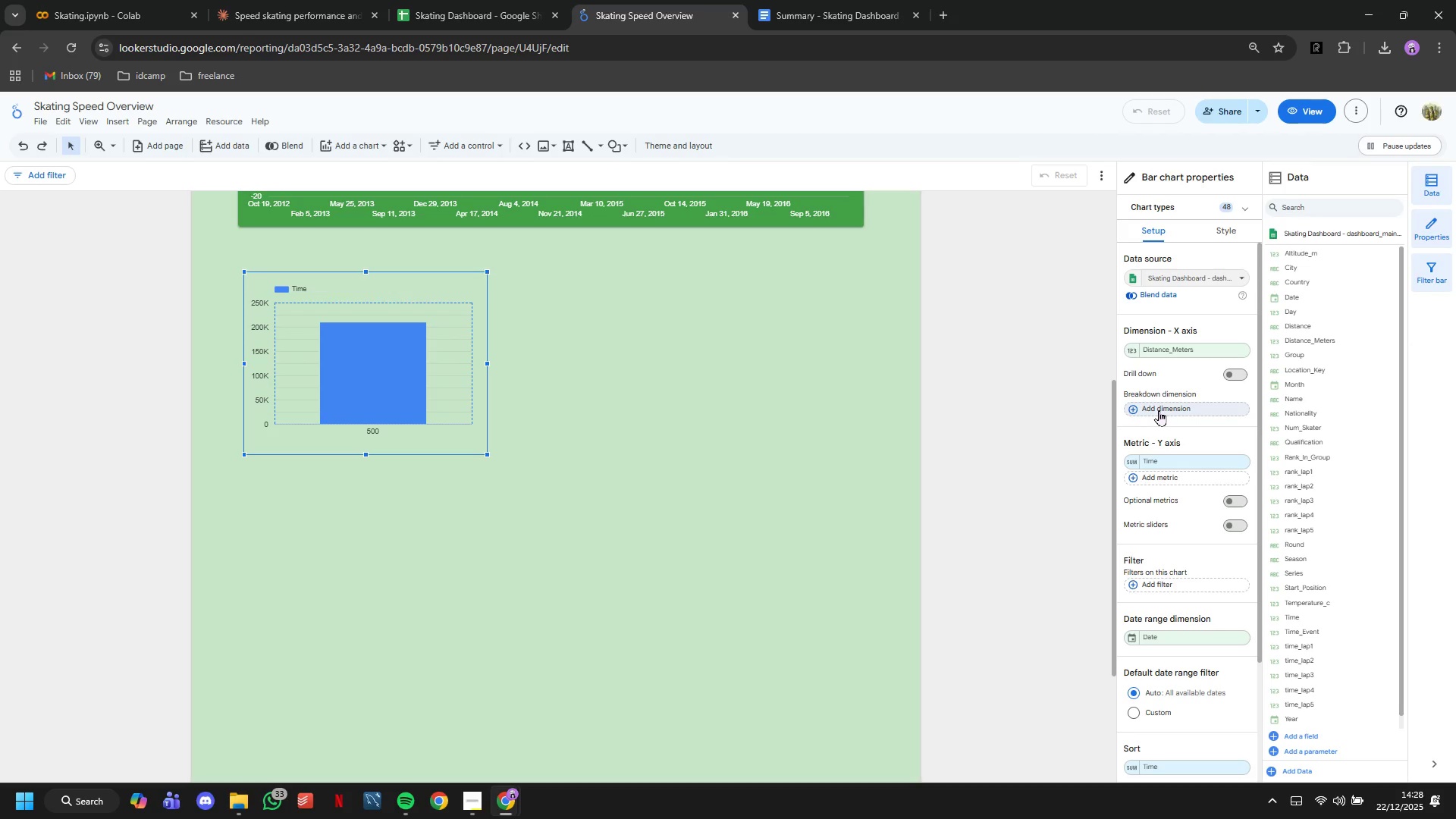 
wait(9.64)
 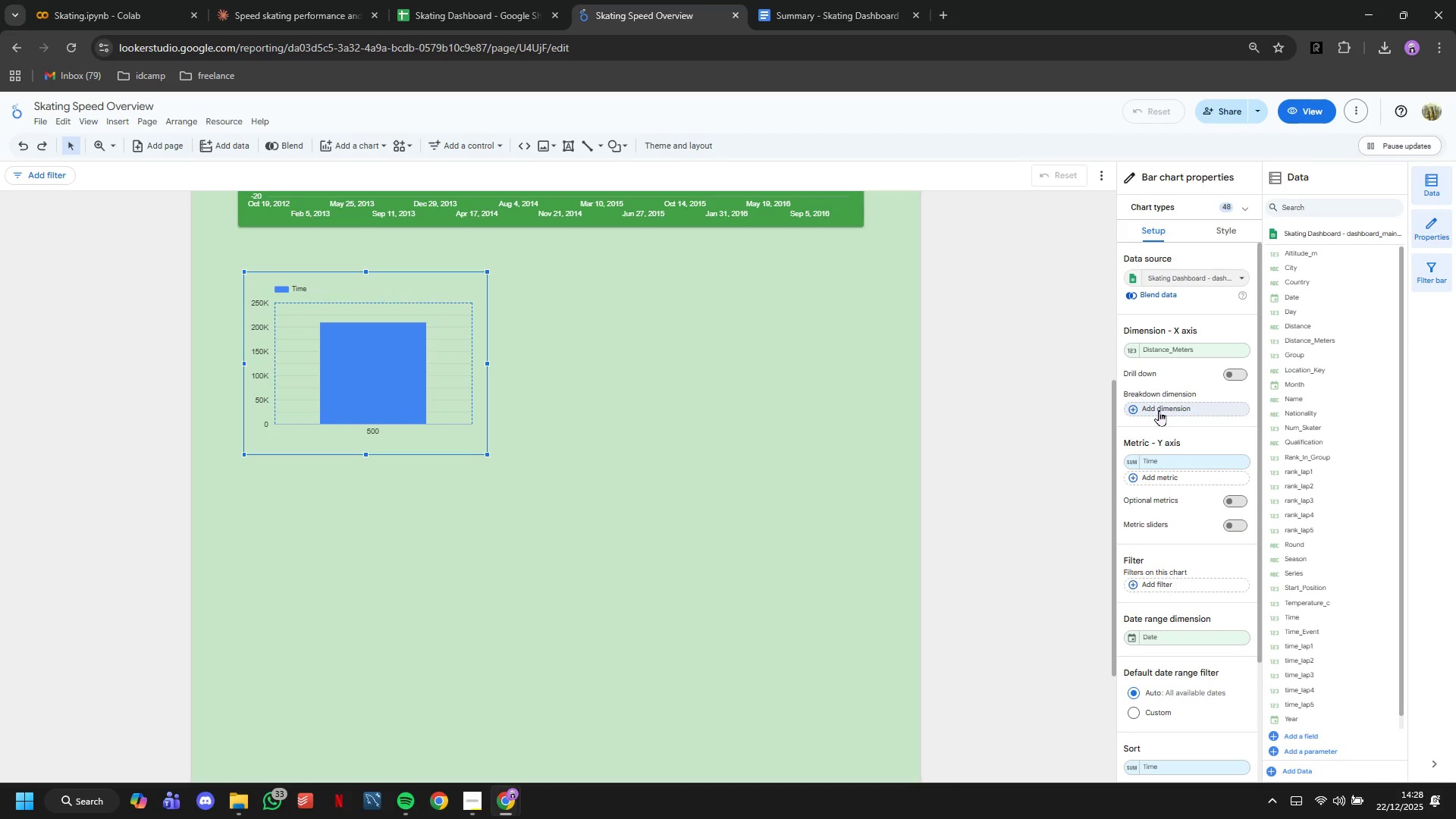 
left_click([1188, 353])
 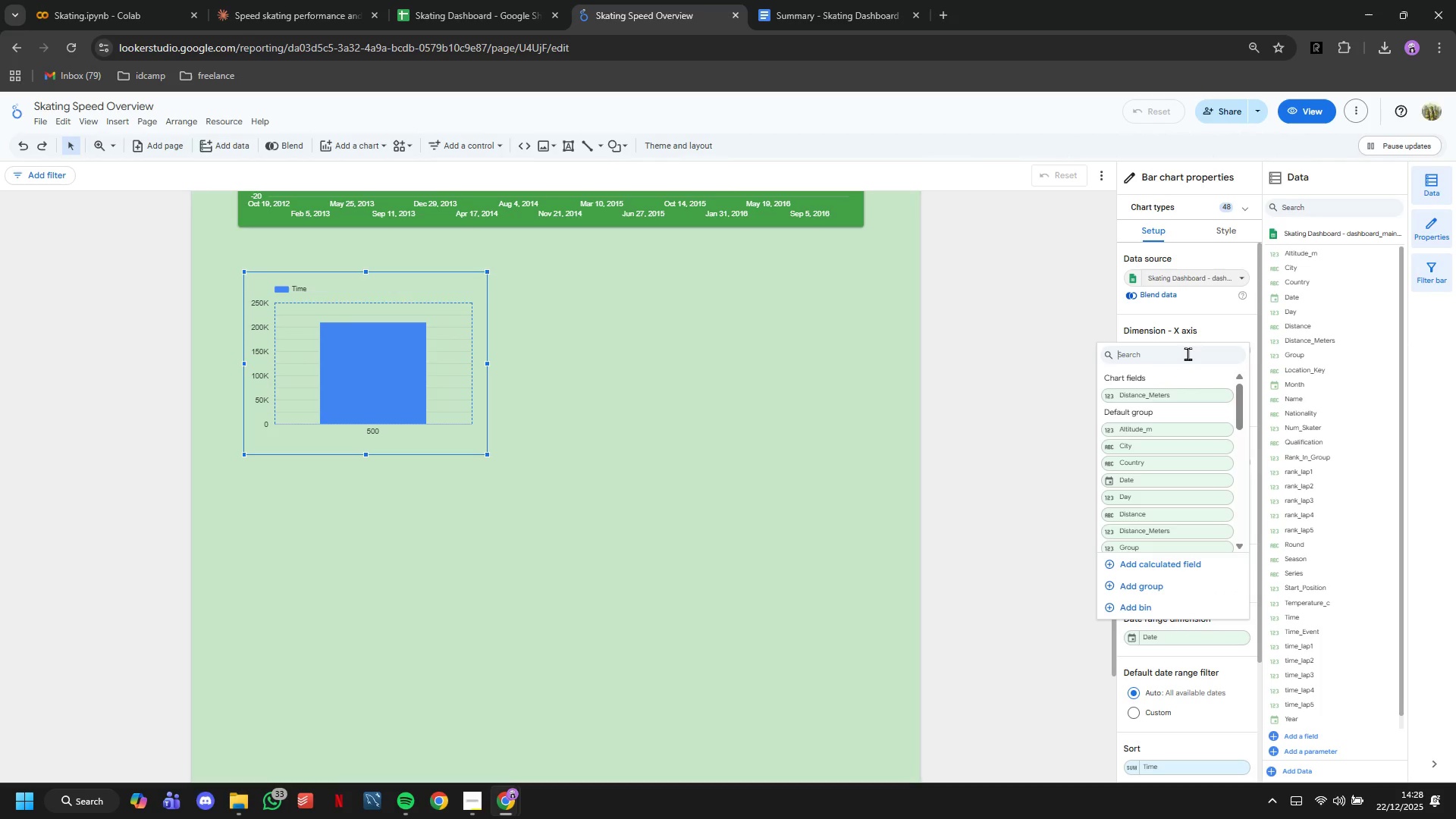 
type(di)
key(Backspace)
key(Backspace)
 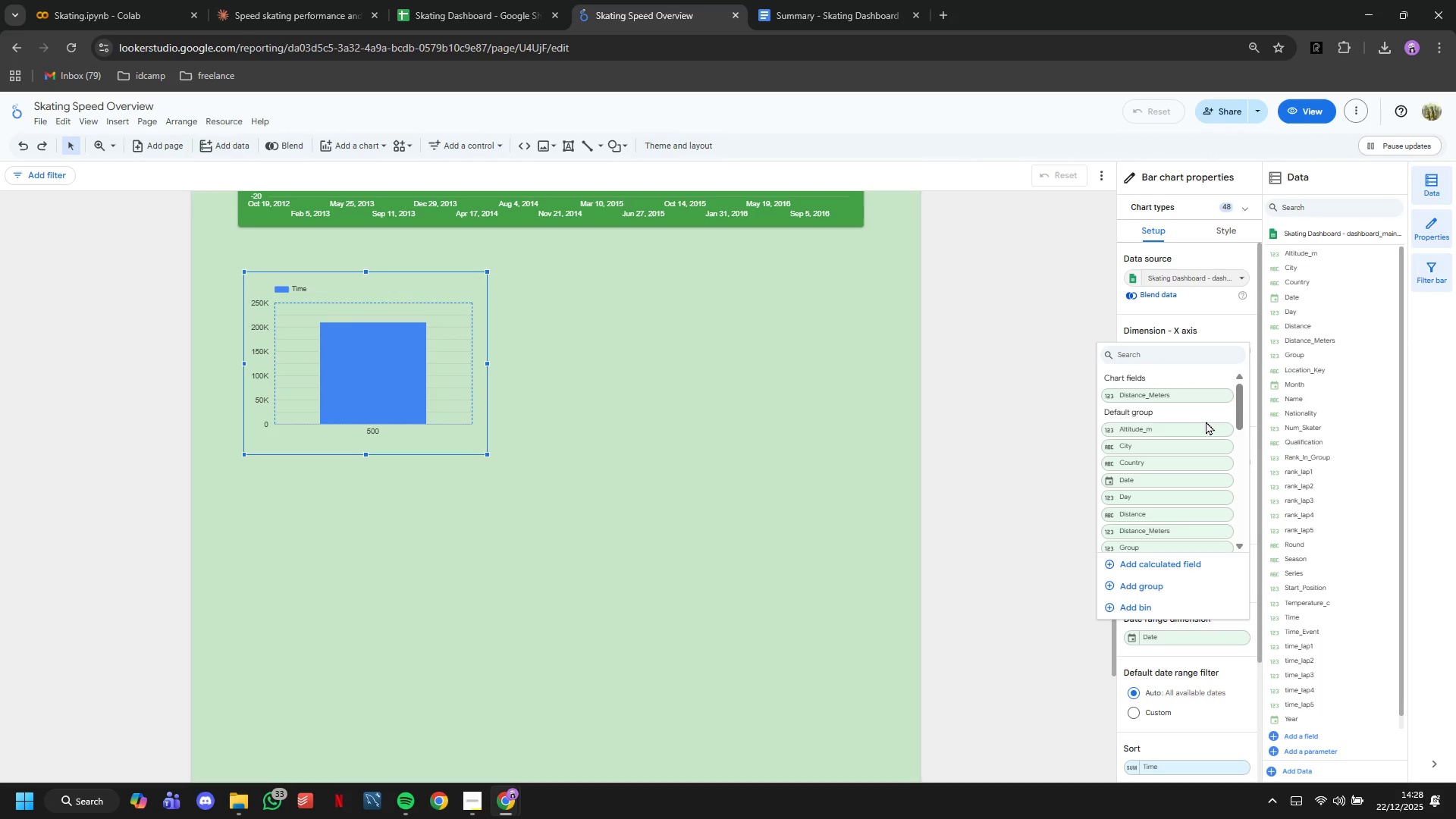 
scroll: coordinate [1191, 515], scroll_direction: down, amount: 2.0
 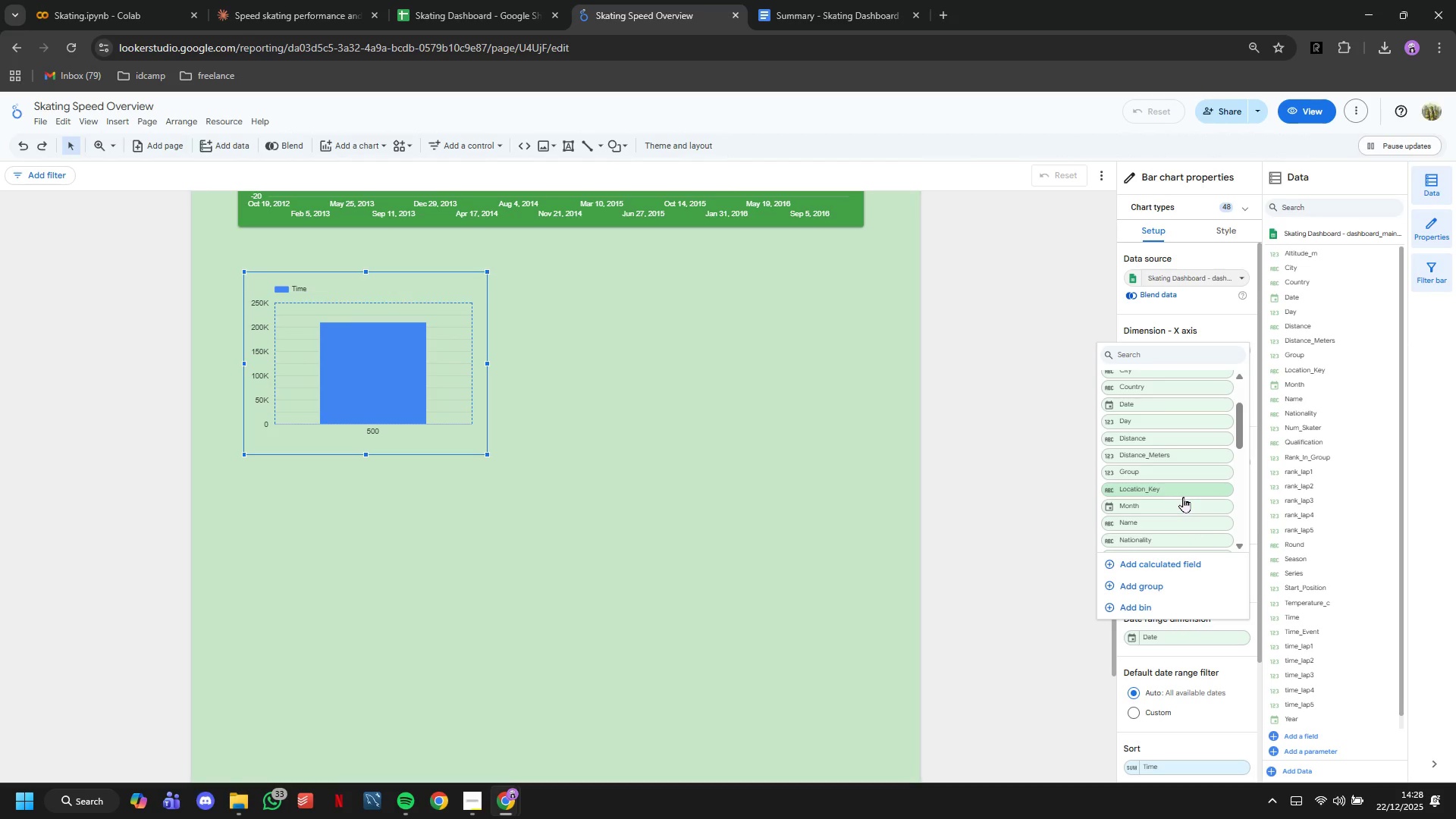 
left_click([725, 463])
 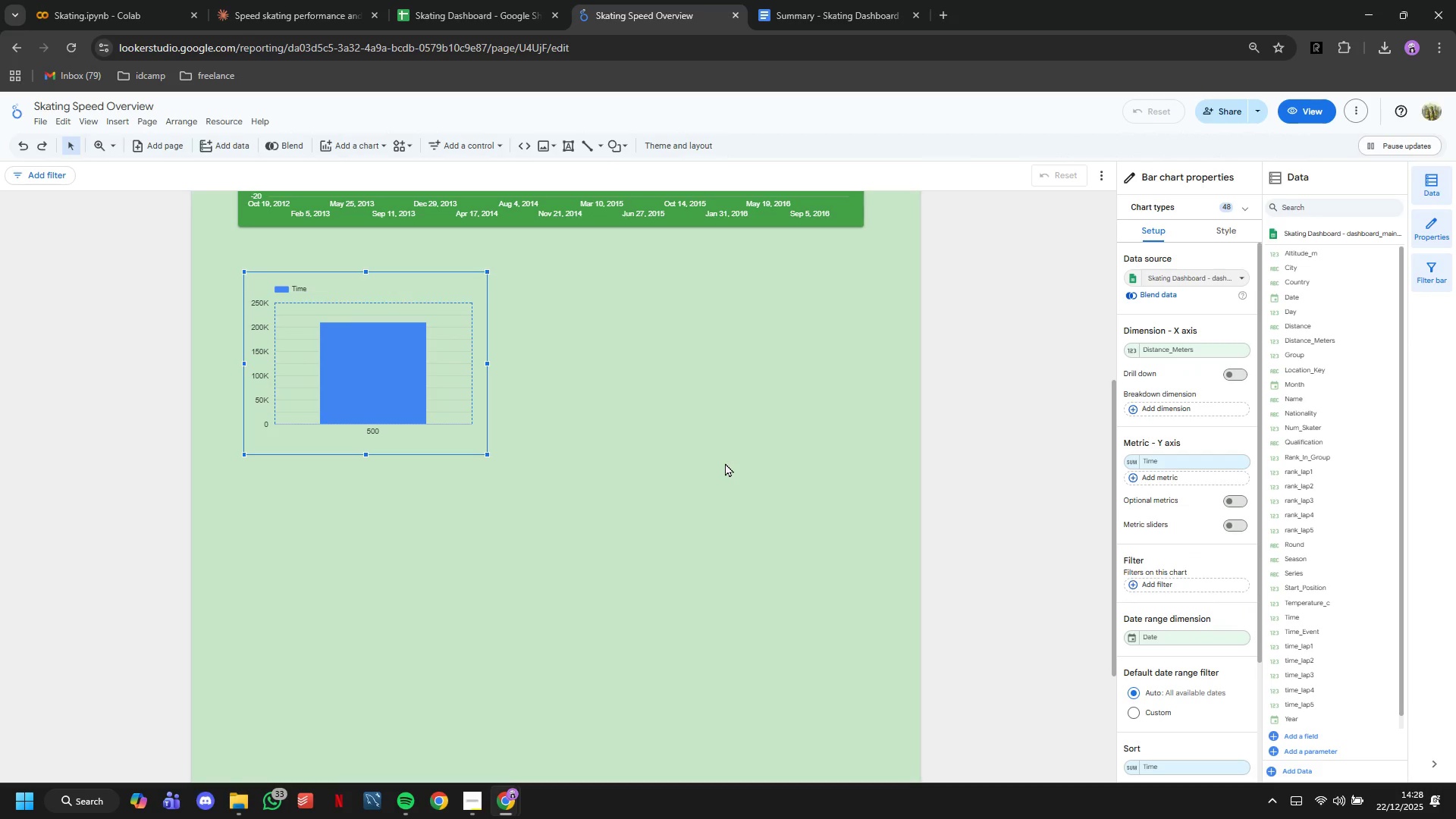 
wait(8.22)
 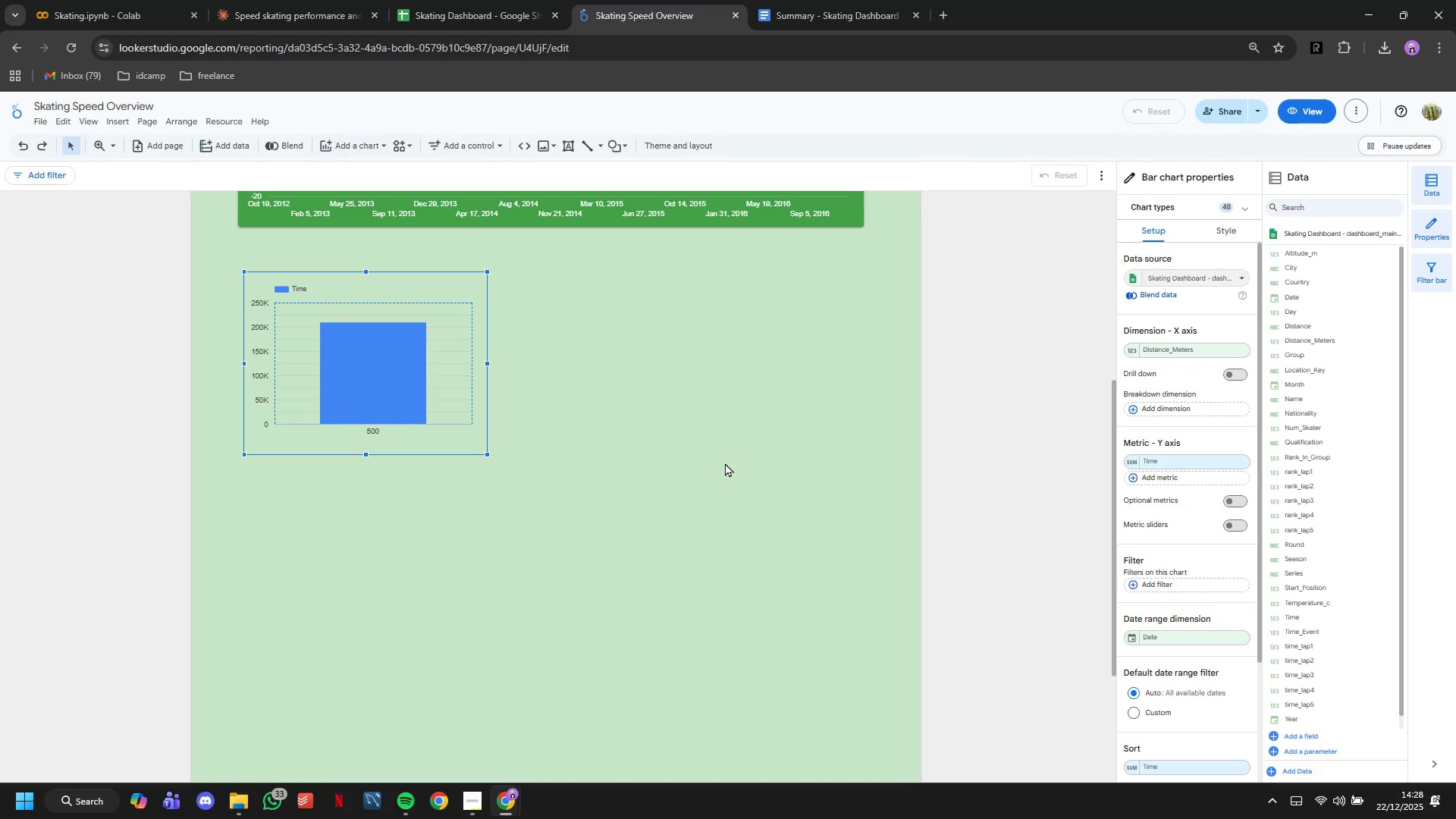 
key(Backspace)
 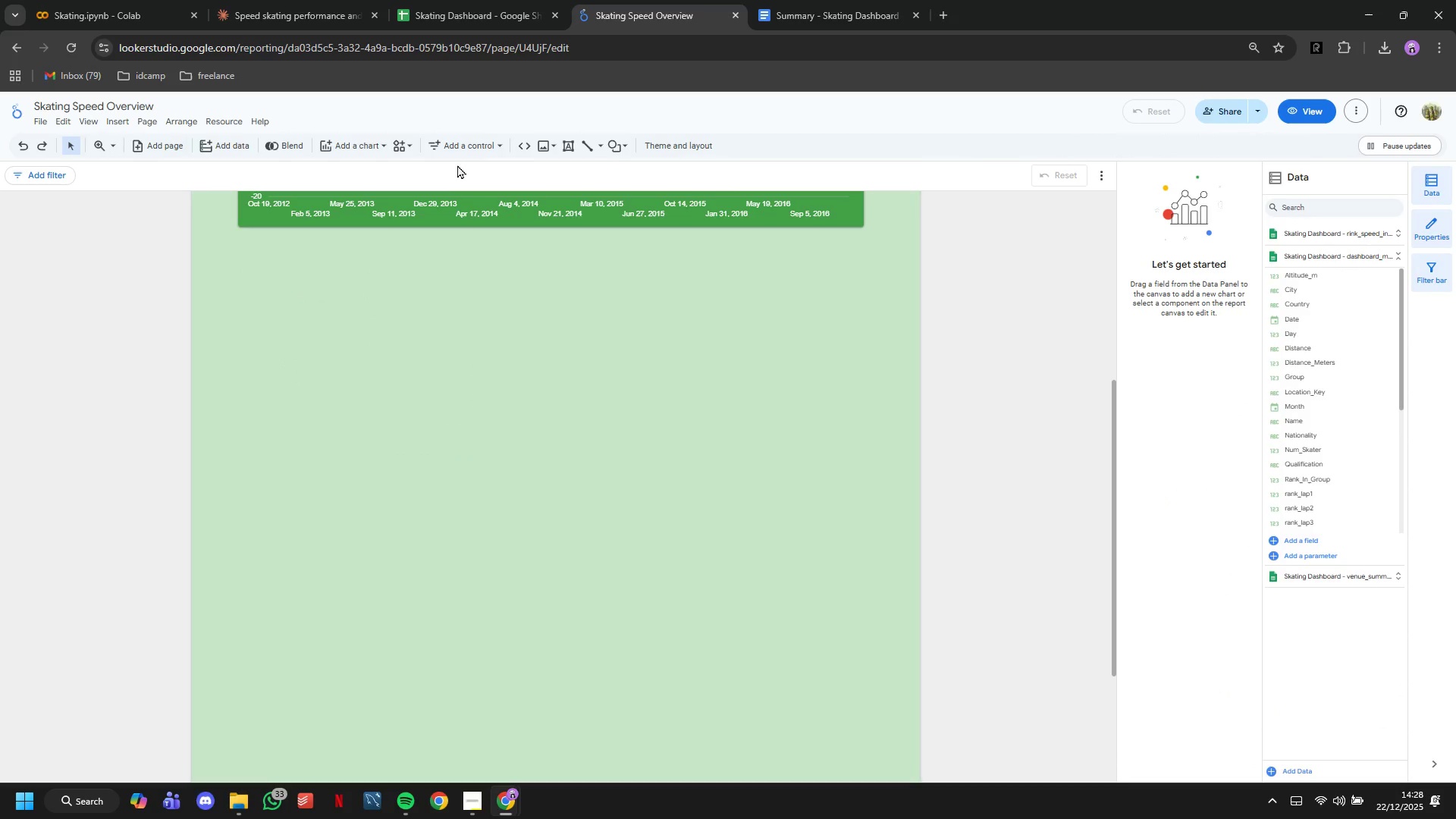 
mouse_move([383, 169])
 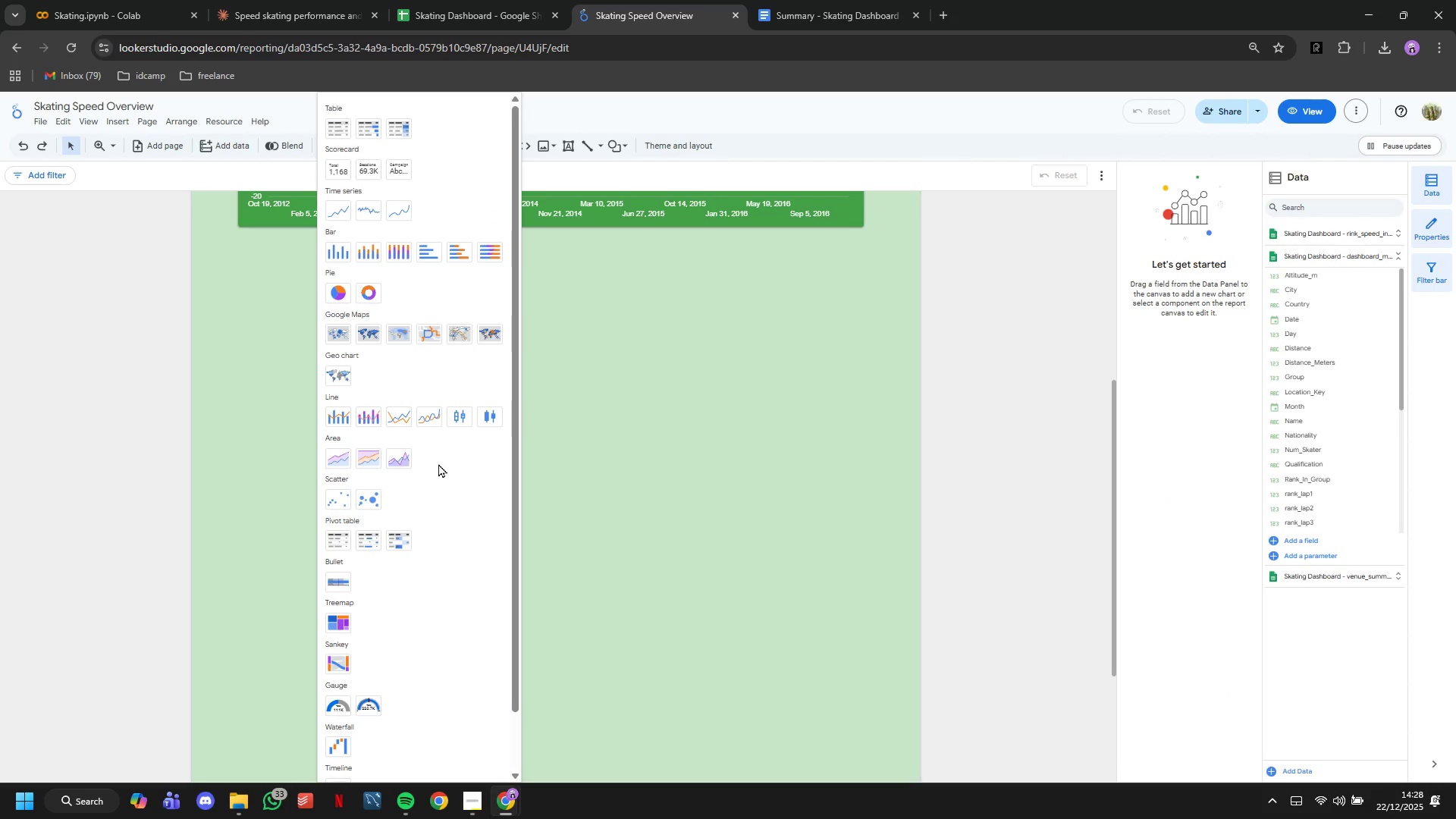 
scroll: coordinate [438, 463], scroll_direction: down, amount: 2.0
 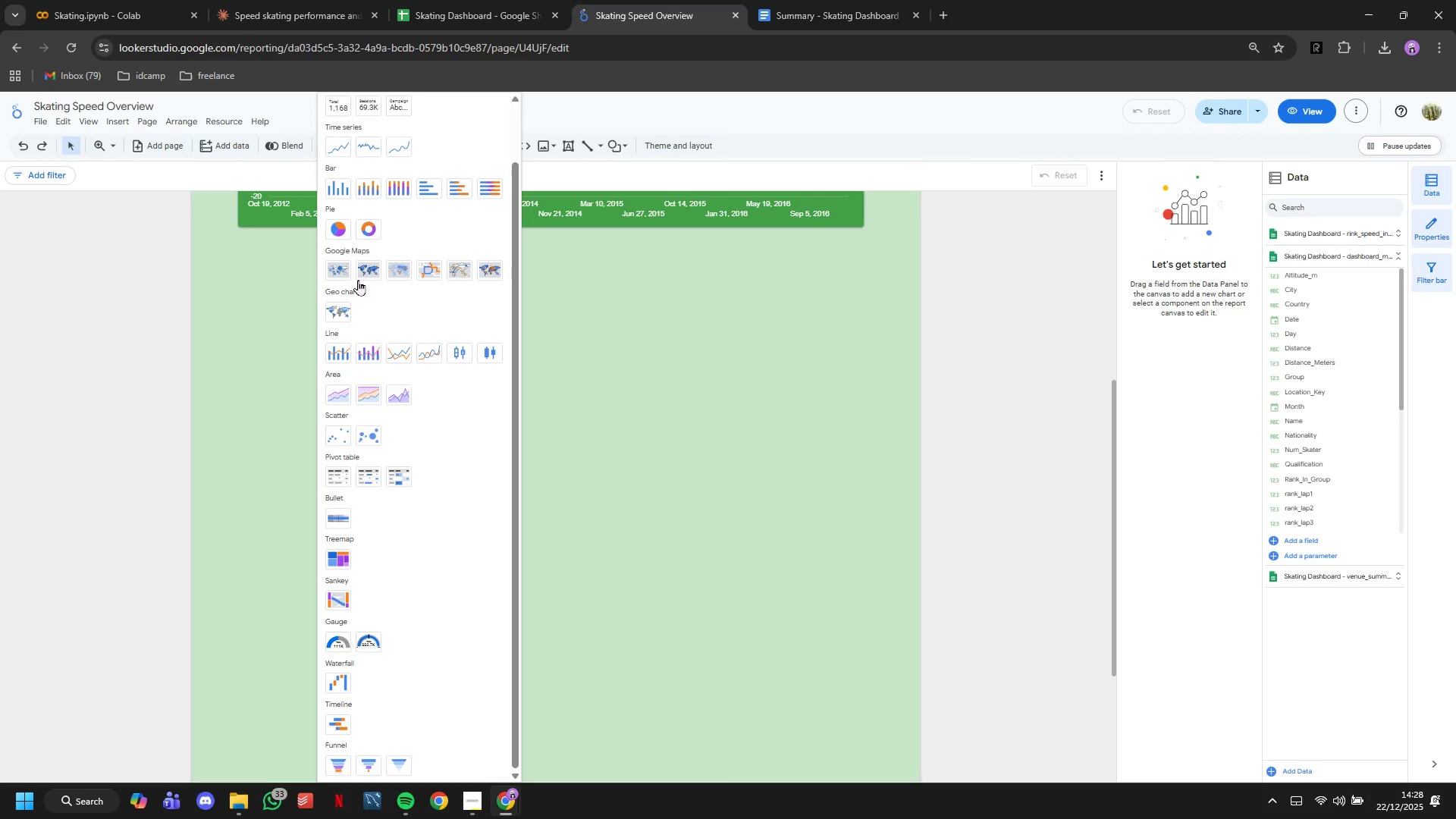 
wait(5.92)
 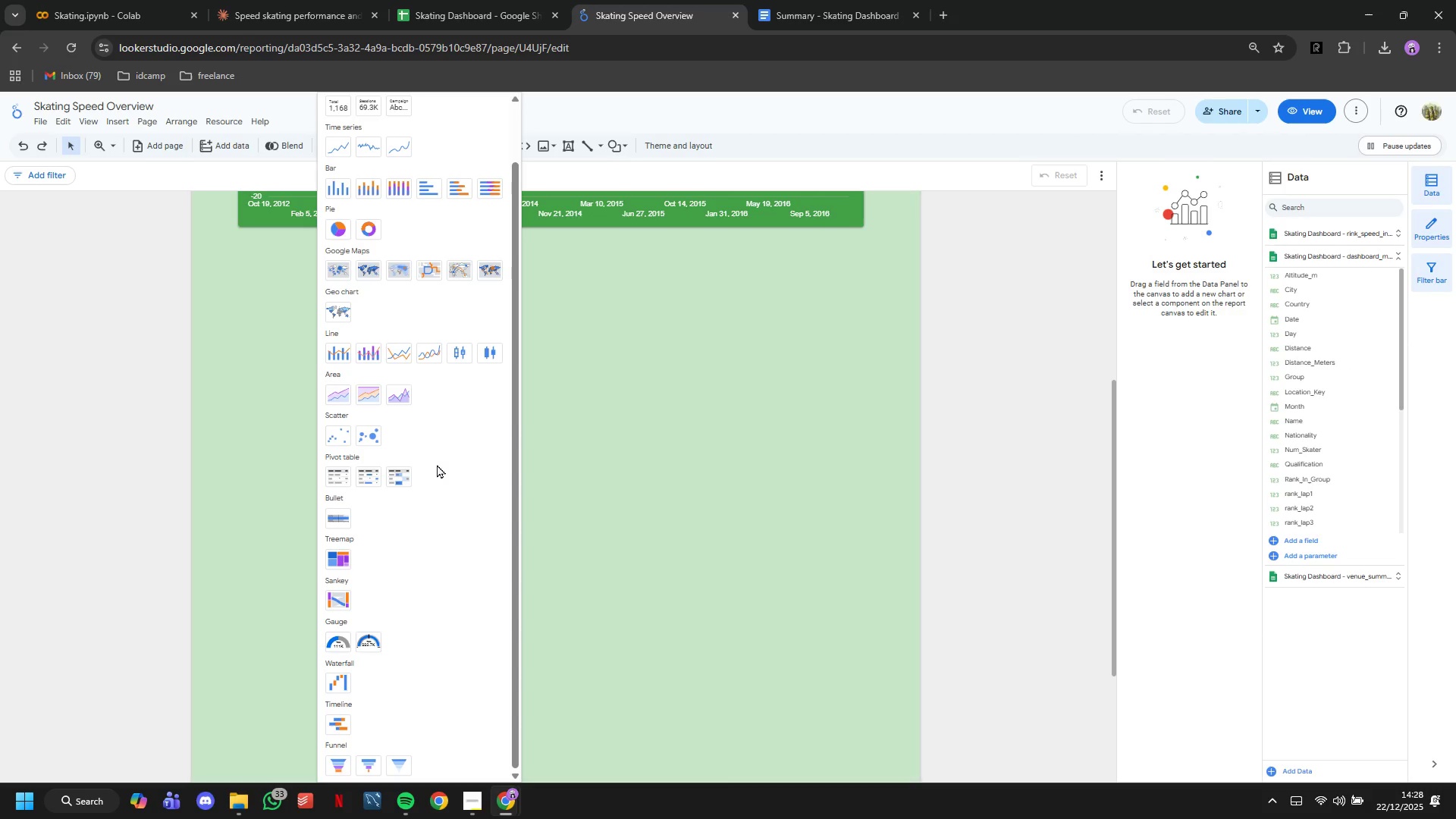 
left_click([343, 306])
 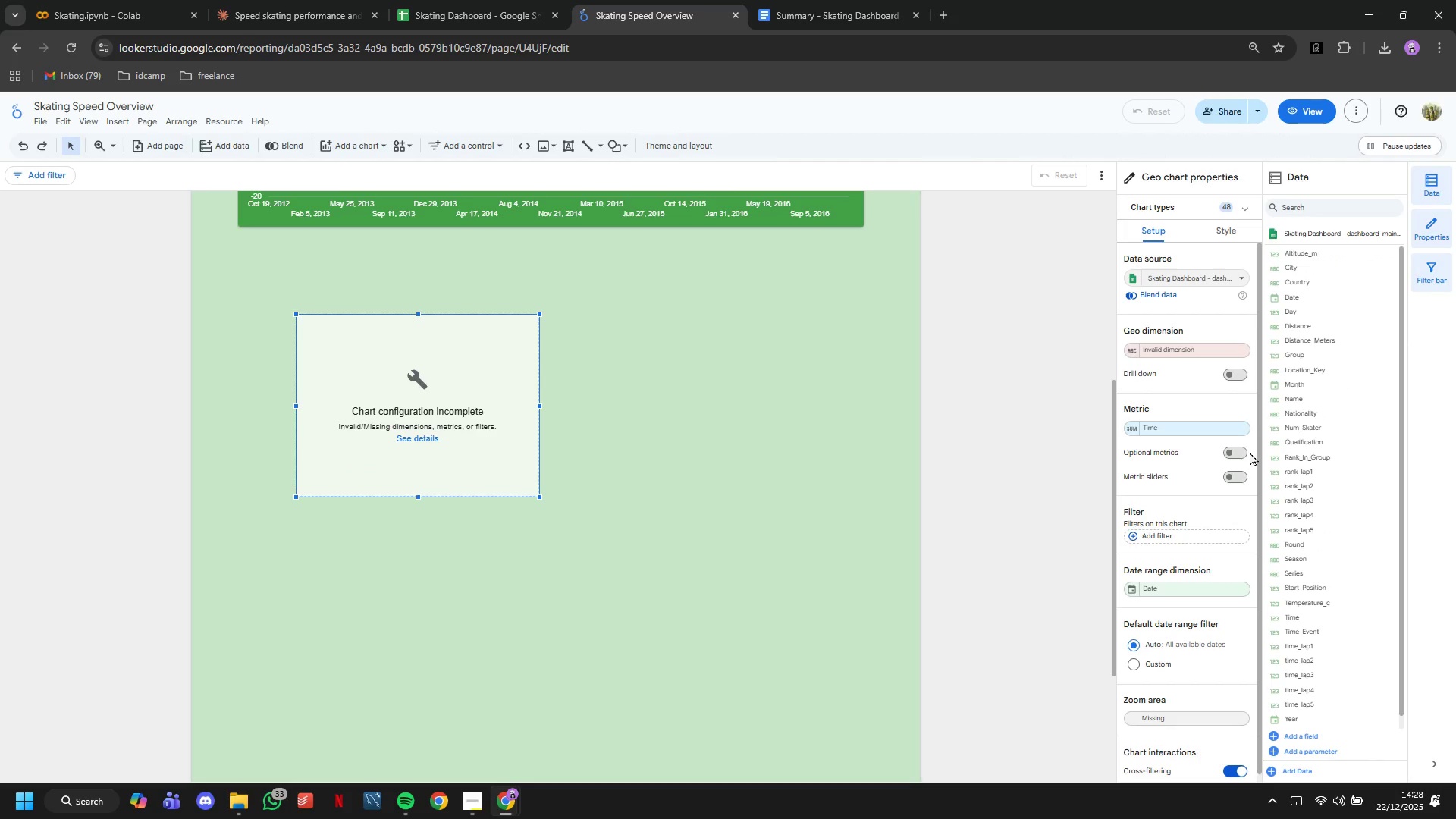 
wait(7.91)
 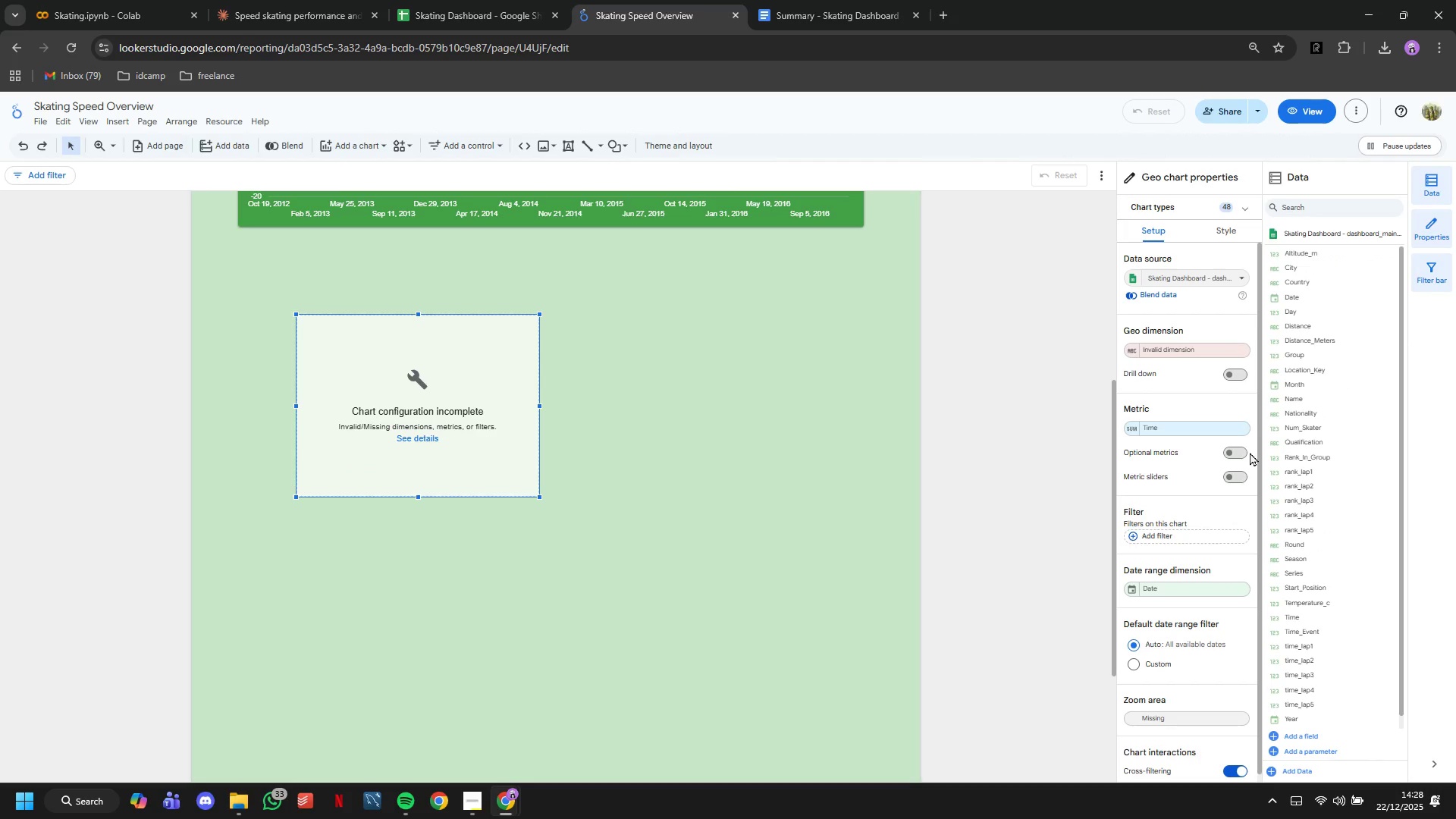 
mouse_move([1179, 350])
 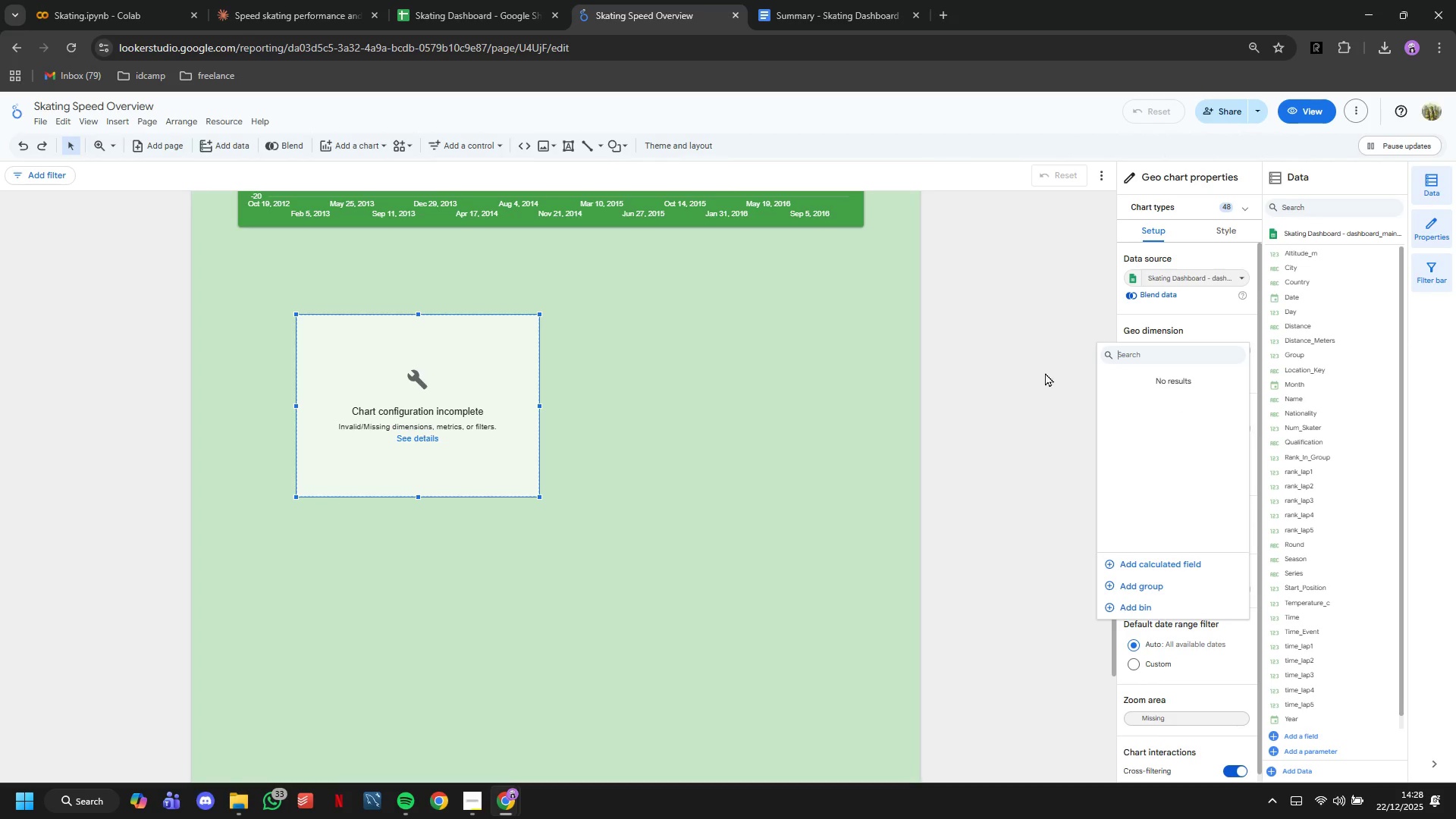 
left_click([1045, 372])
 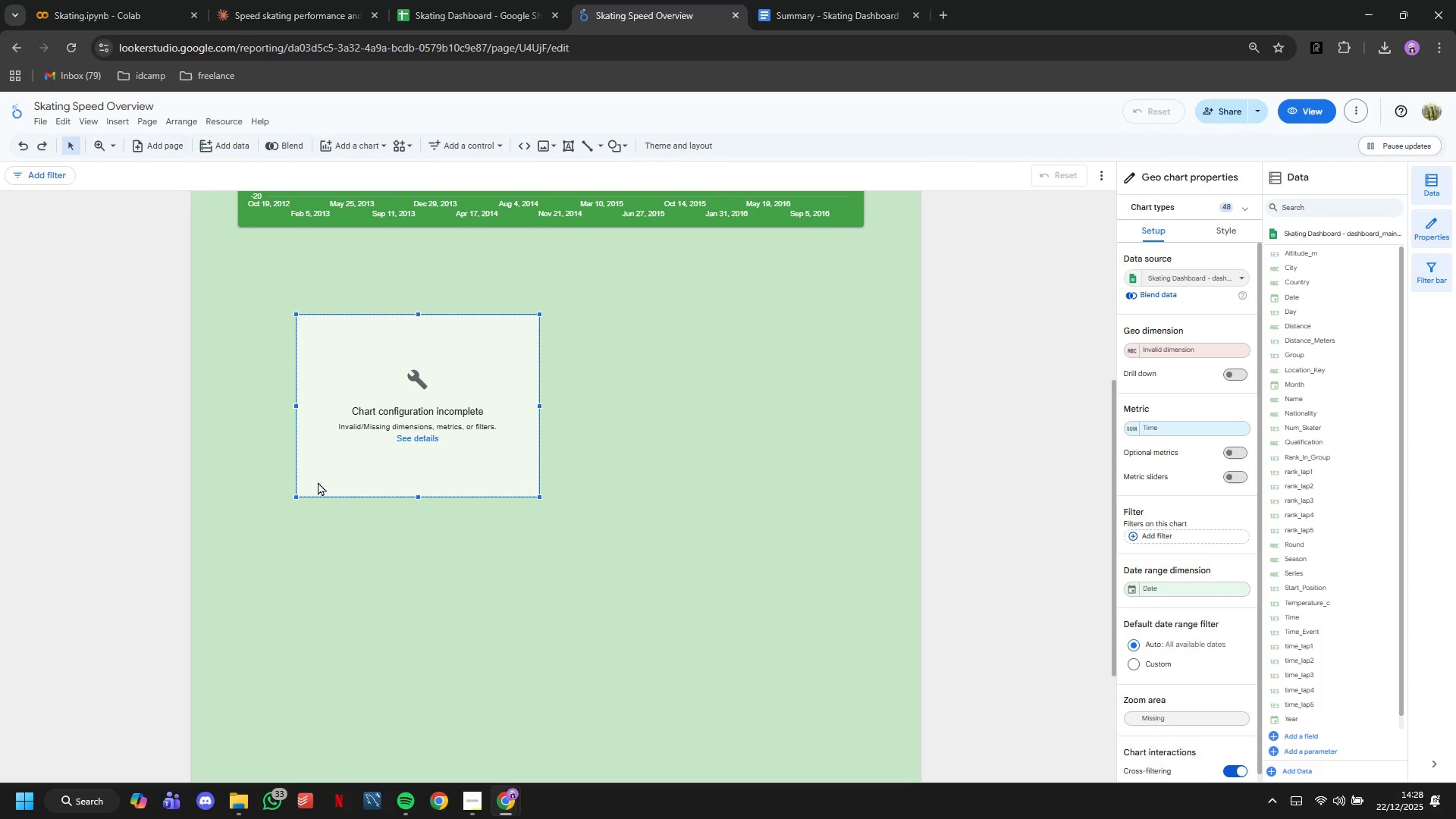 
left_click([336, 470])
 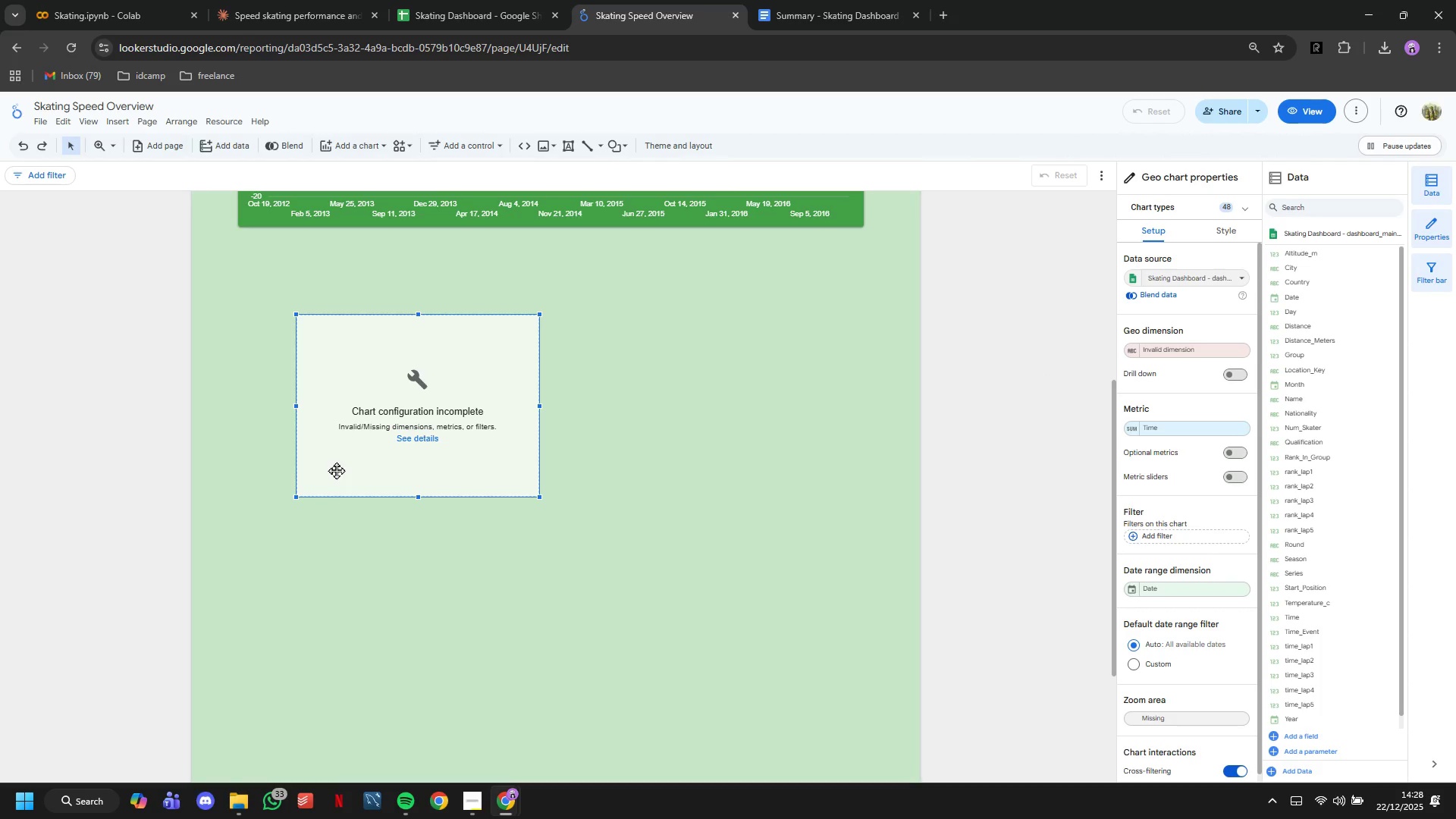 
key(Backspace)
 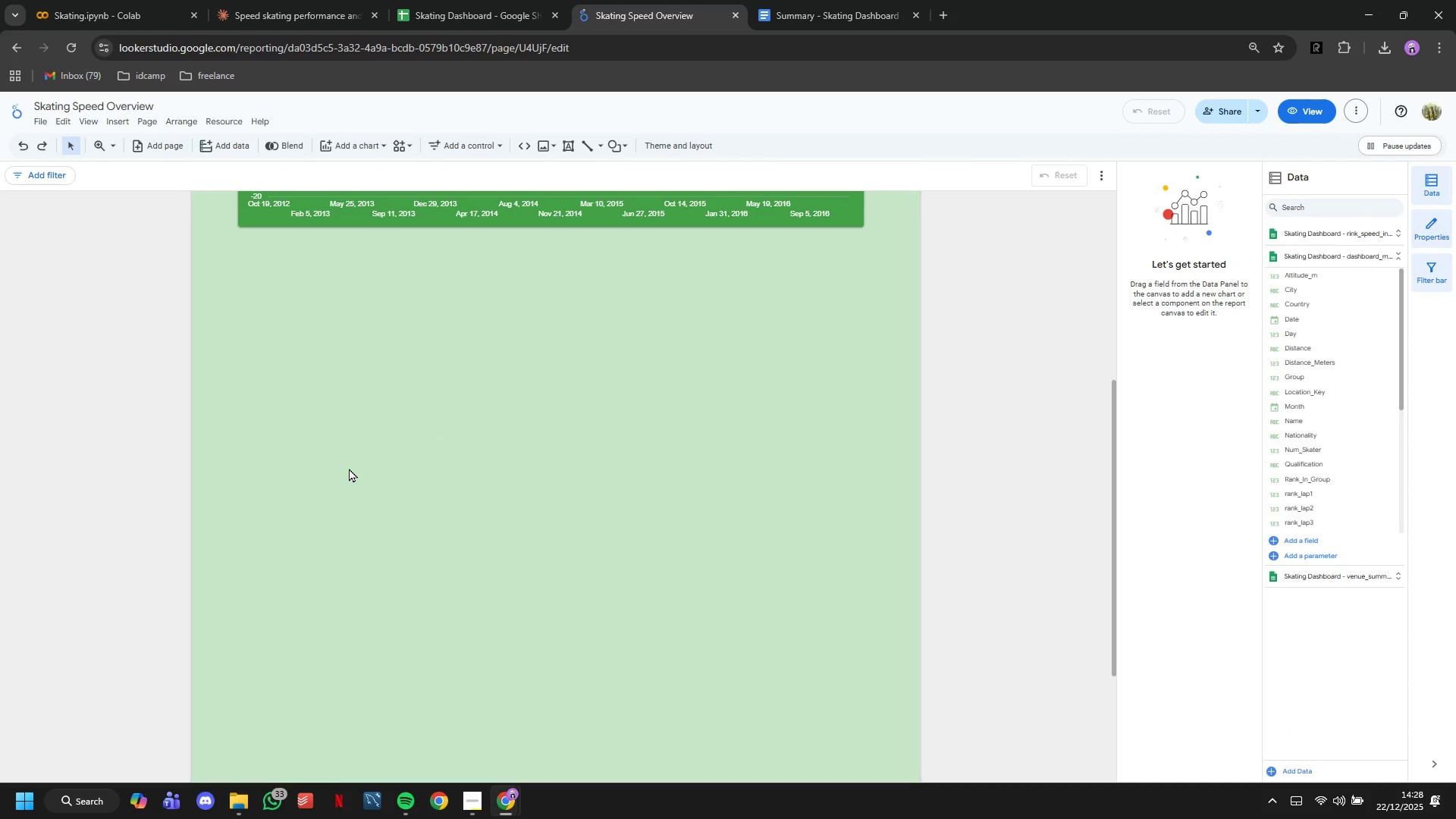 
wait(8.11)
 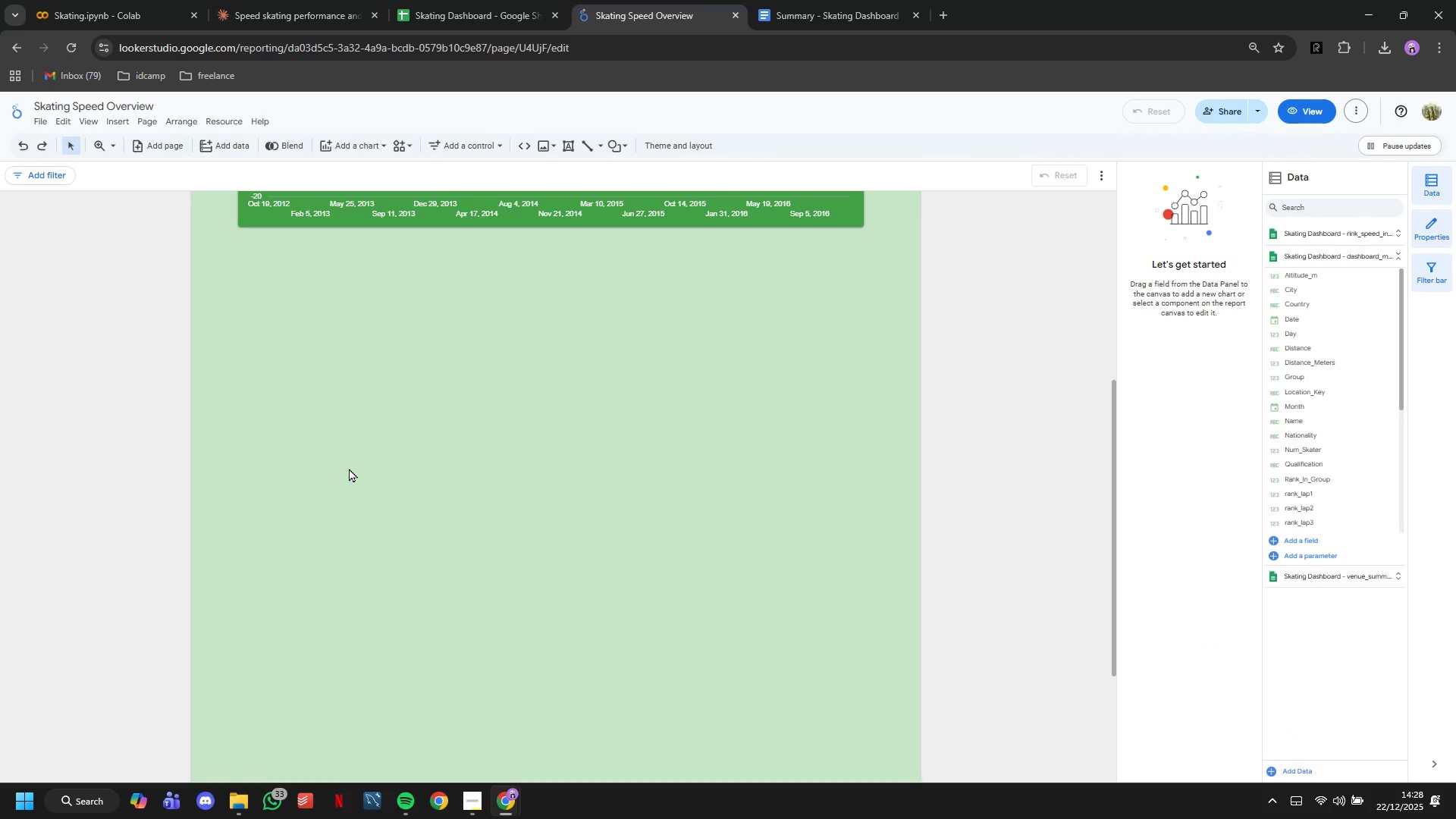 
double_click([362, 150])
 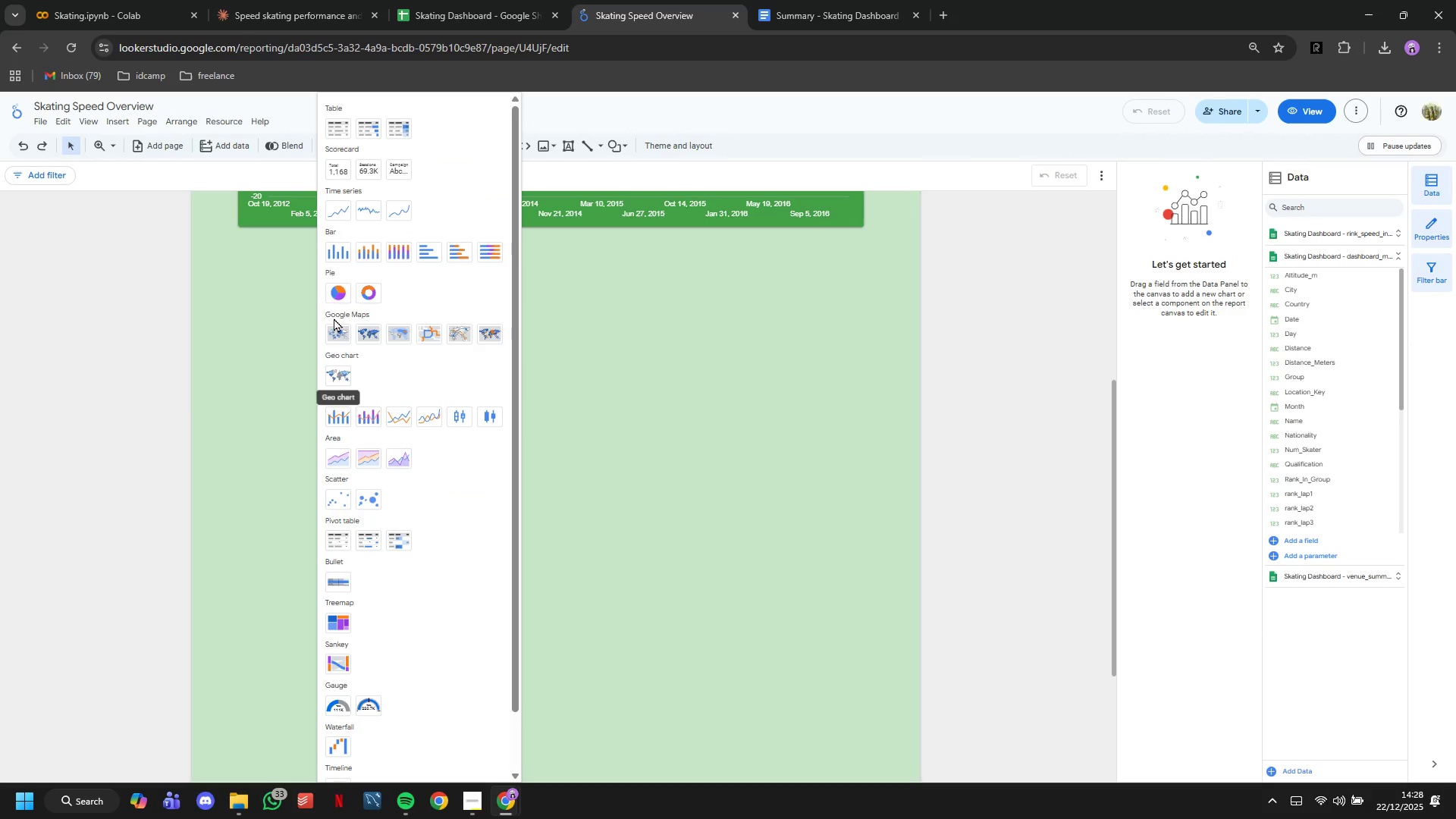 
wait(8.31)
 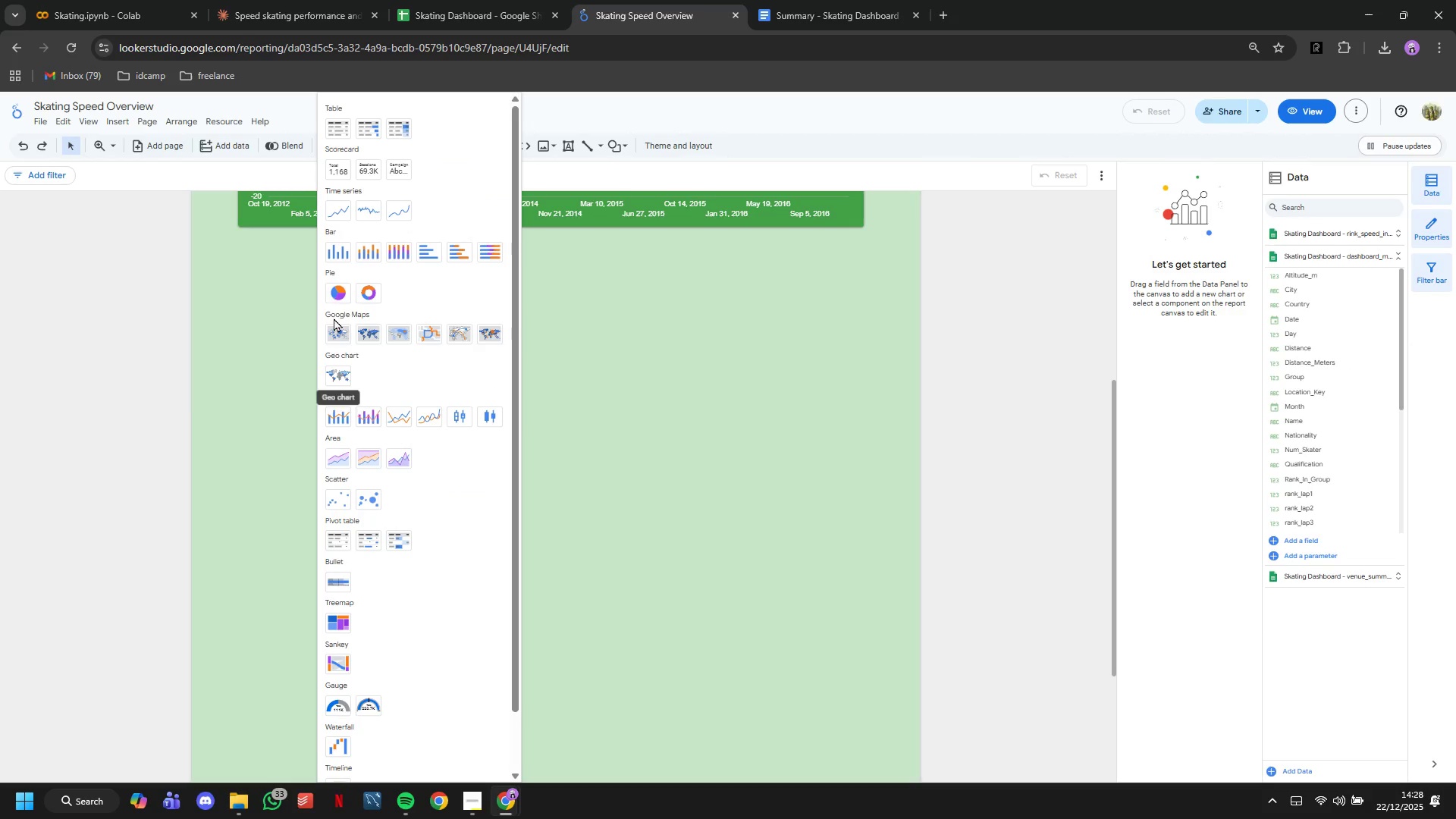 
left_click([344, 494])
 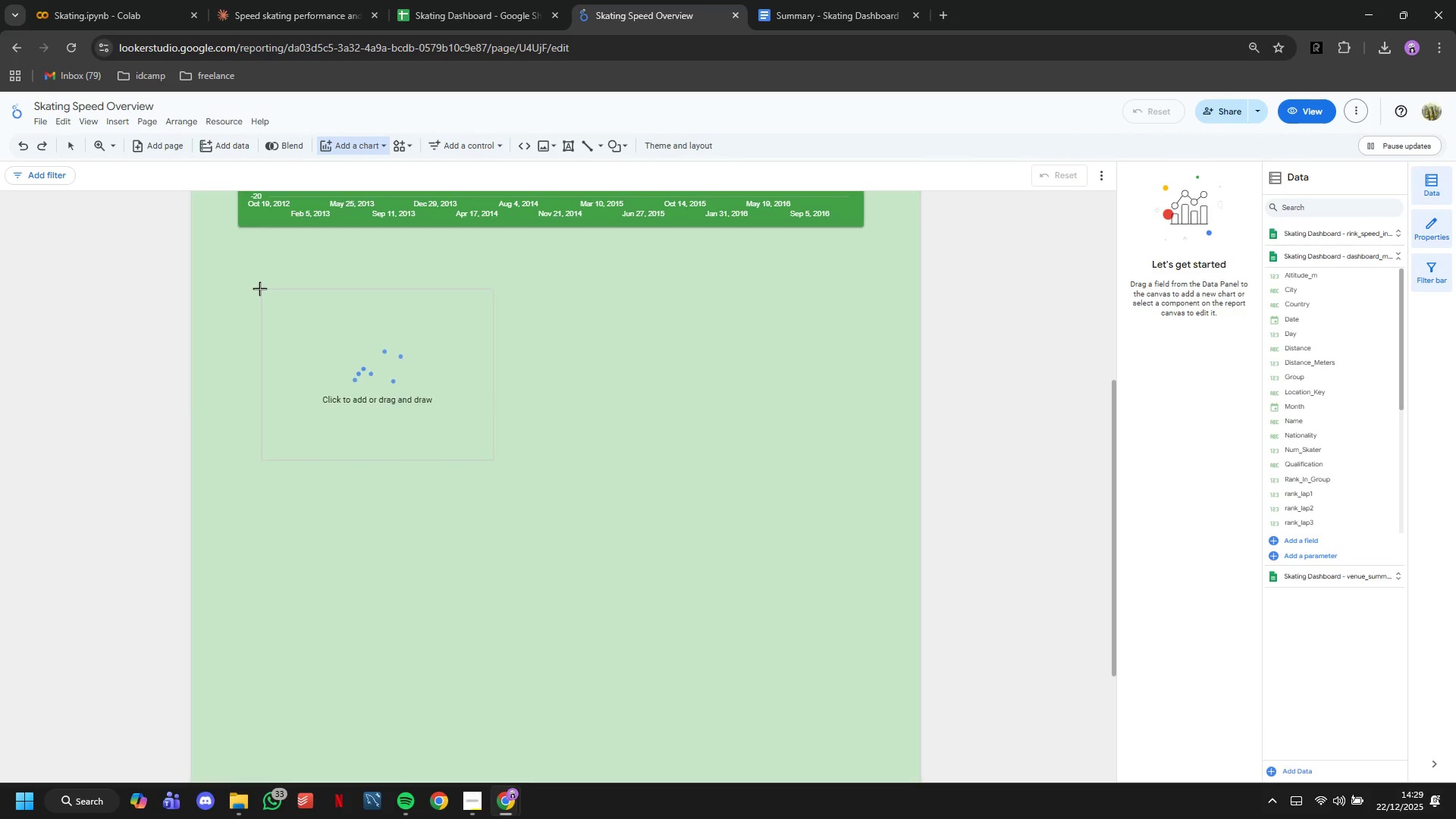 
left_click([252, 287])
 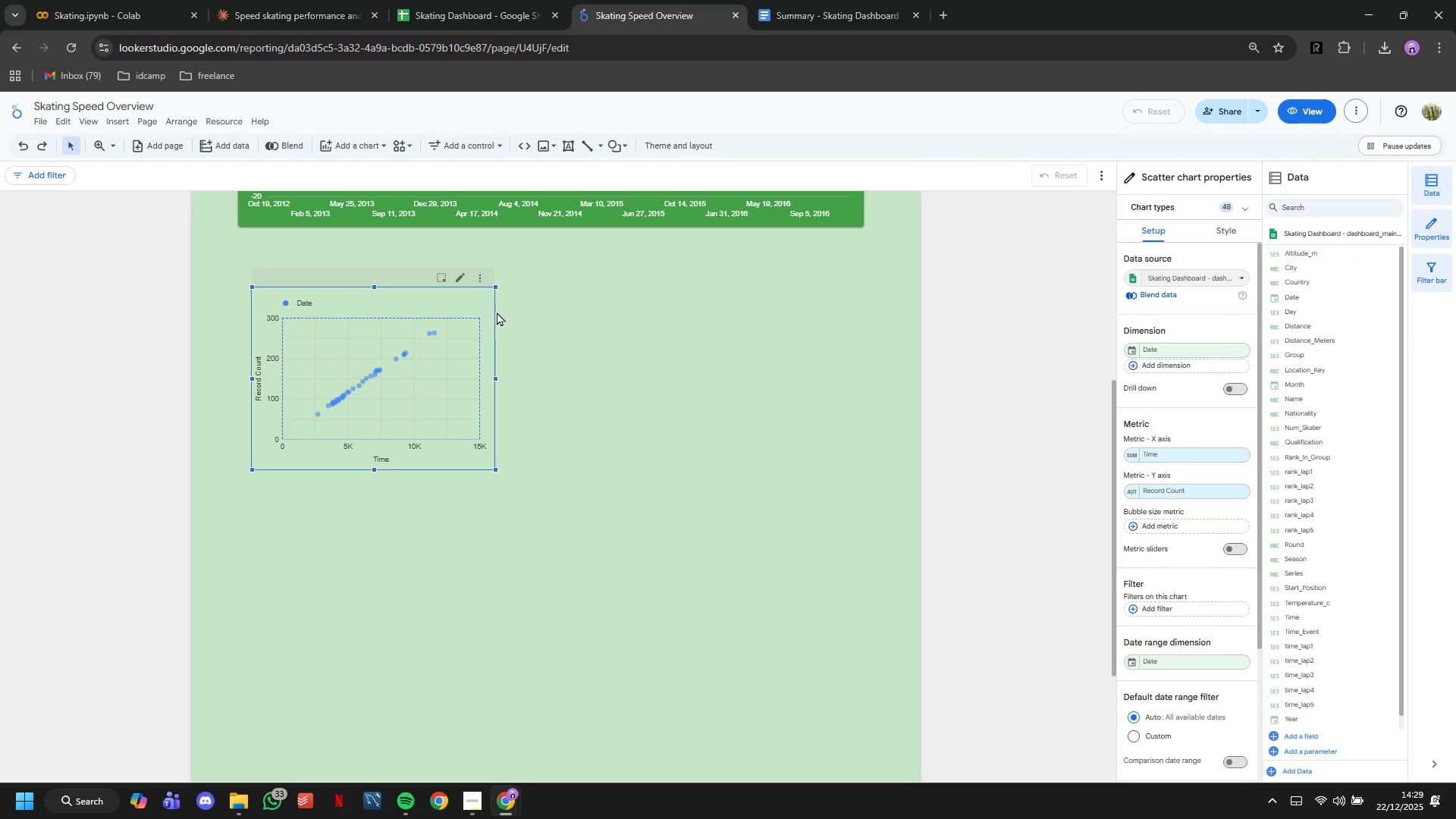 
left_click([1164, 350])
 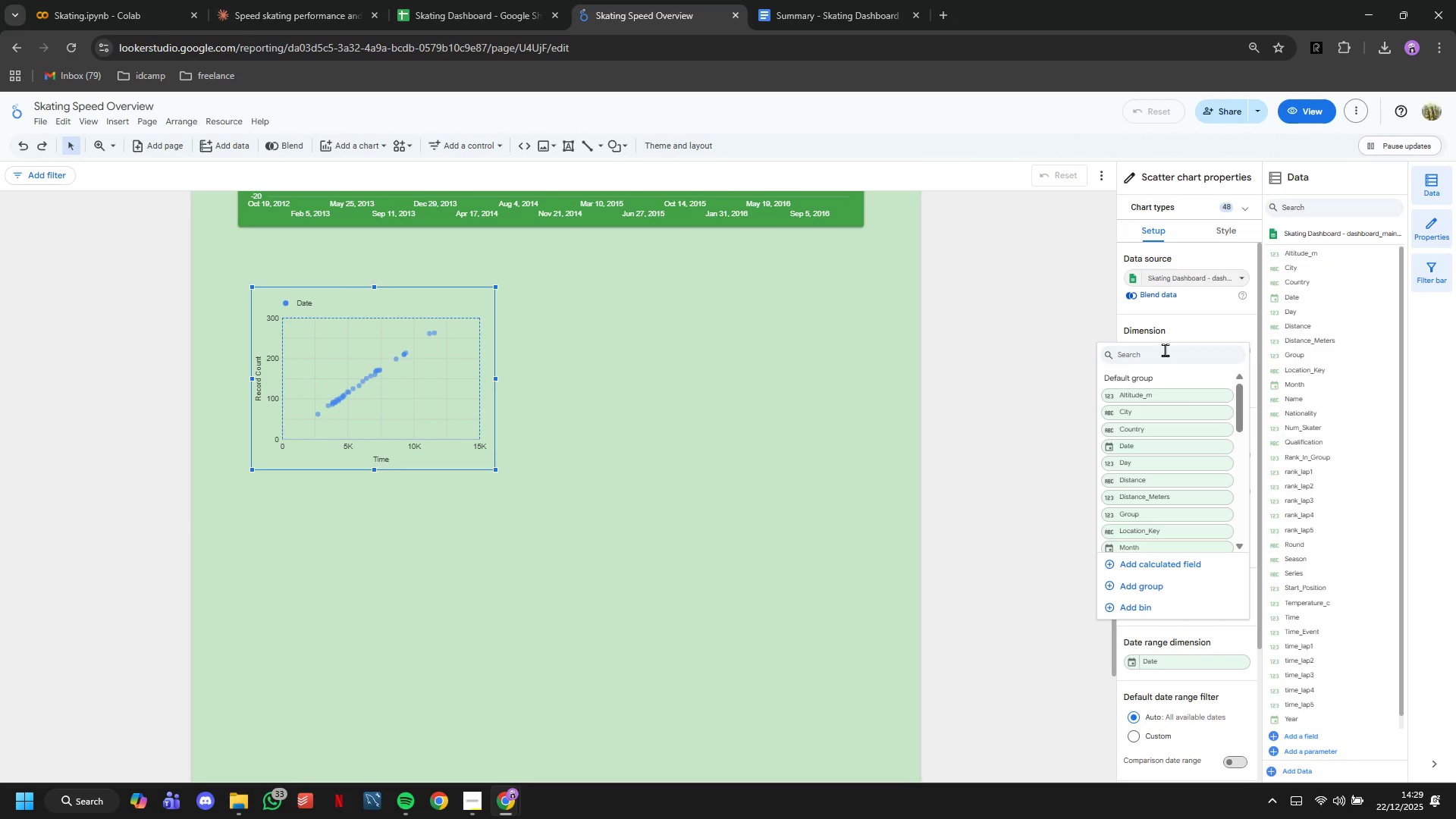 
type(alt)
 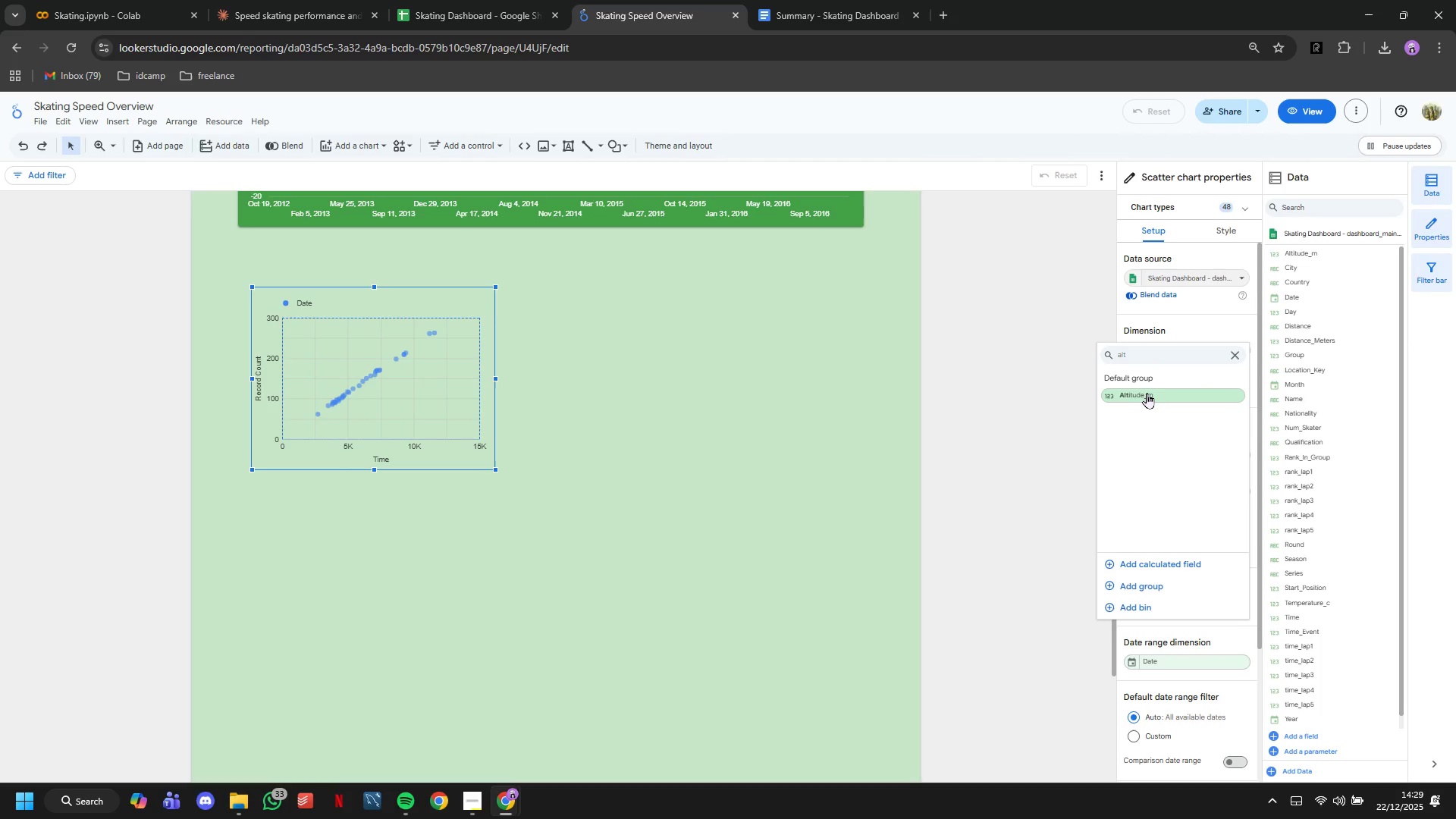 
left_click([1144, 394])
 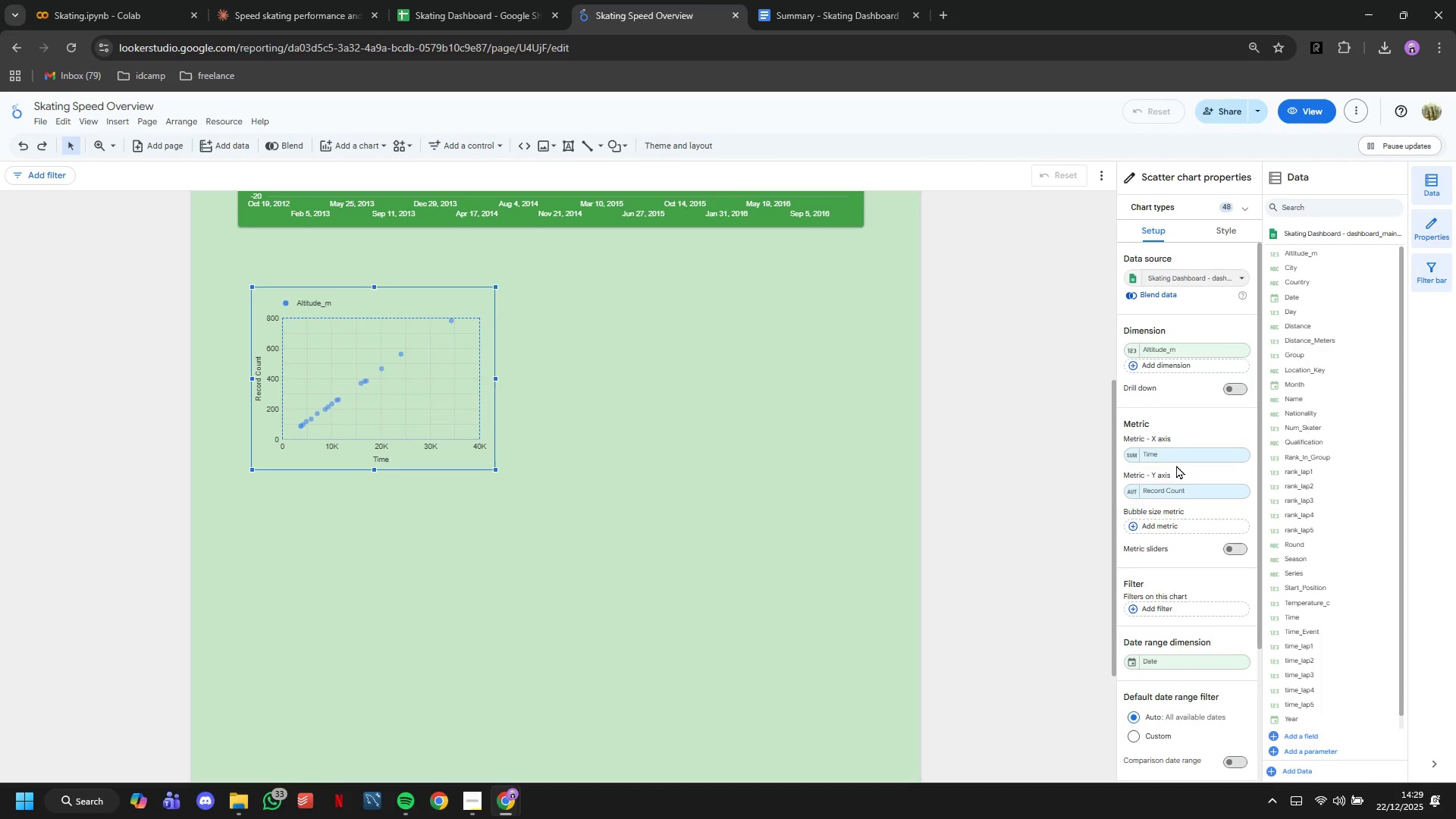 
wait(10.93)
 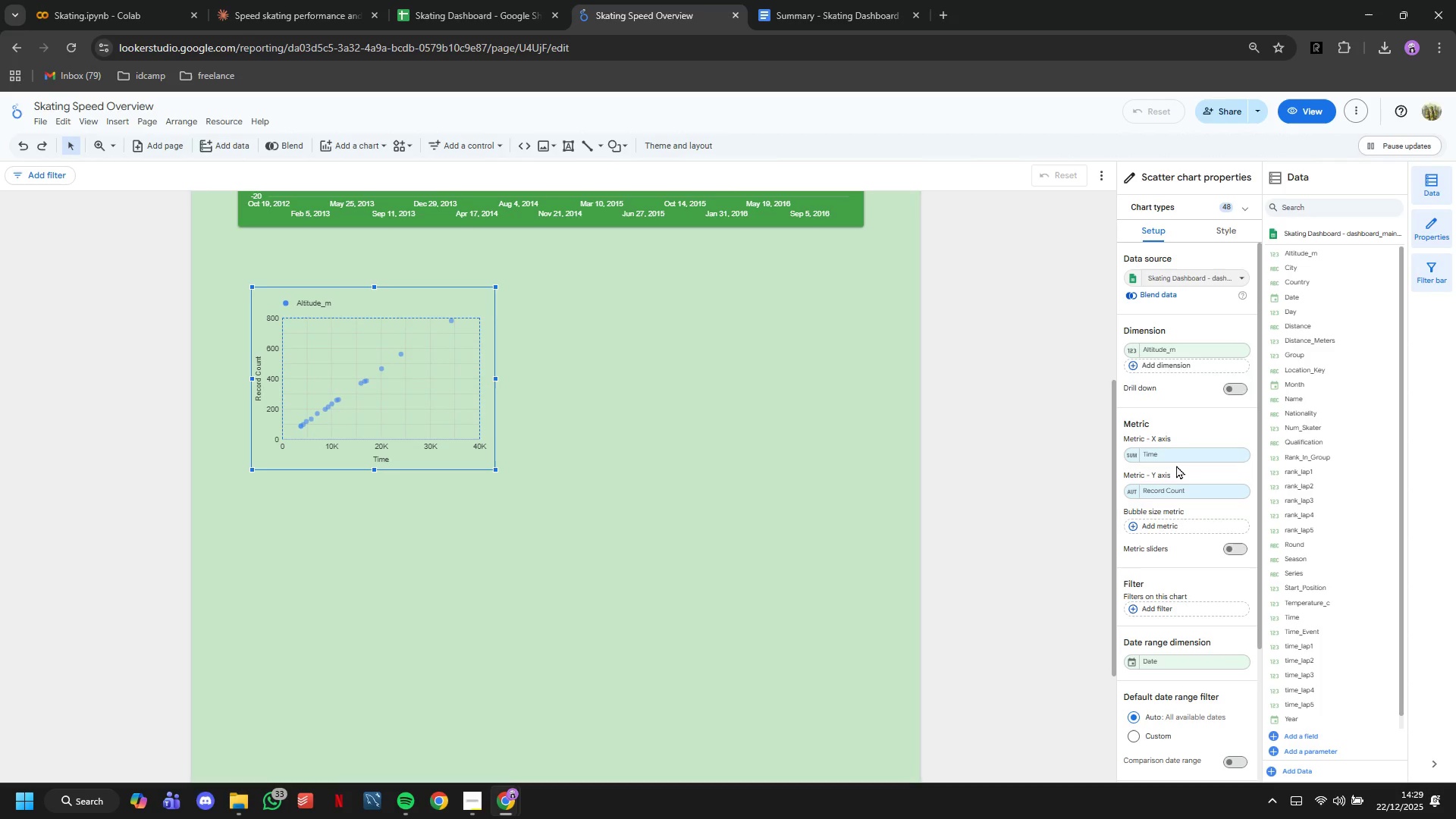 
mouse_move([1241, 484])
 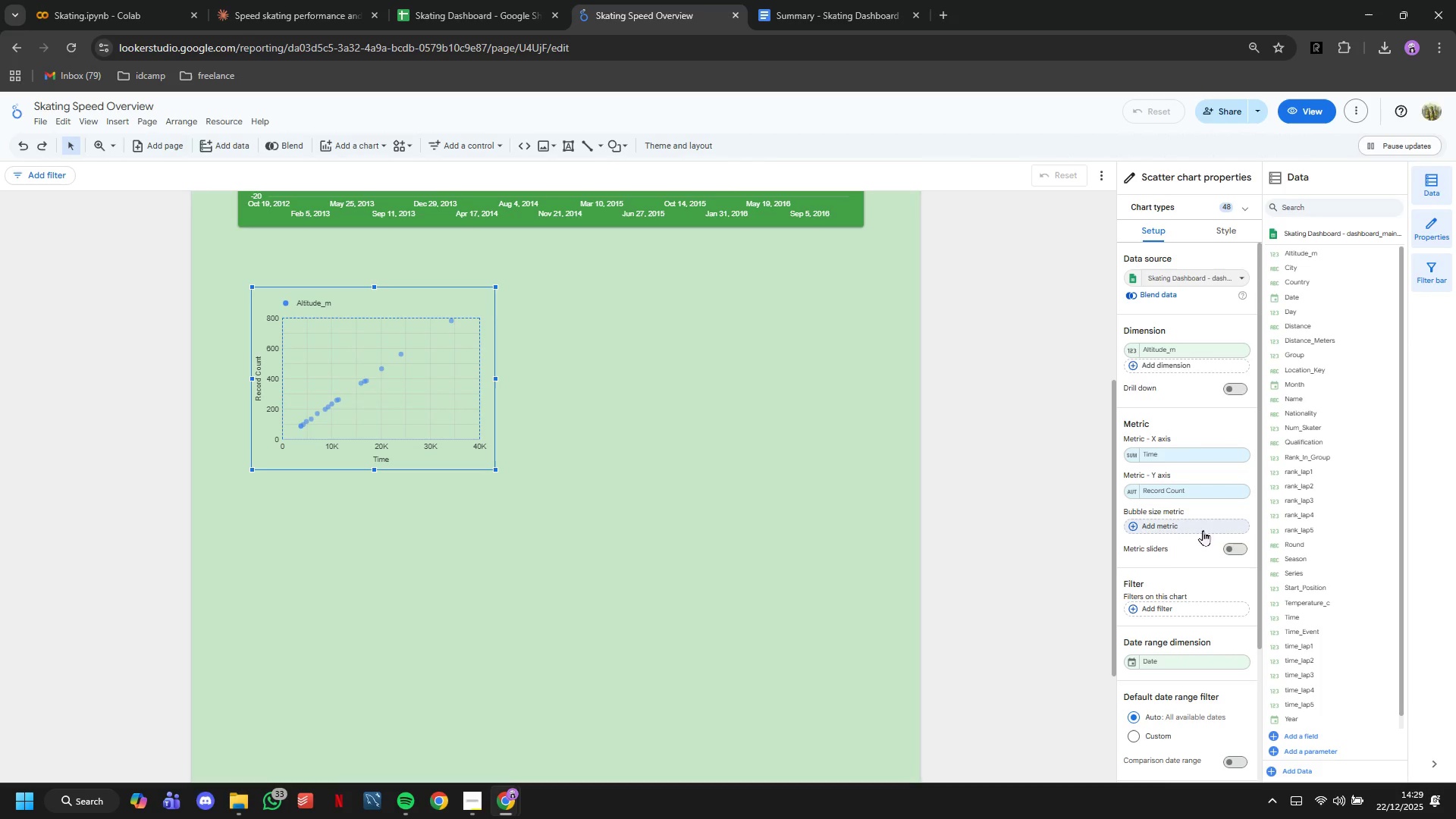 
wait(12.95)
 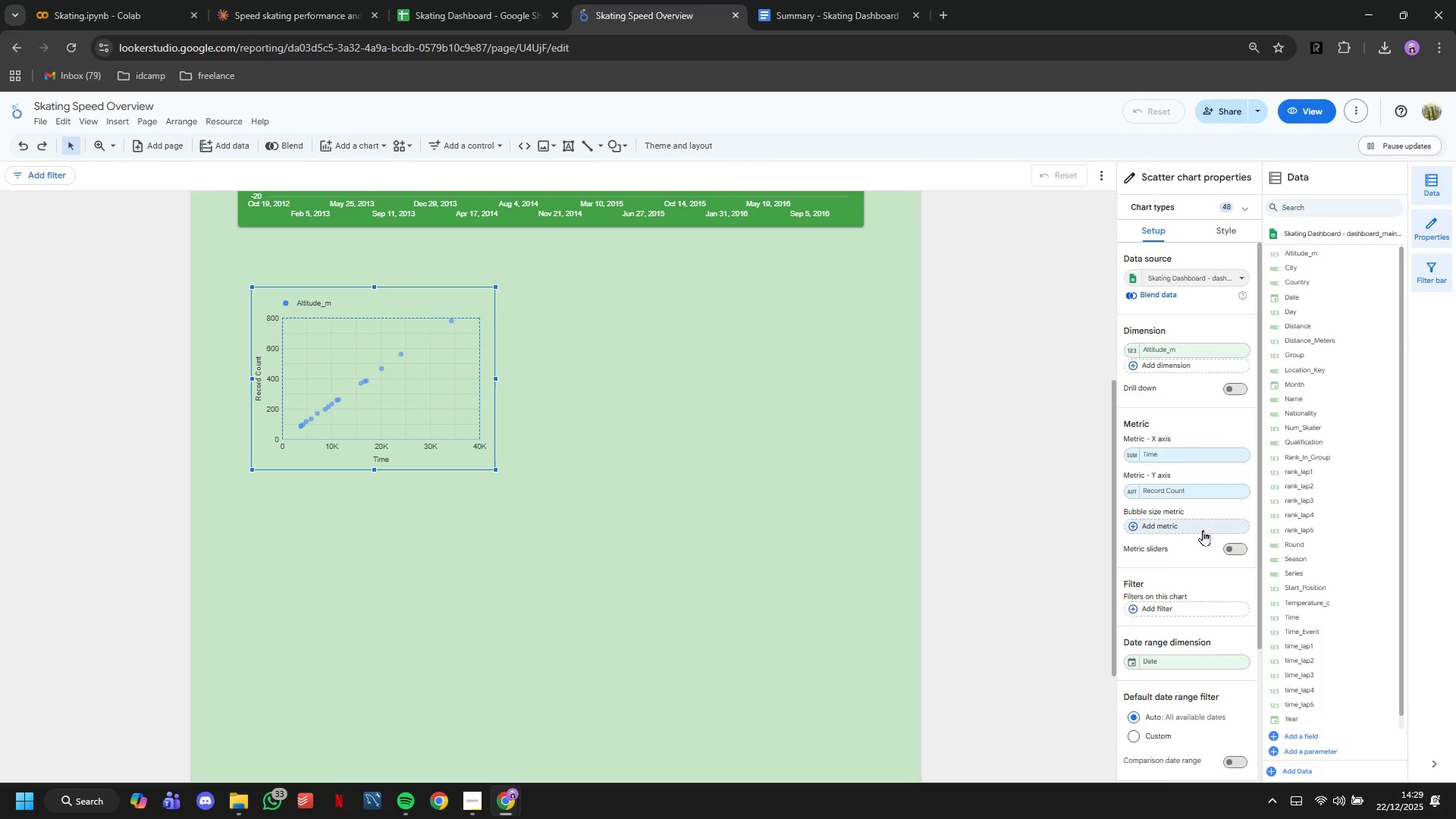 
left_click([1229, 485])
 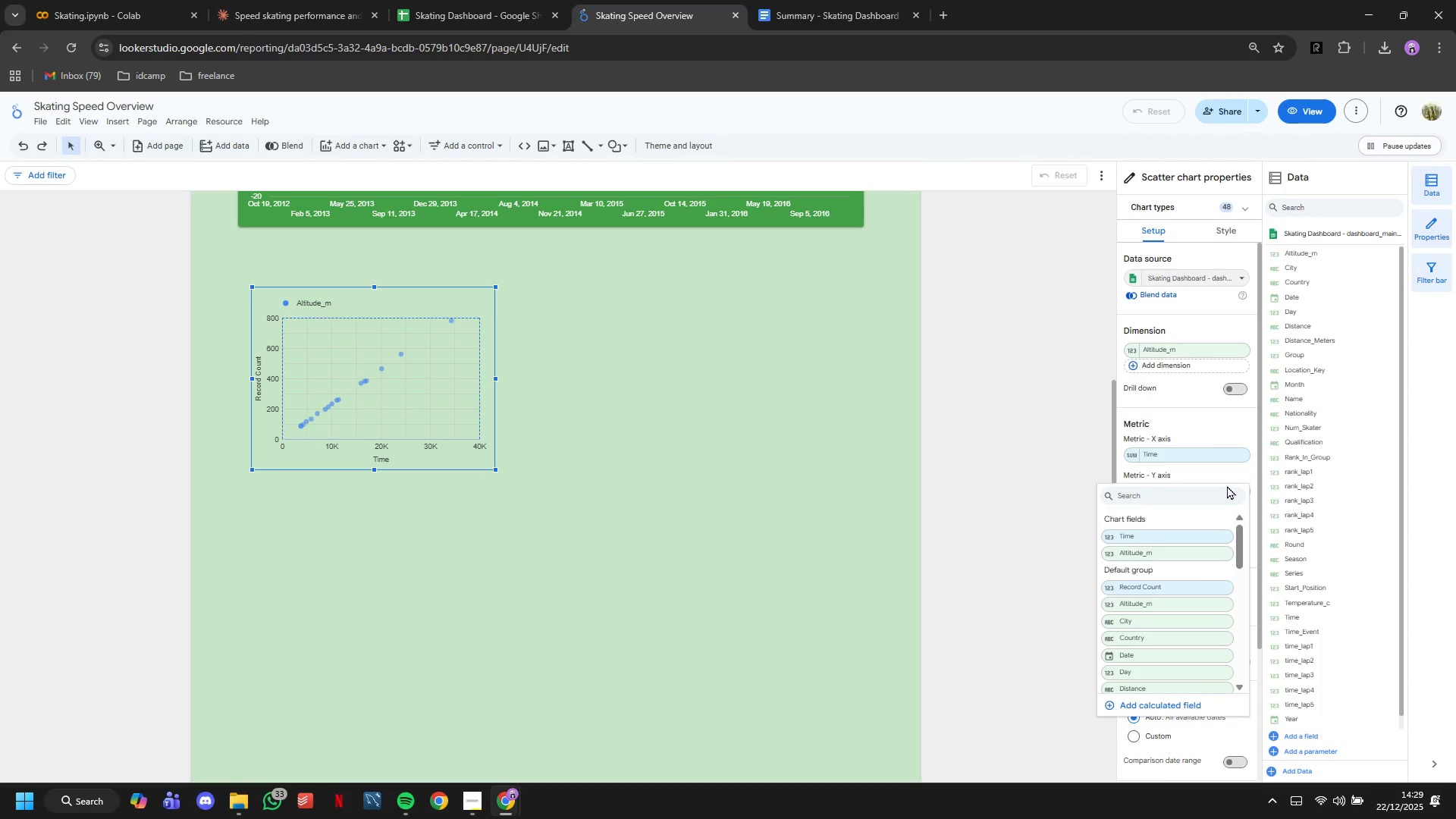 
type(do)
key(Backspace)
key(Backspace)
 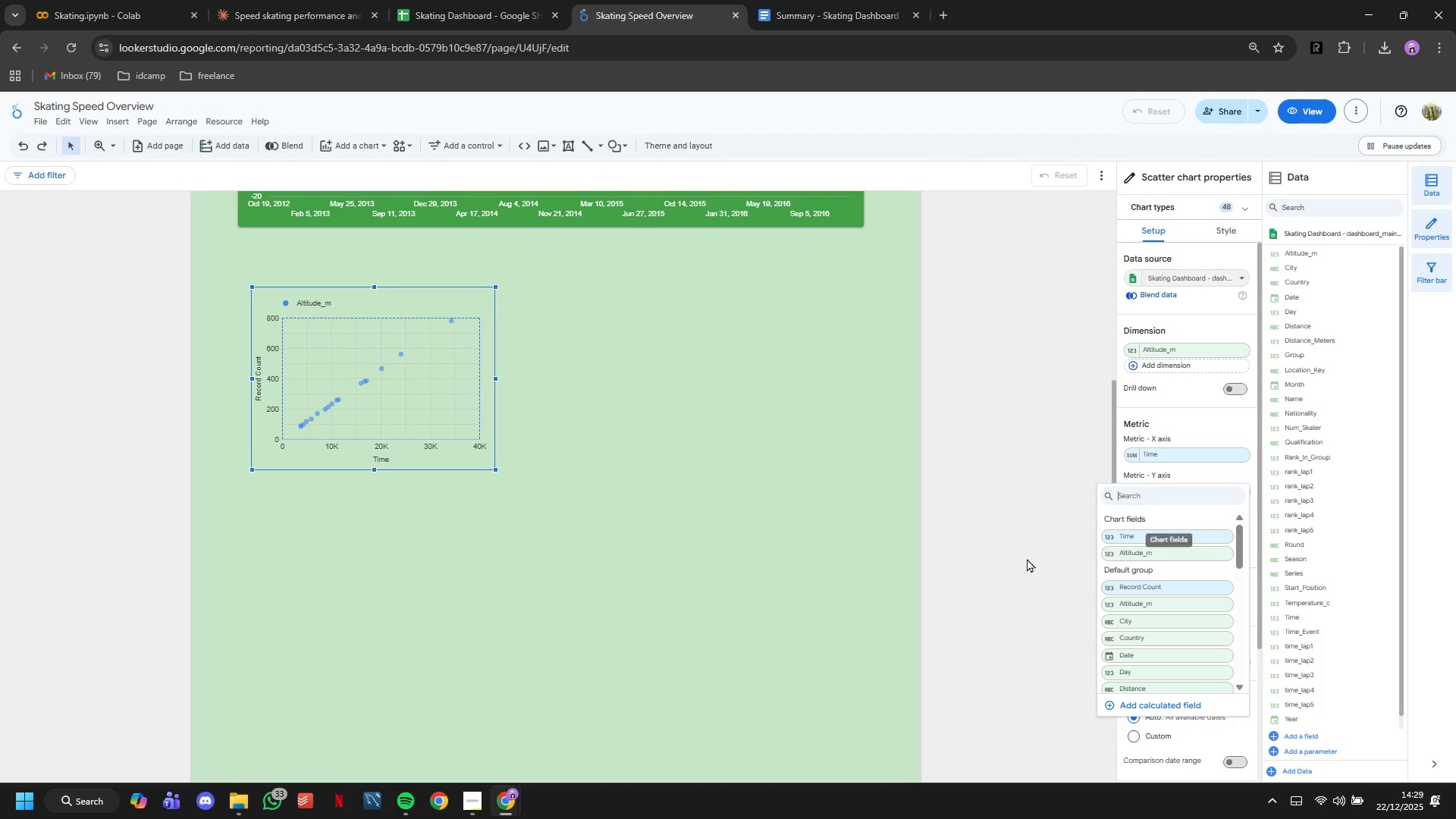 
left_click([984, 564])
 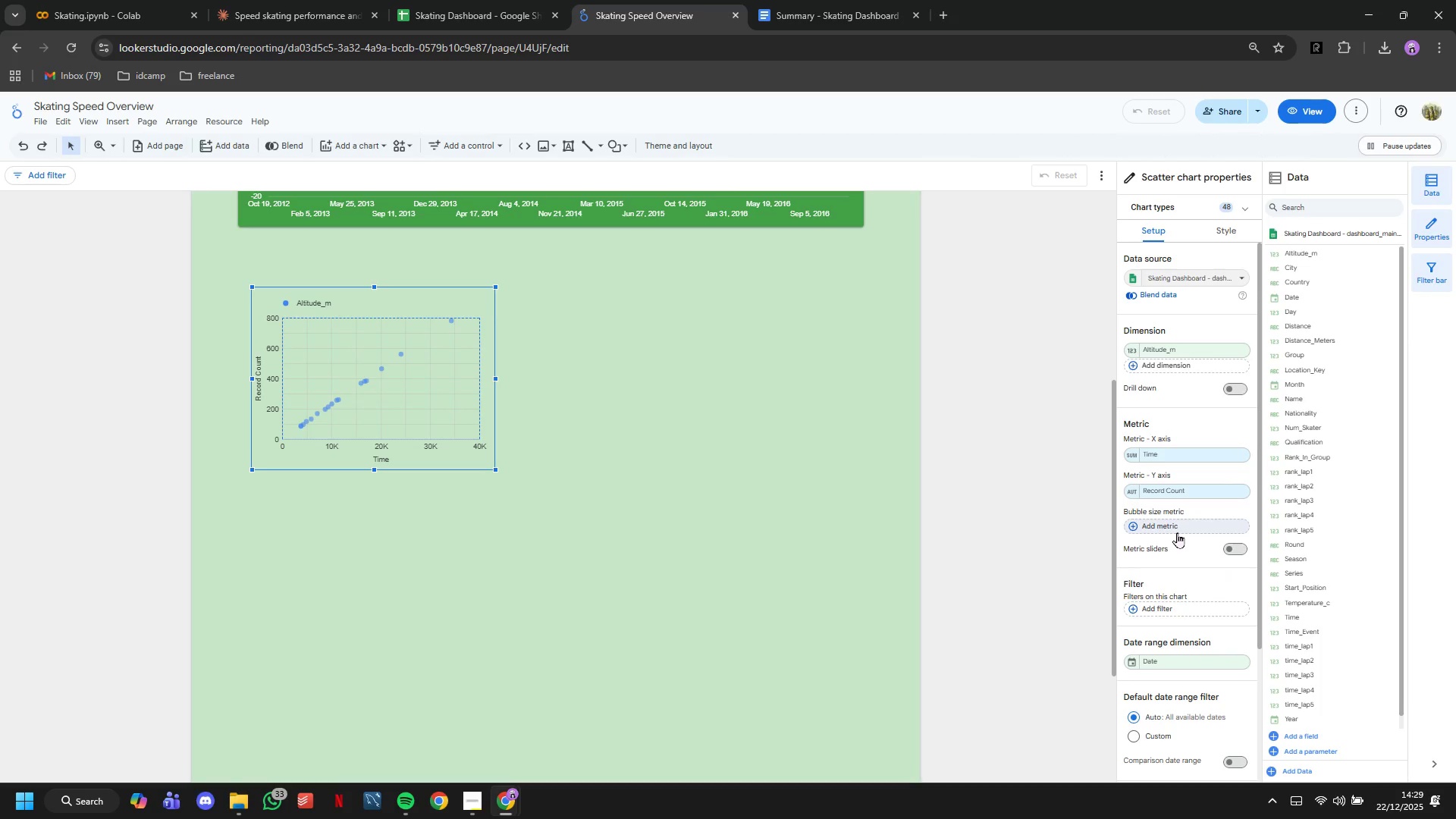 
left_click([1177, 532])
 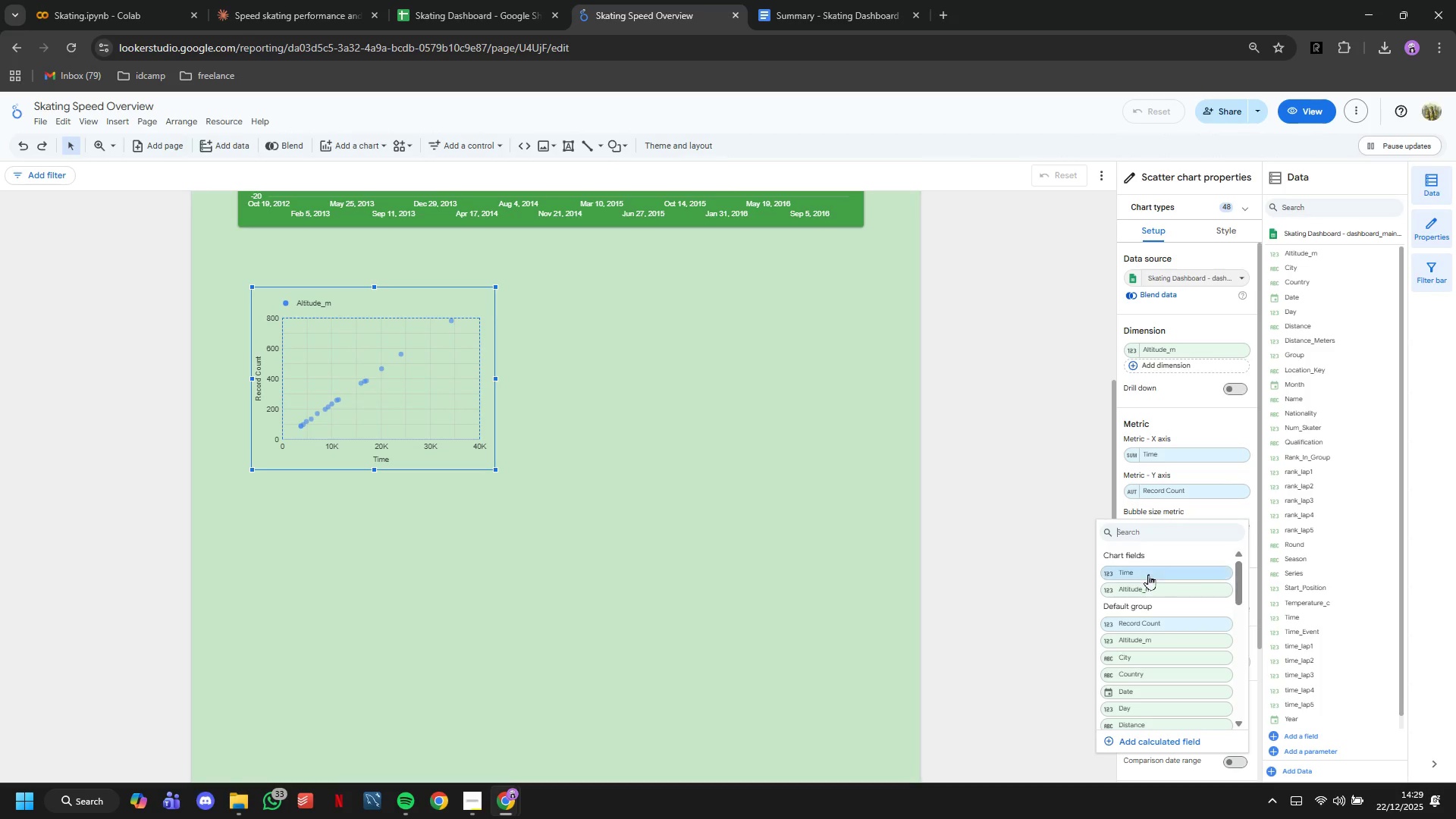 
left_click([1141, 575])
 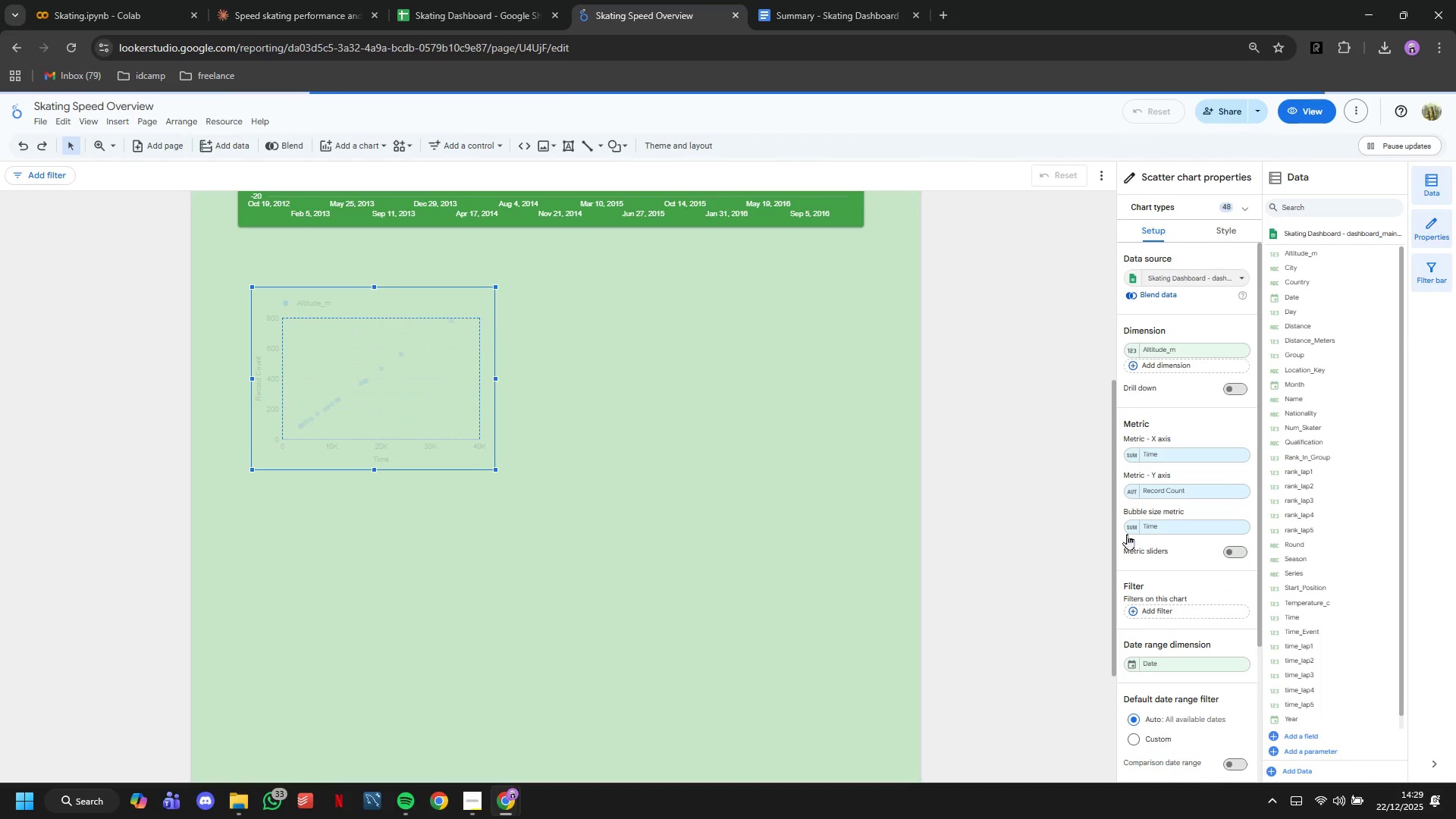 
left_click([1133, 529])
 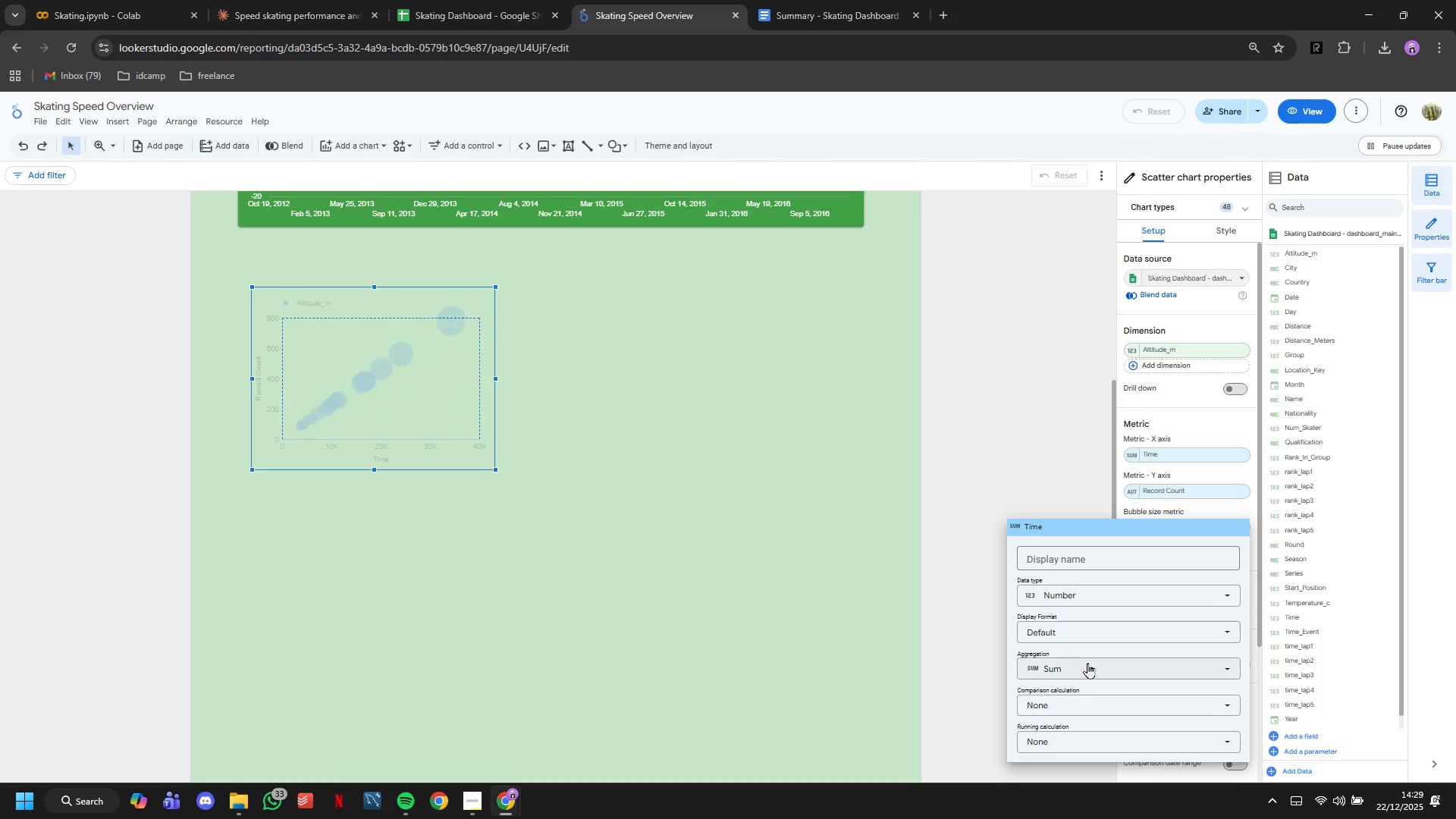 
left_click([1086, 672])
 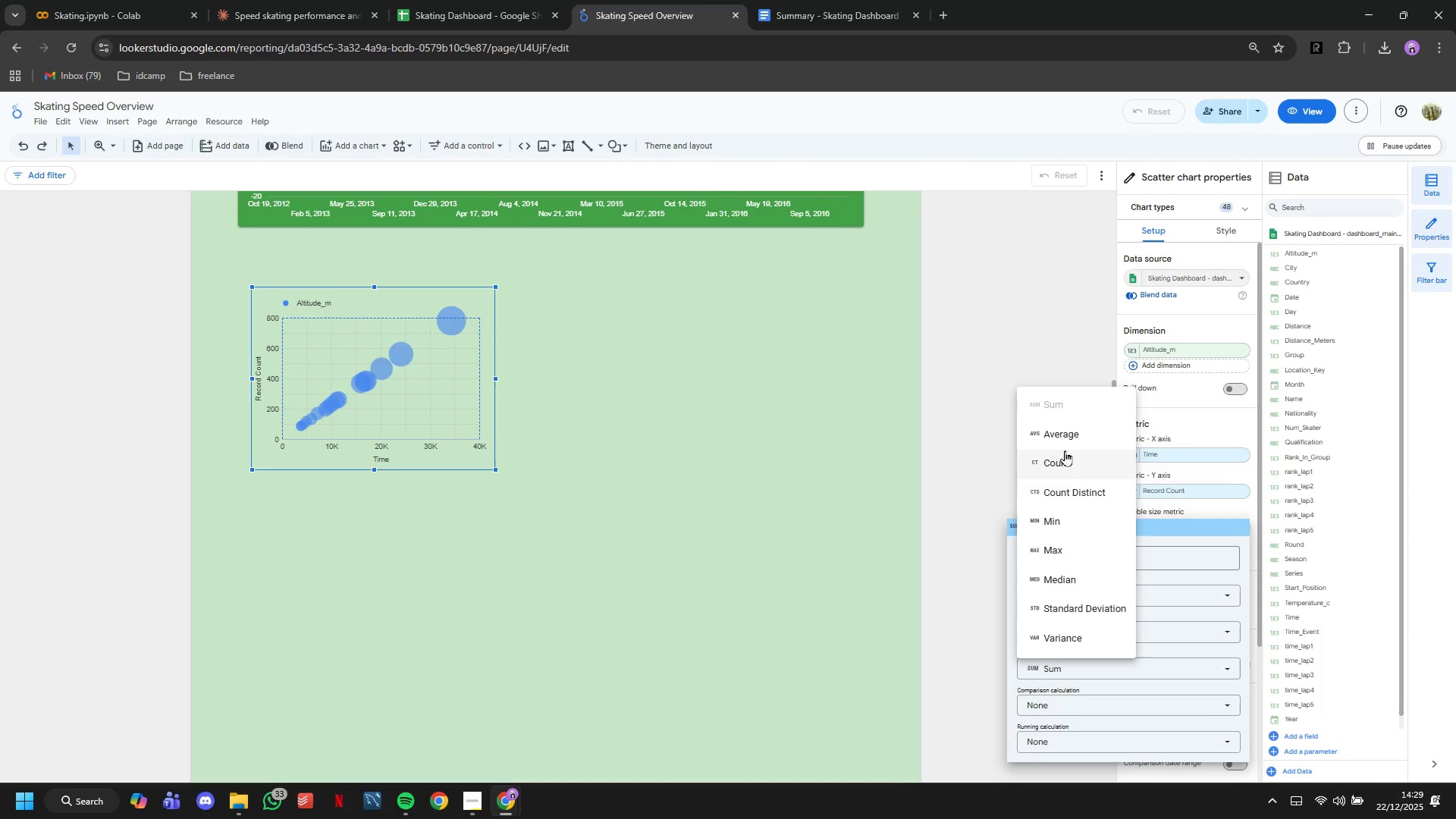 
left_click([1065, 454])
 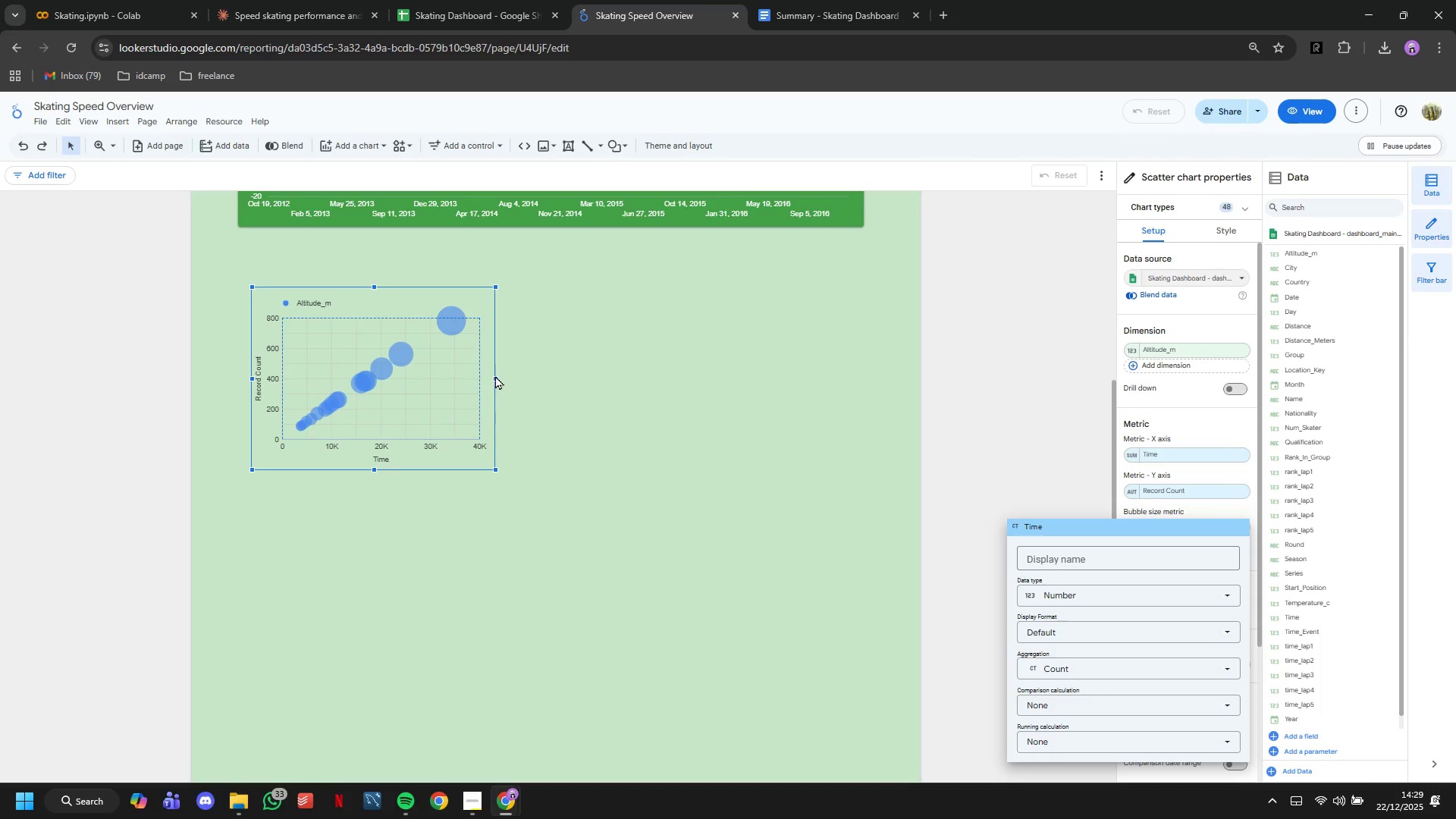 
wait(5.61)
 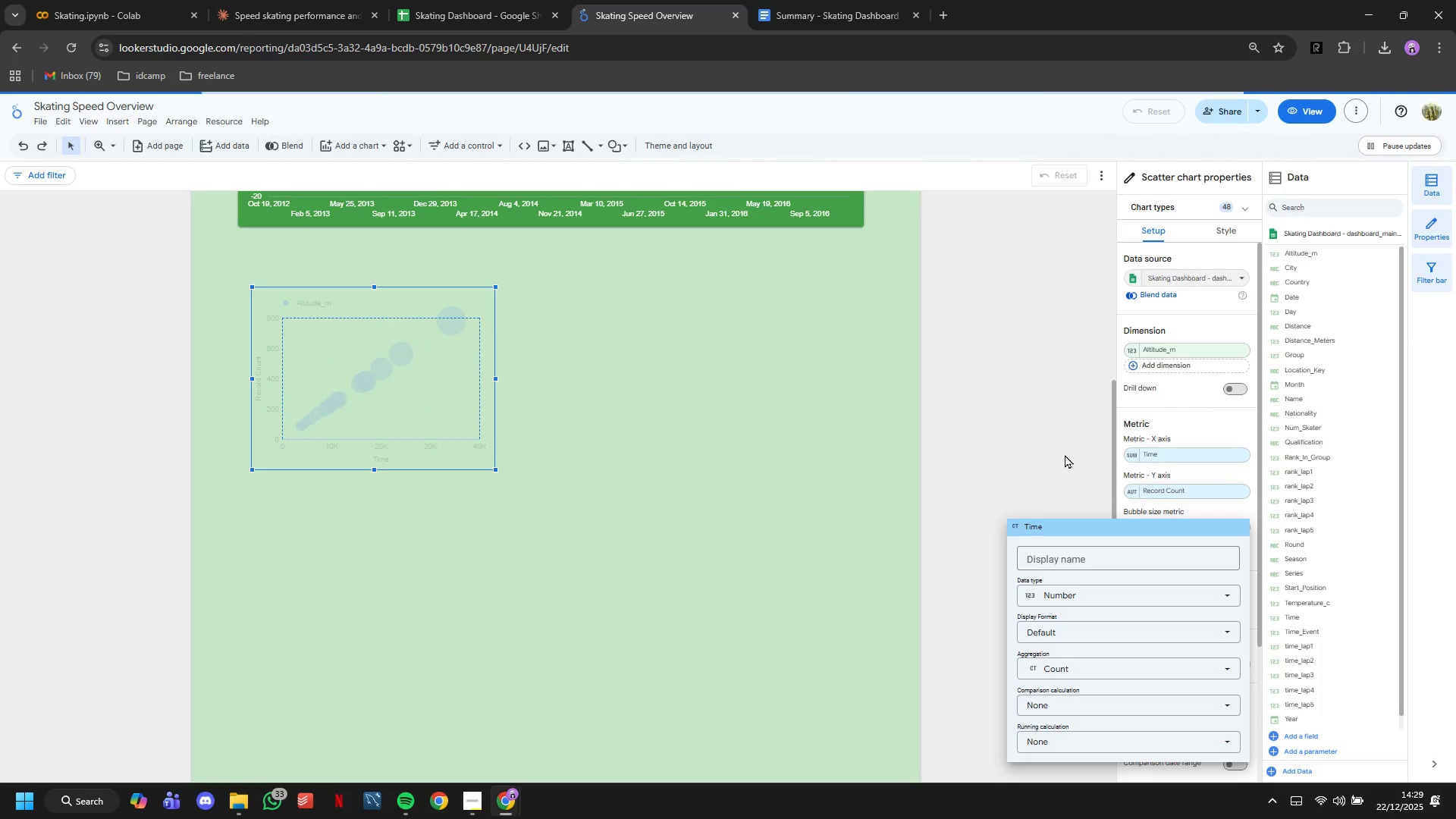 
left_click([562, 397])
 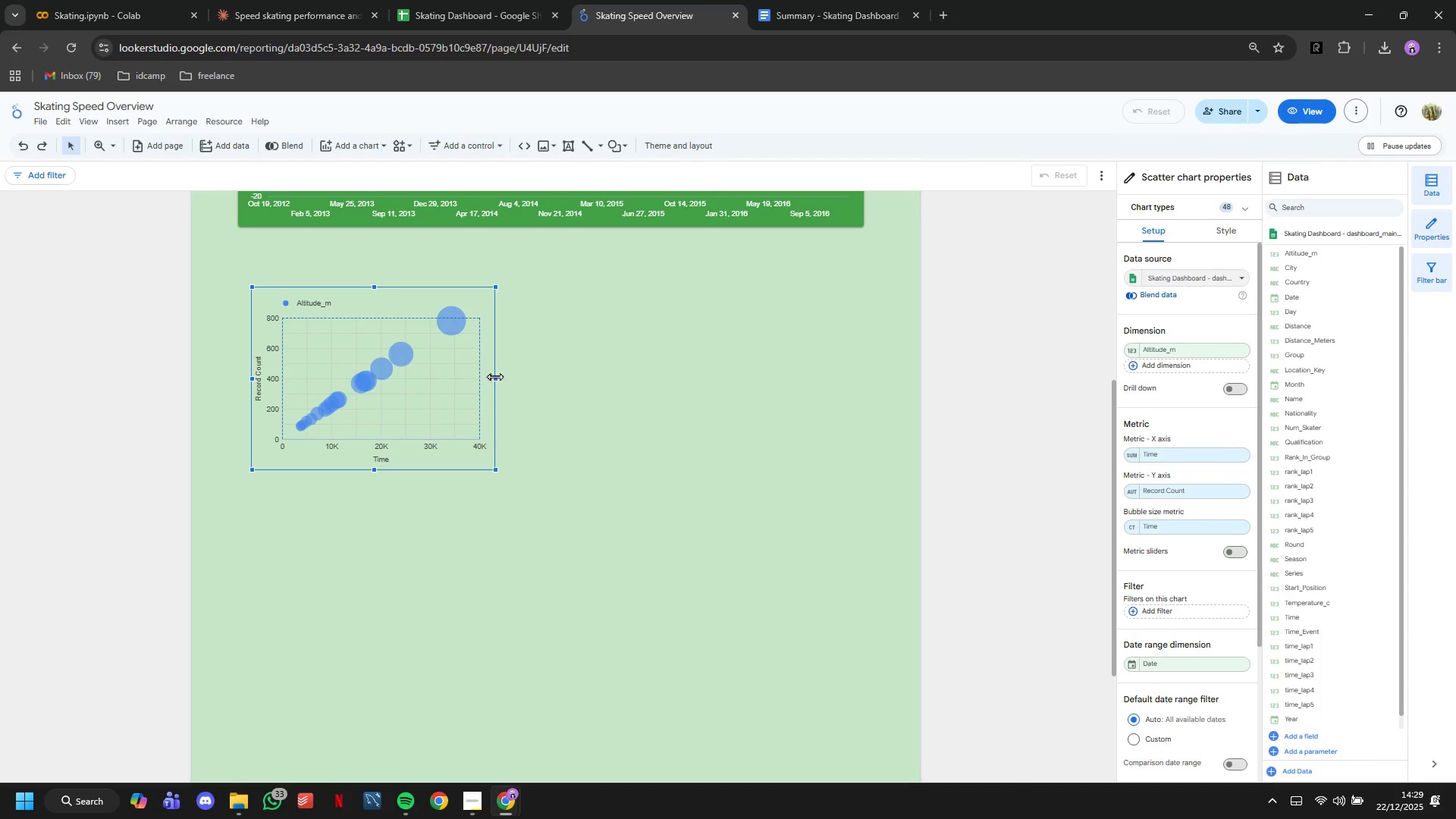 
left_click_drag(start_coordinate=[495, 378], to_coordinate=[549, 386])
 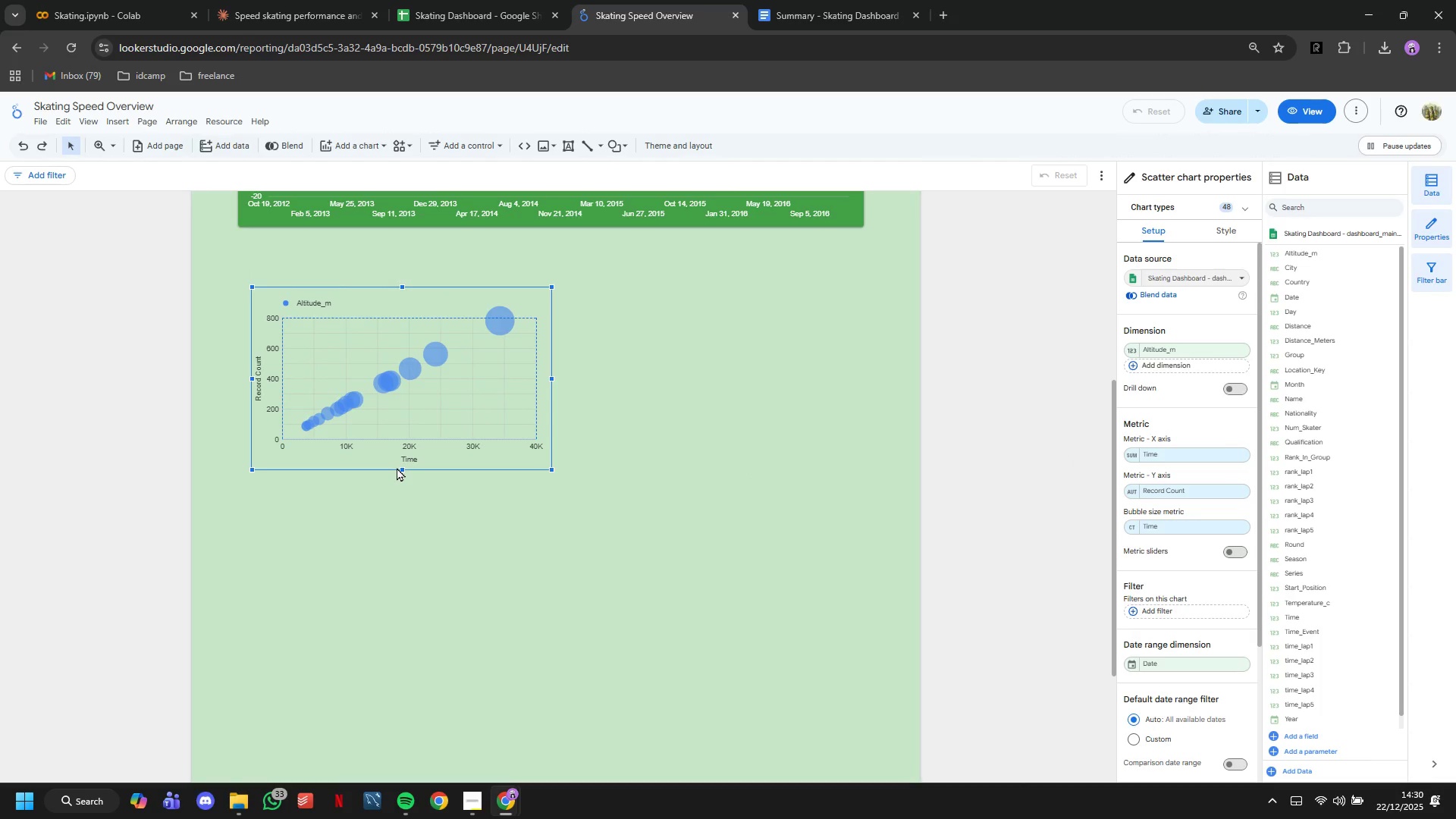 
left_click_drag(start_coordinate=[400, 467], to_coordinate=[411, 532])
 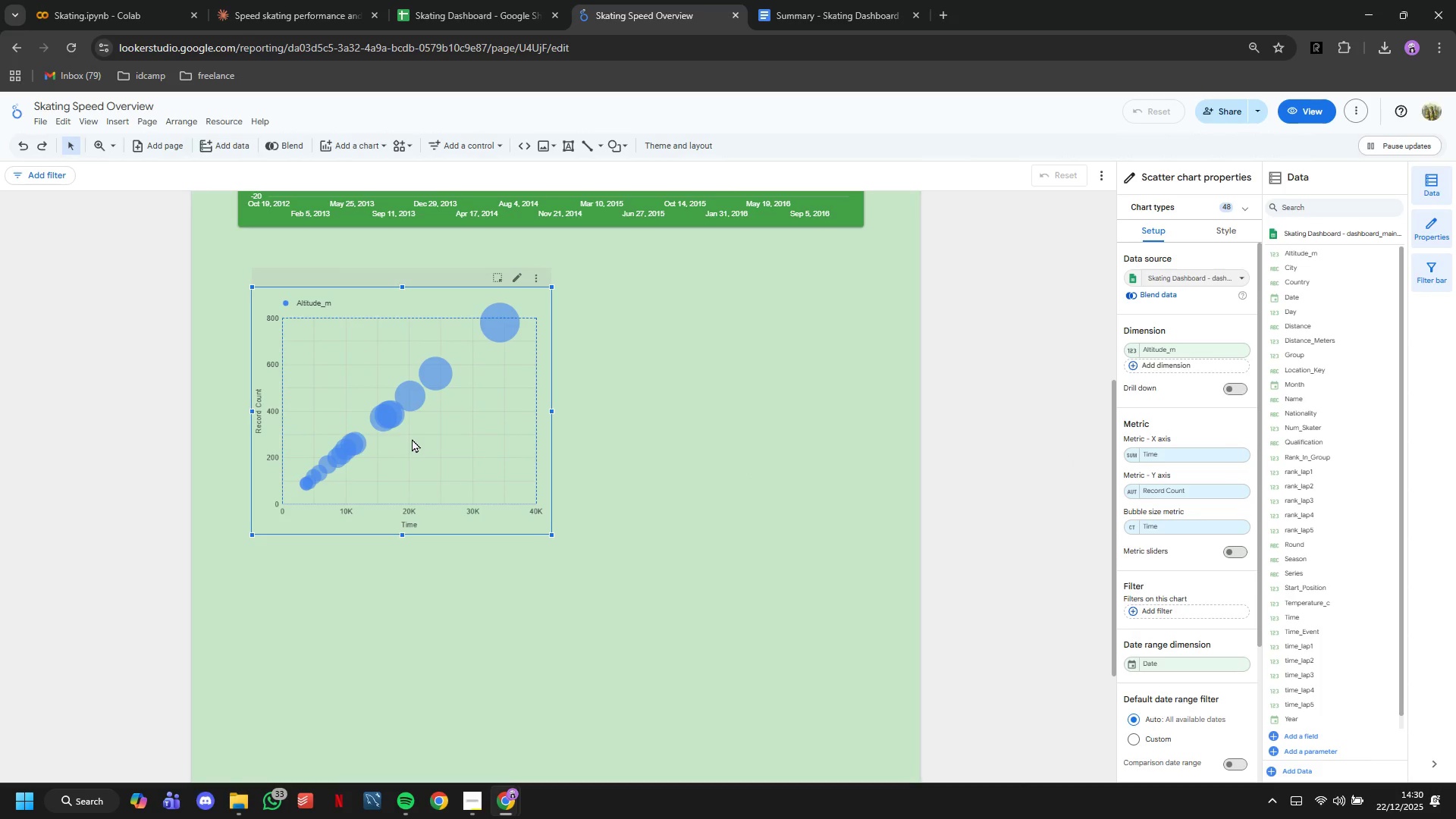 
left_click_drag(start_coordinate=[412, 438], to_coordinate=[397, 430])
 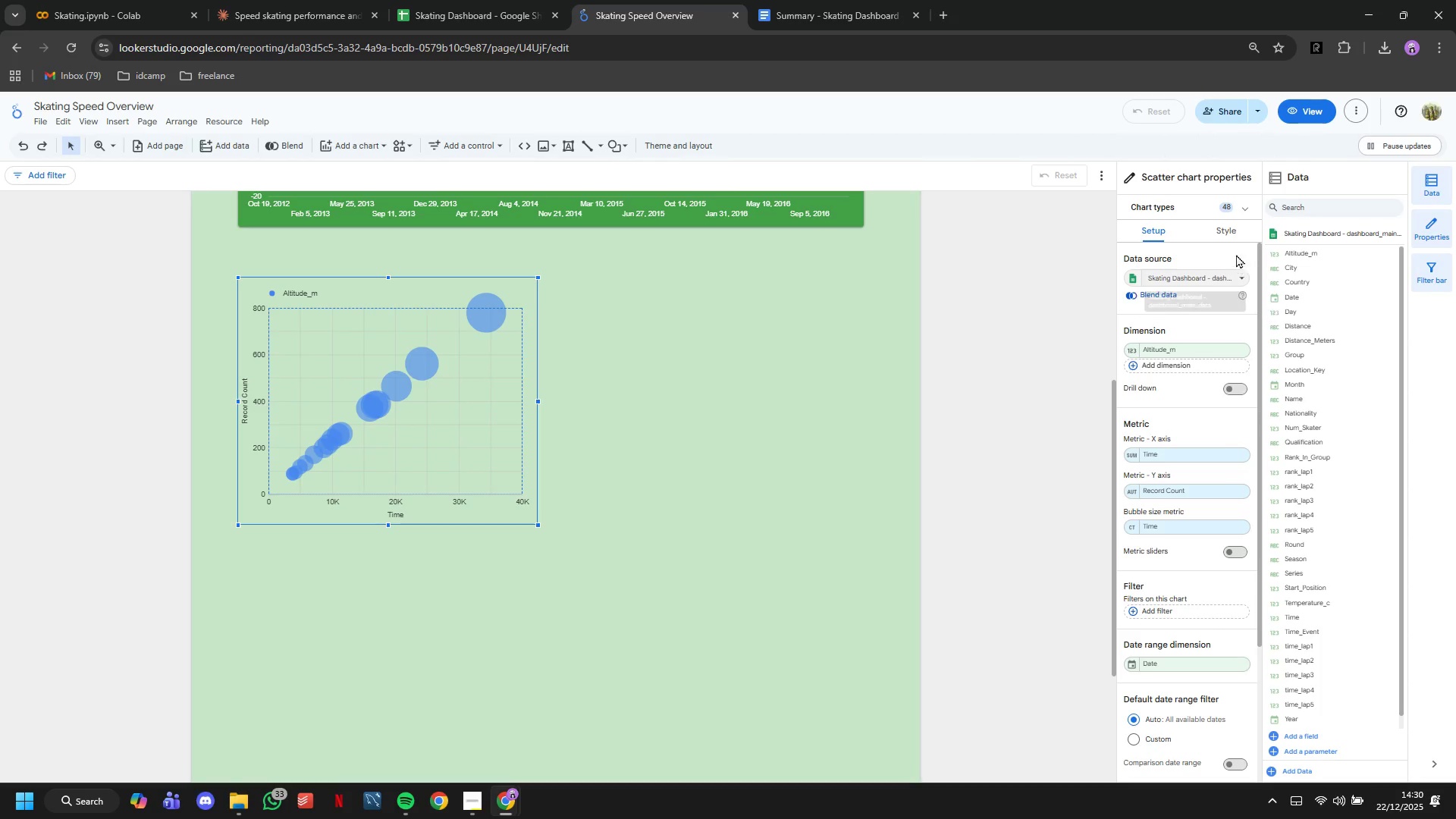 
wait(5.47)
 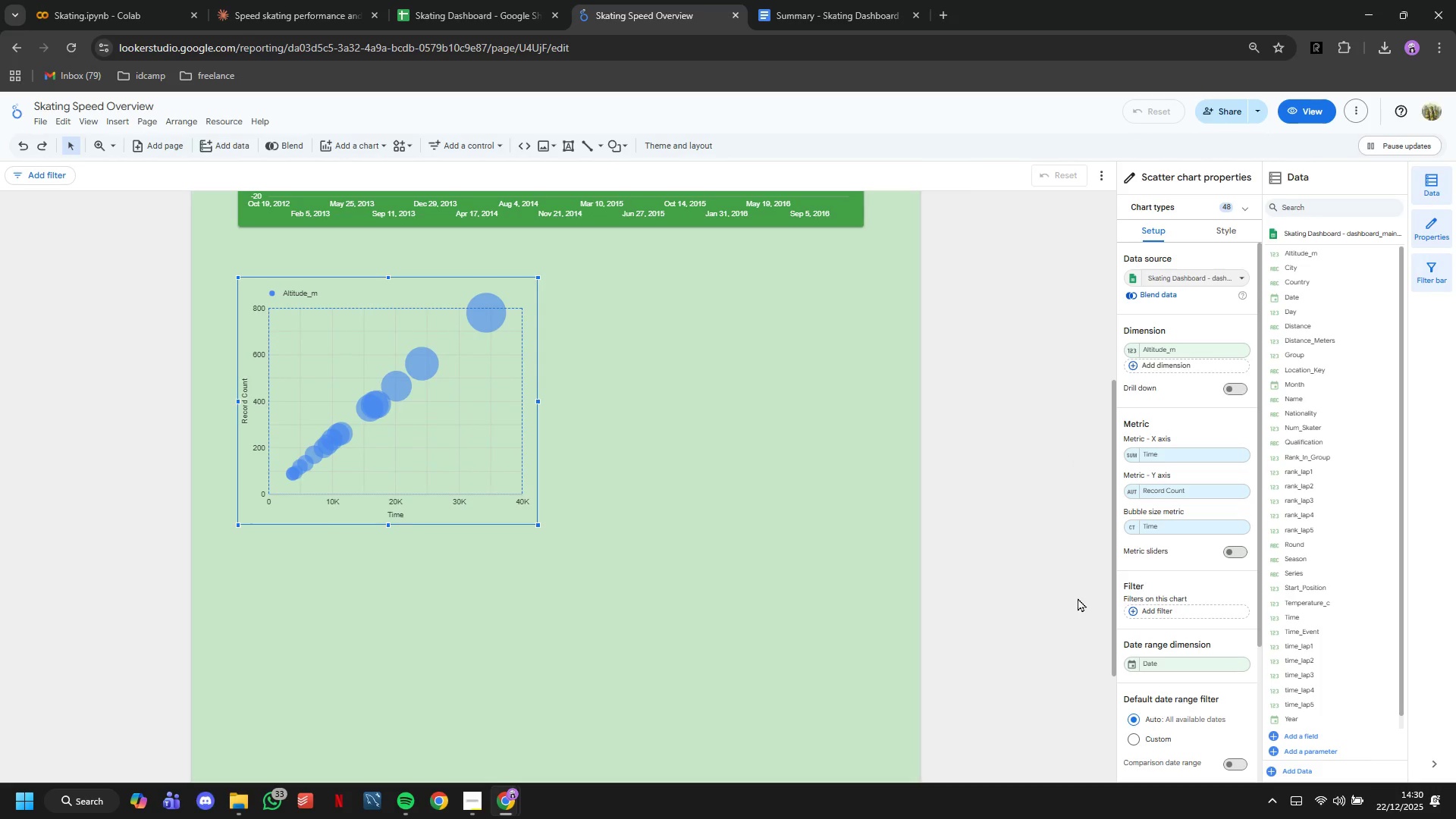 
left_click([1237, 334])
 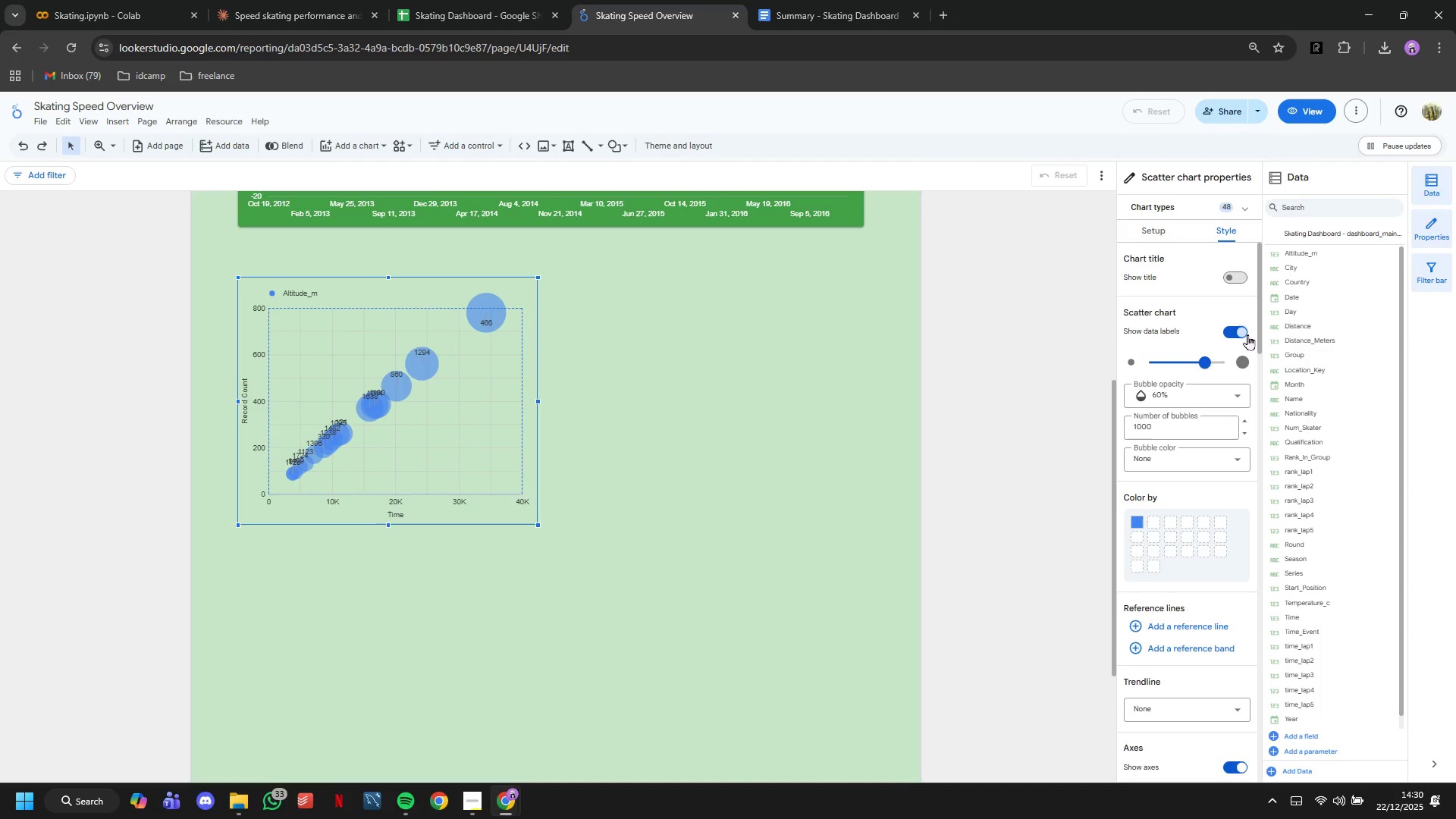 
left_click([1247, 334])
 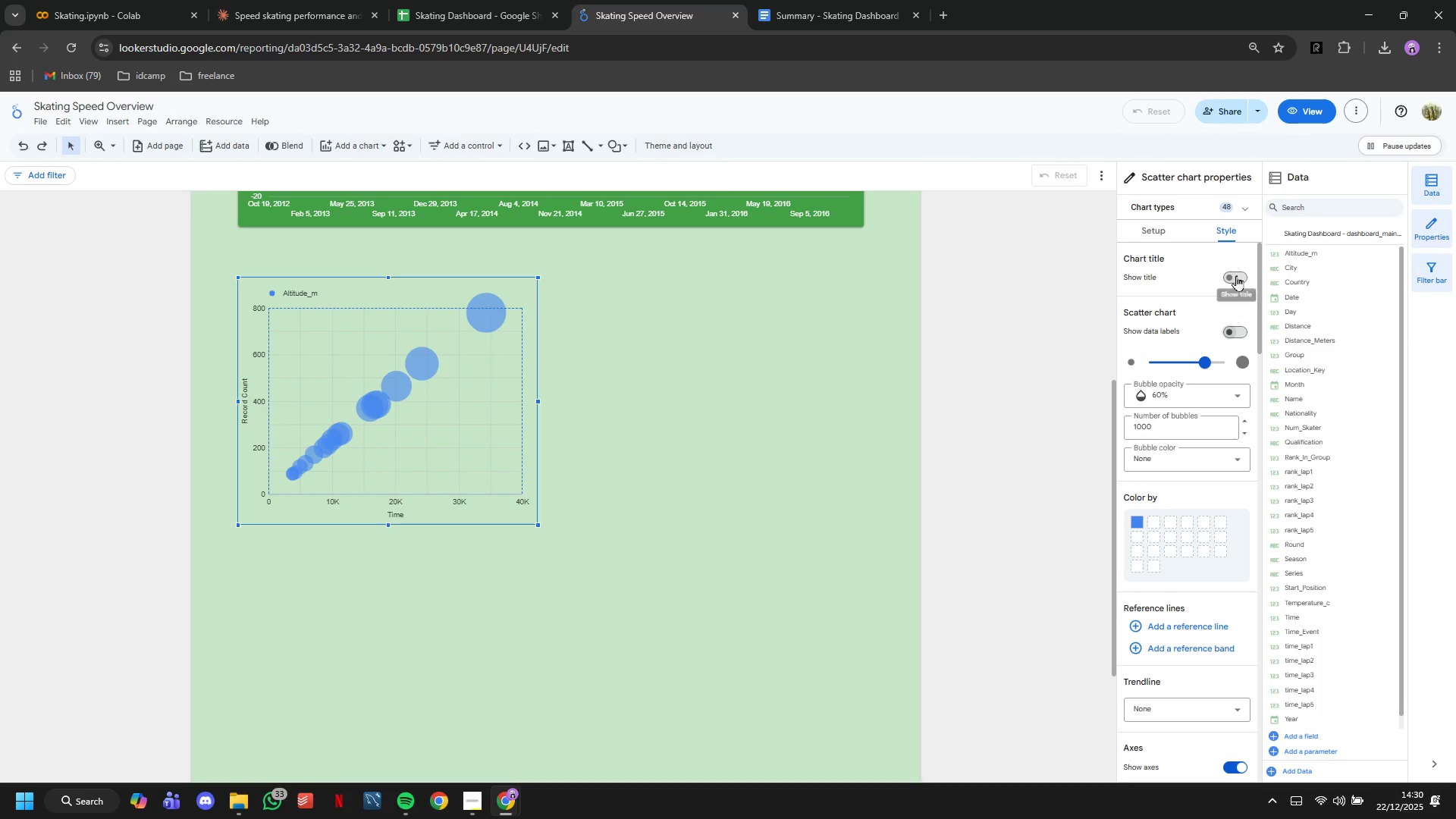 
left_click([1236, 275])
 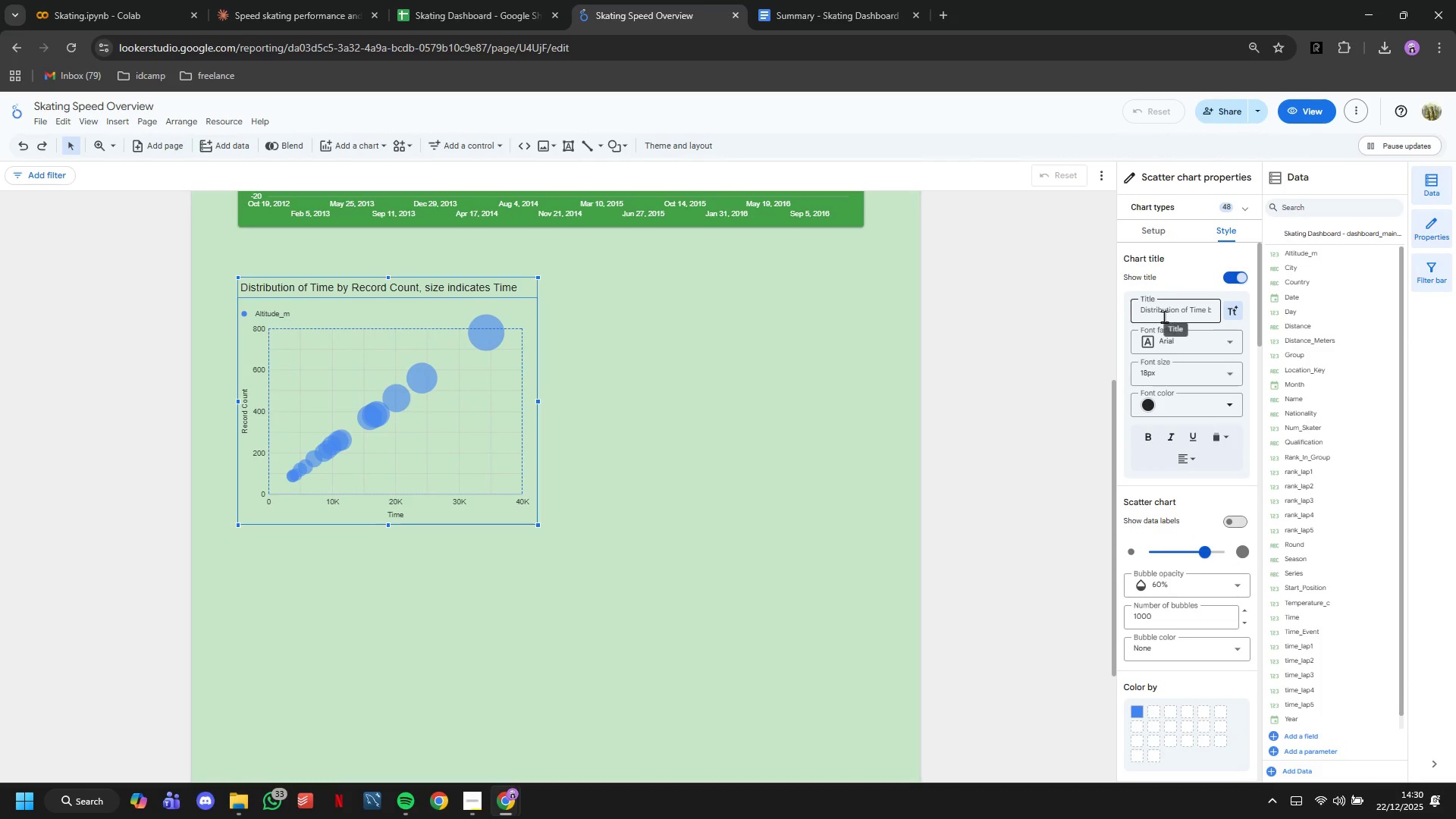 
double_click([1164, 316])
 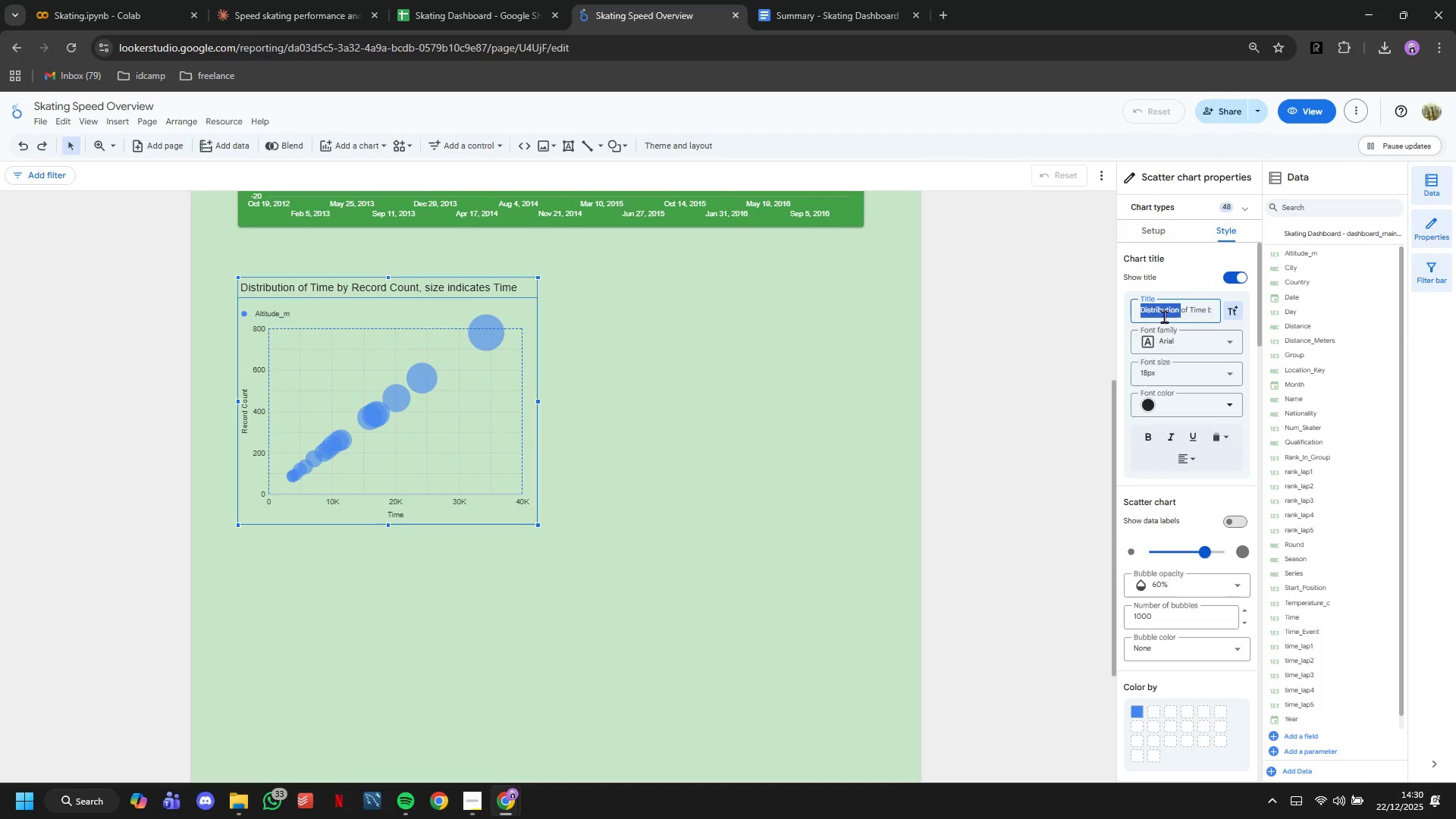 
triple_click([1164, 316])
 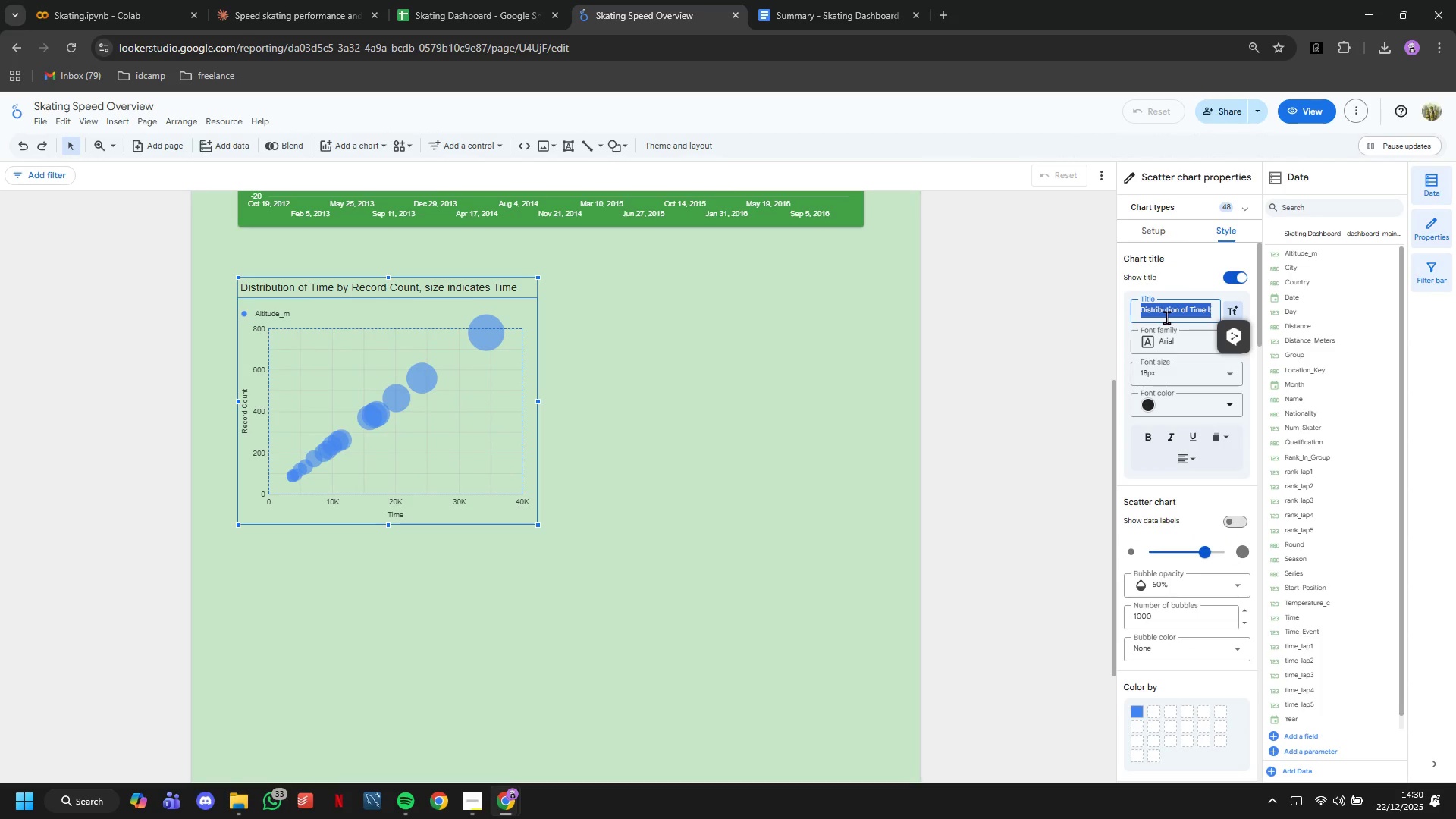 
key(Tab)
 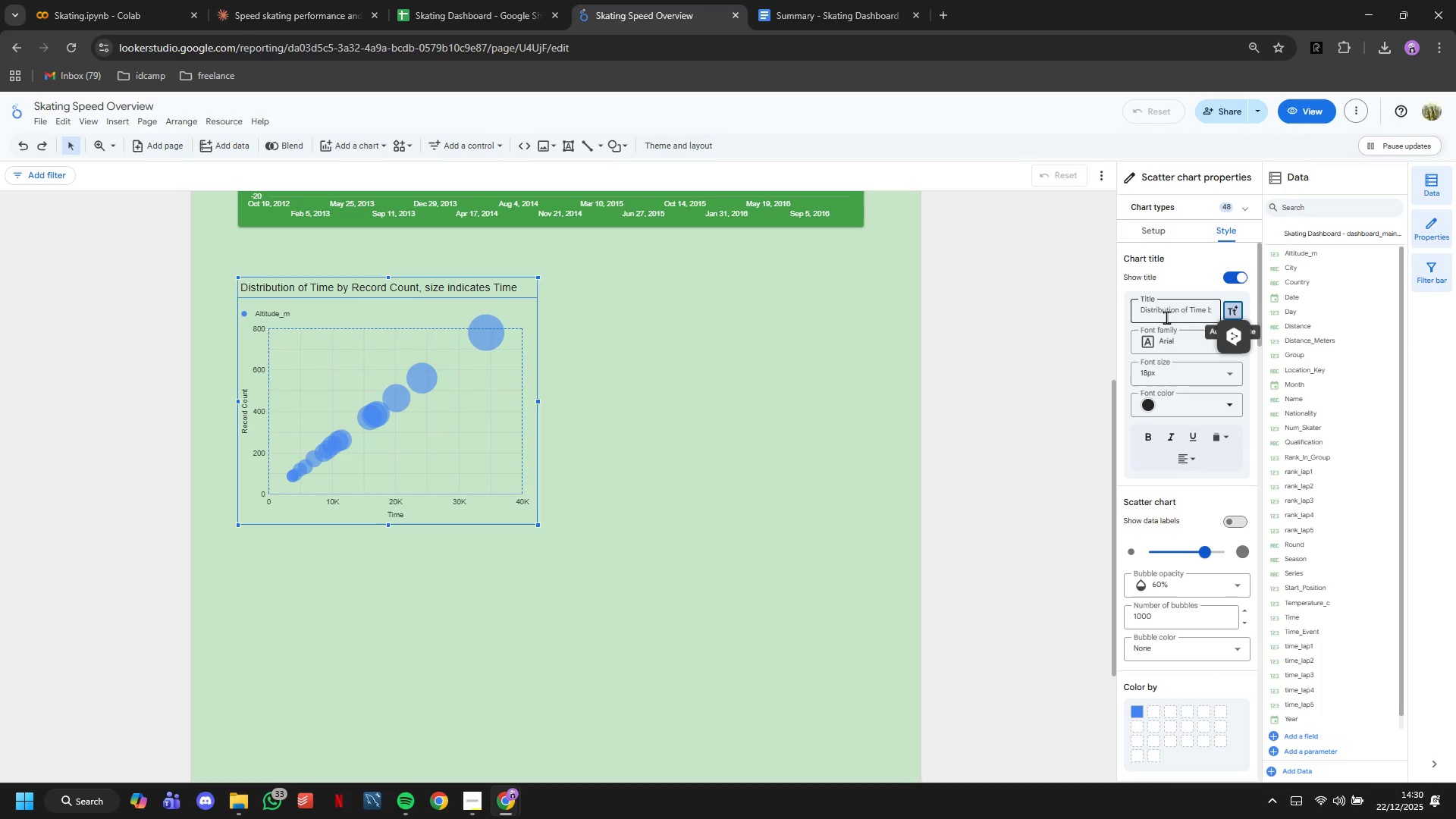 
key(Backspace)
 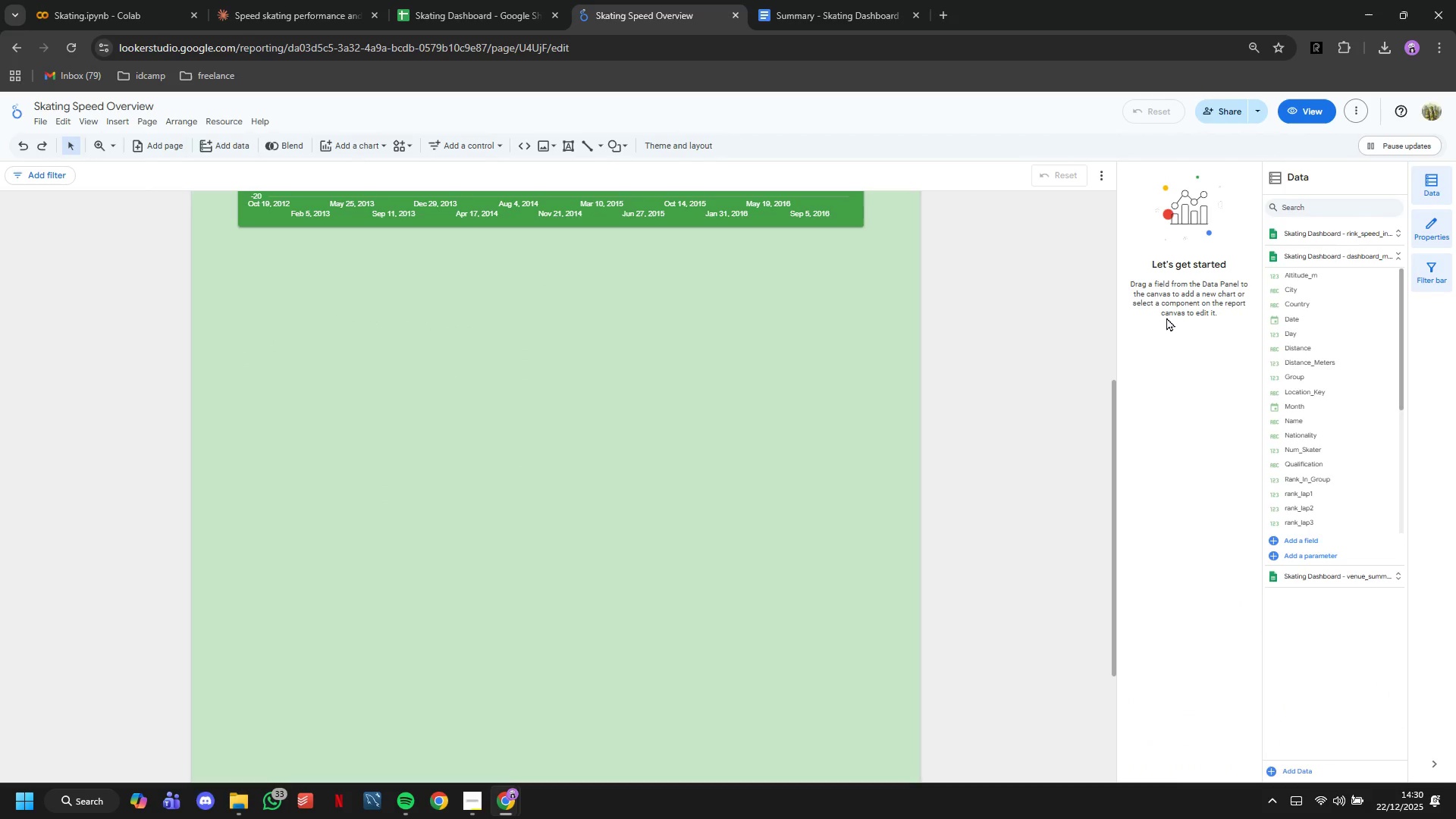 
key(Control+Z)
 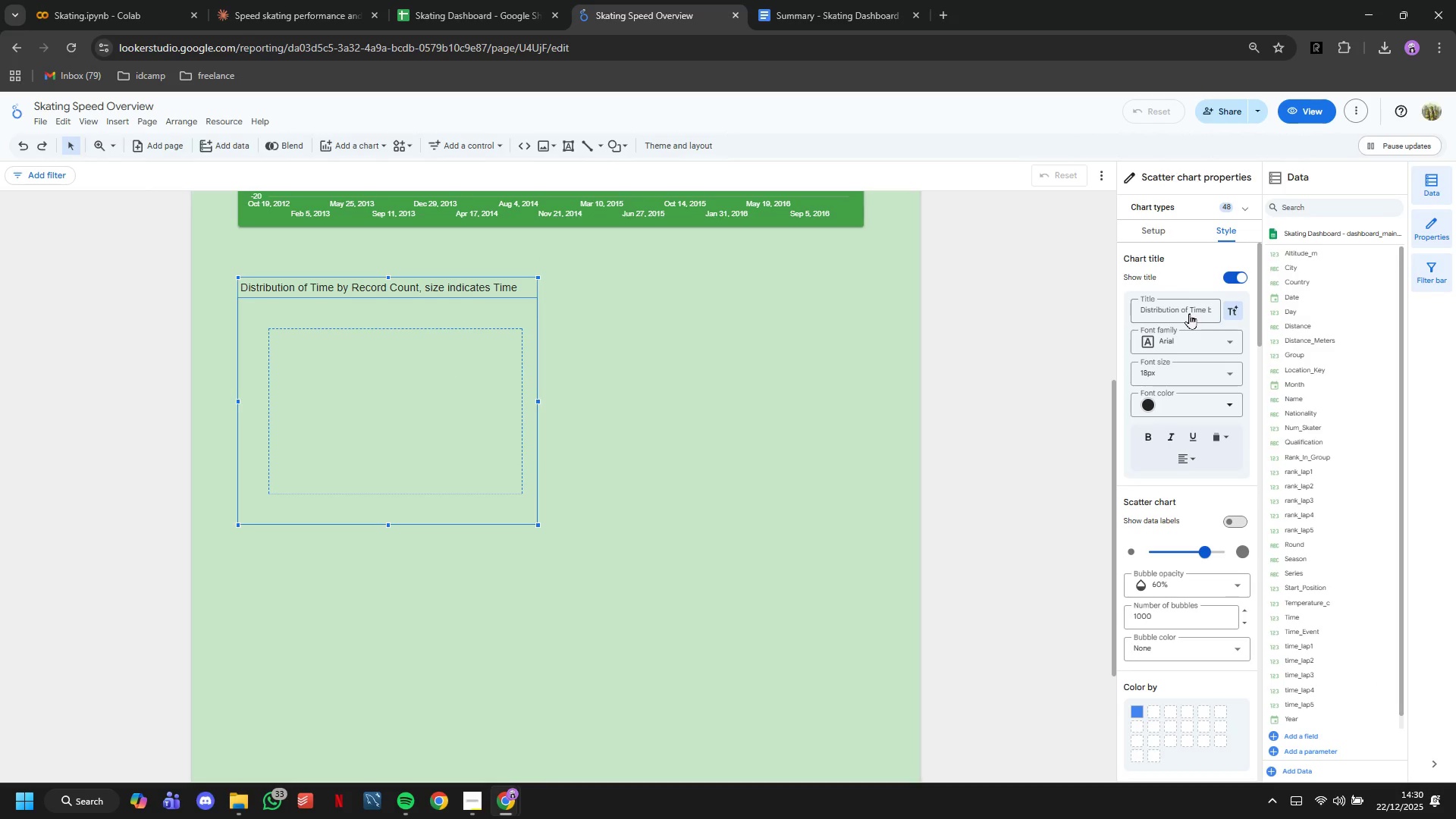 
double_click([1188, 306])
 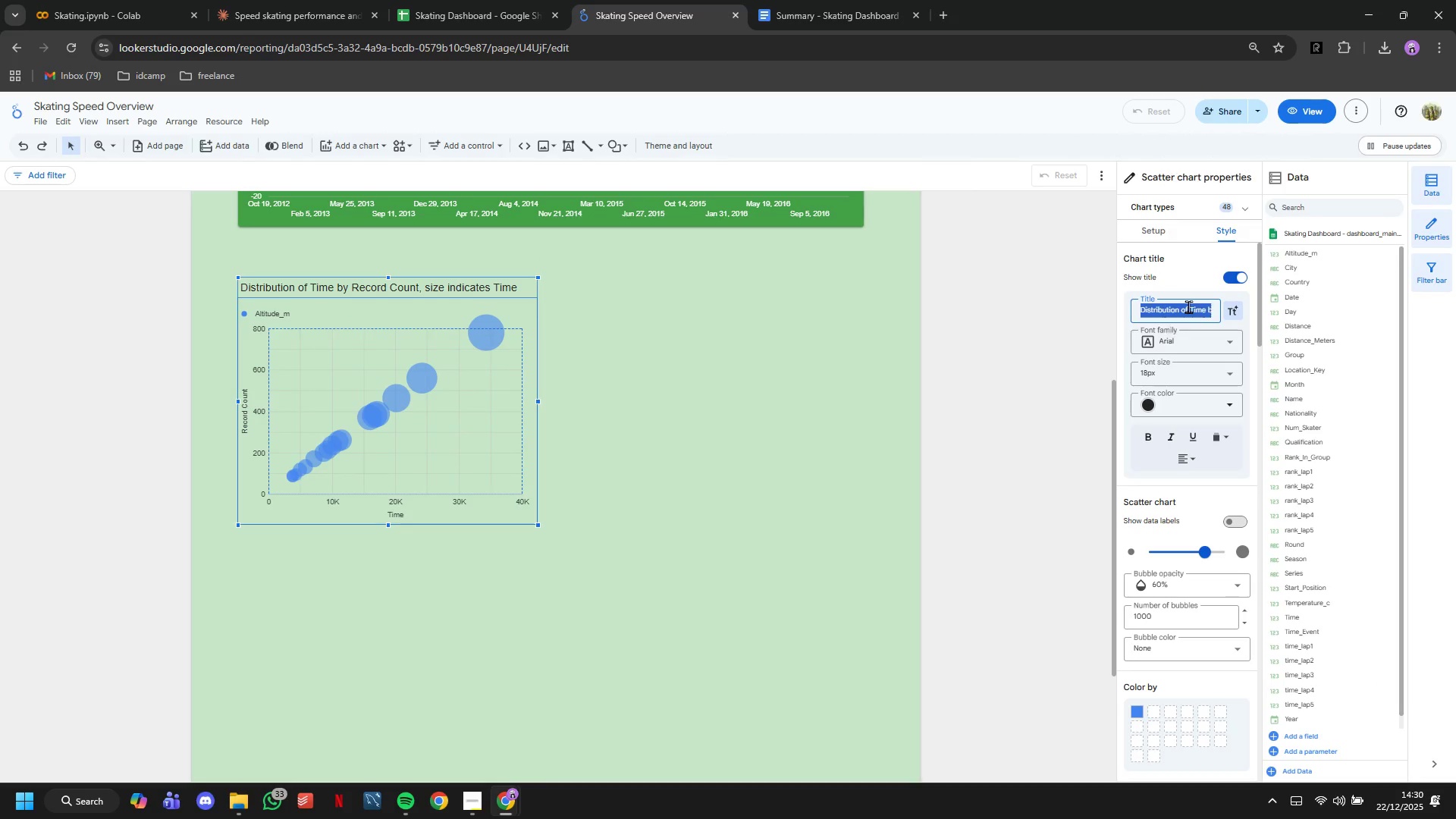 
triple_click([1188, 306])
 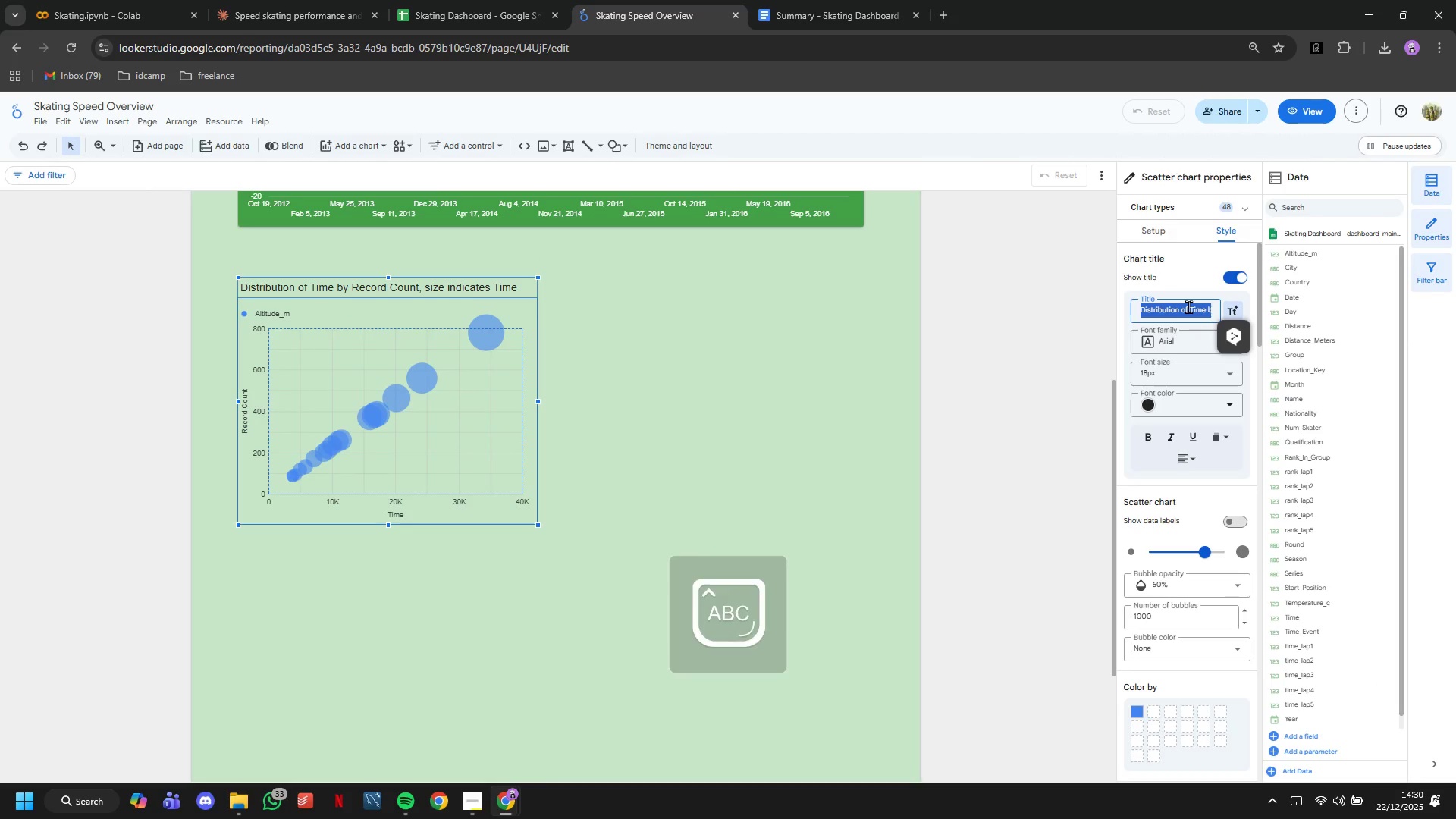 
type(Altitude Impact on Race Times)
 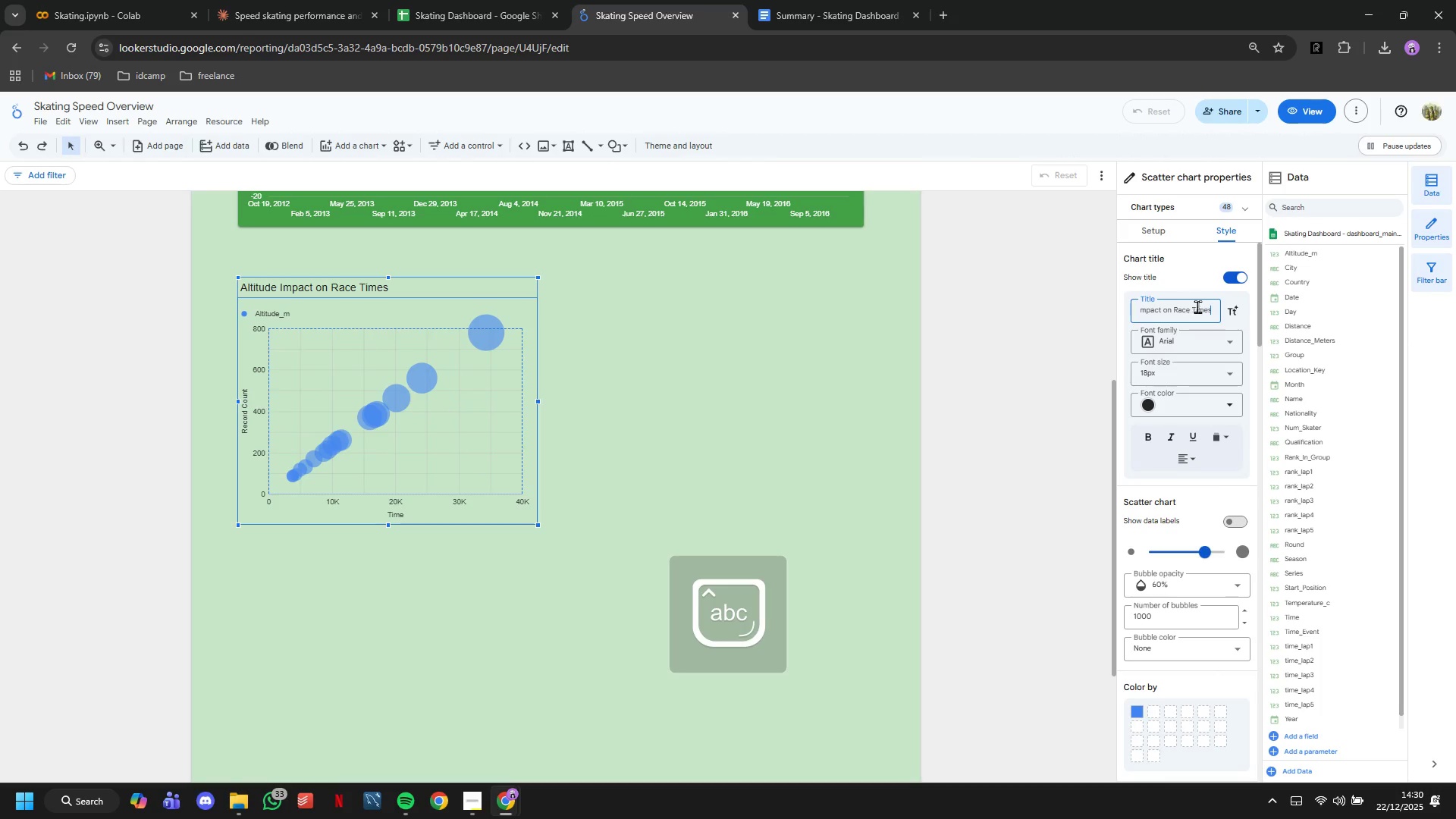 
scroll: coordinate [1227, 306], scroll_direction: down, amount: 3.0
 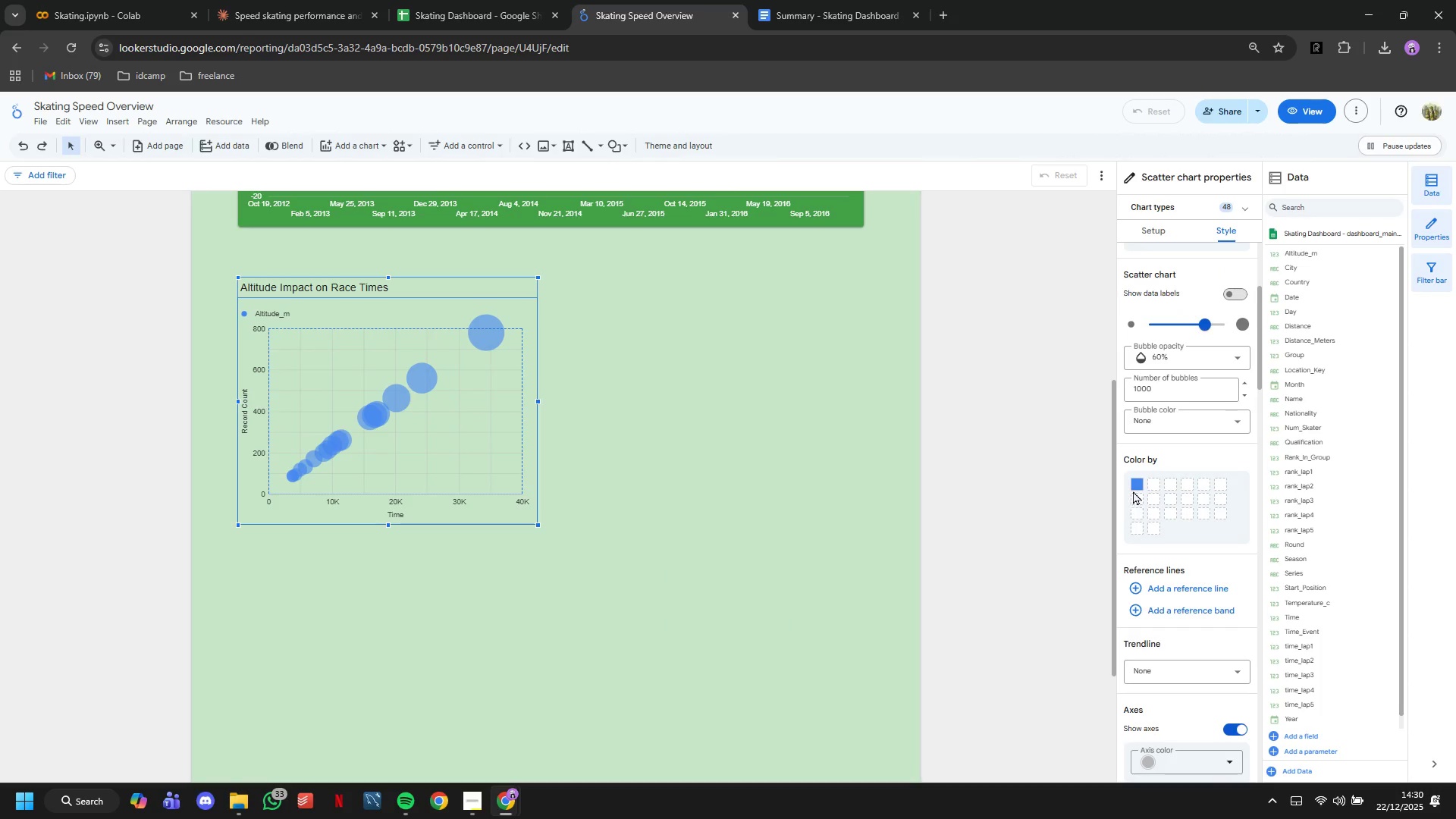 
left_click([1136, 480])
 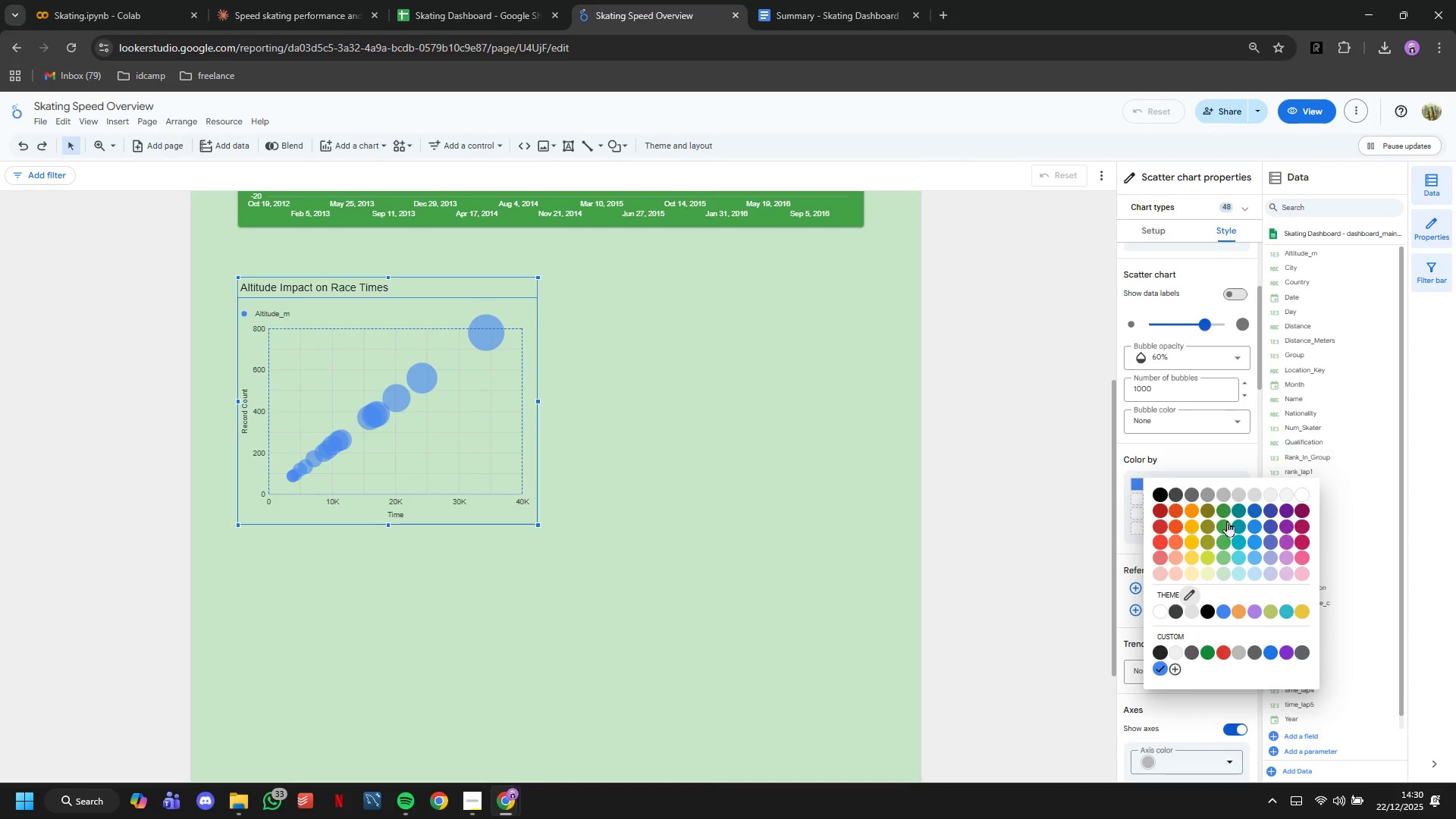 
left_click([1225, 513])
 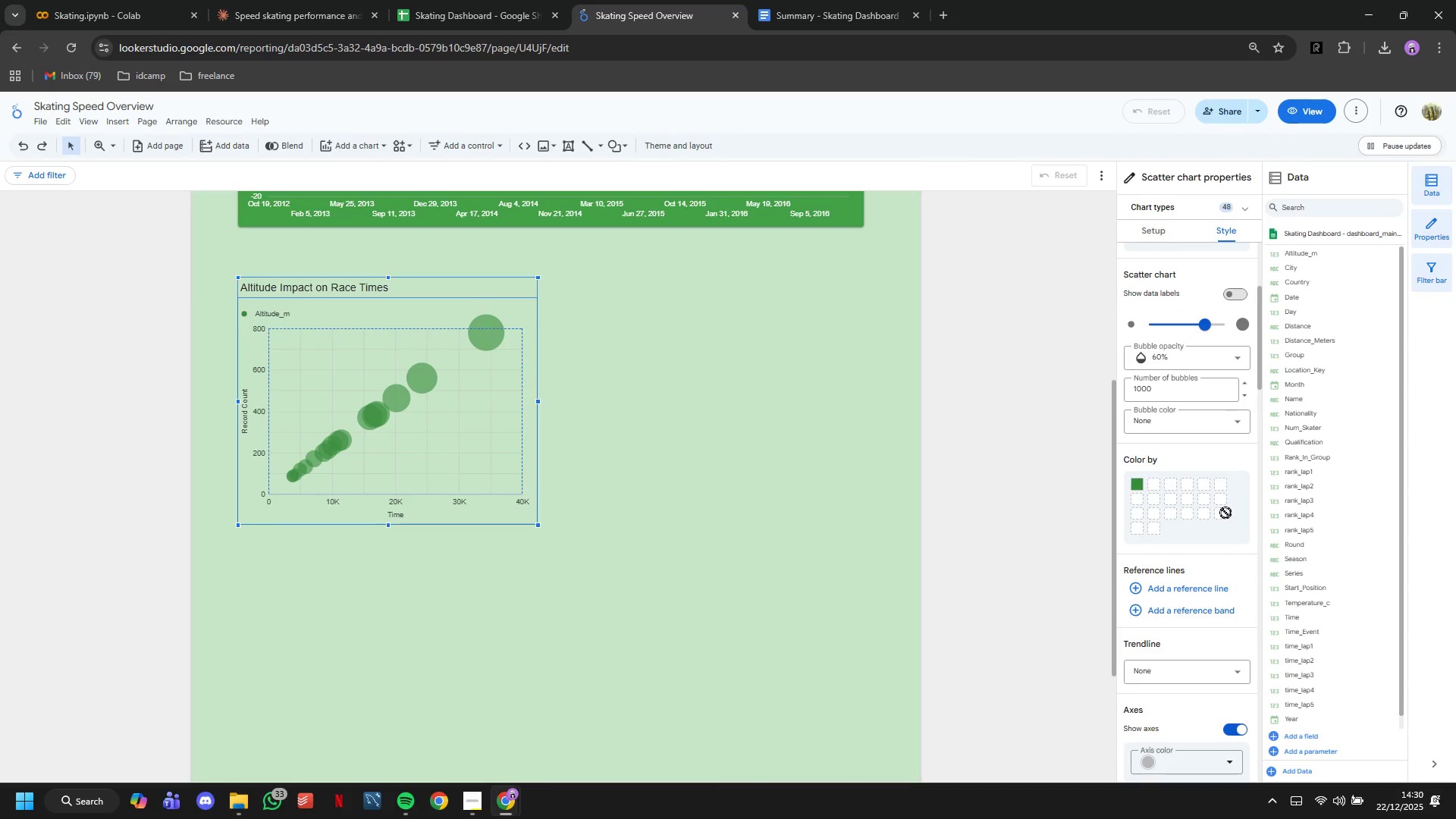 
scroll: coordinate [1242, 645], scroll_direction: down, amount: 33.0
 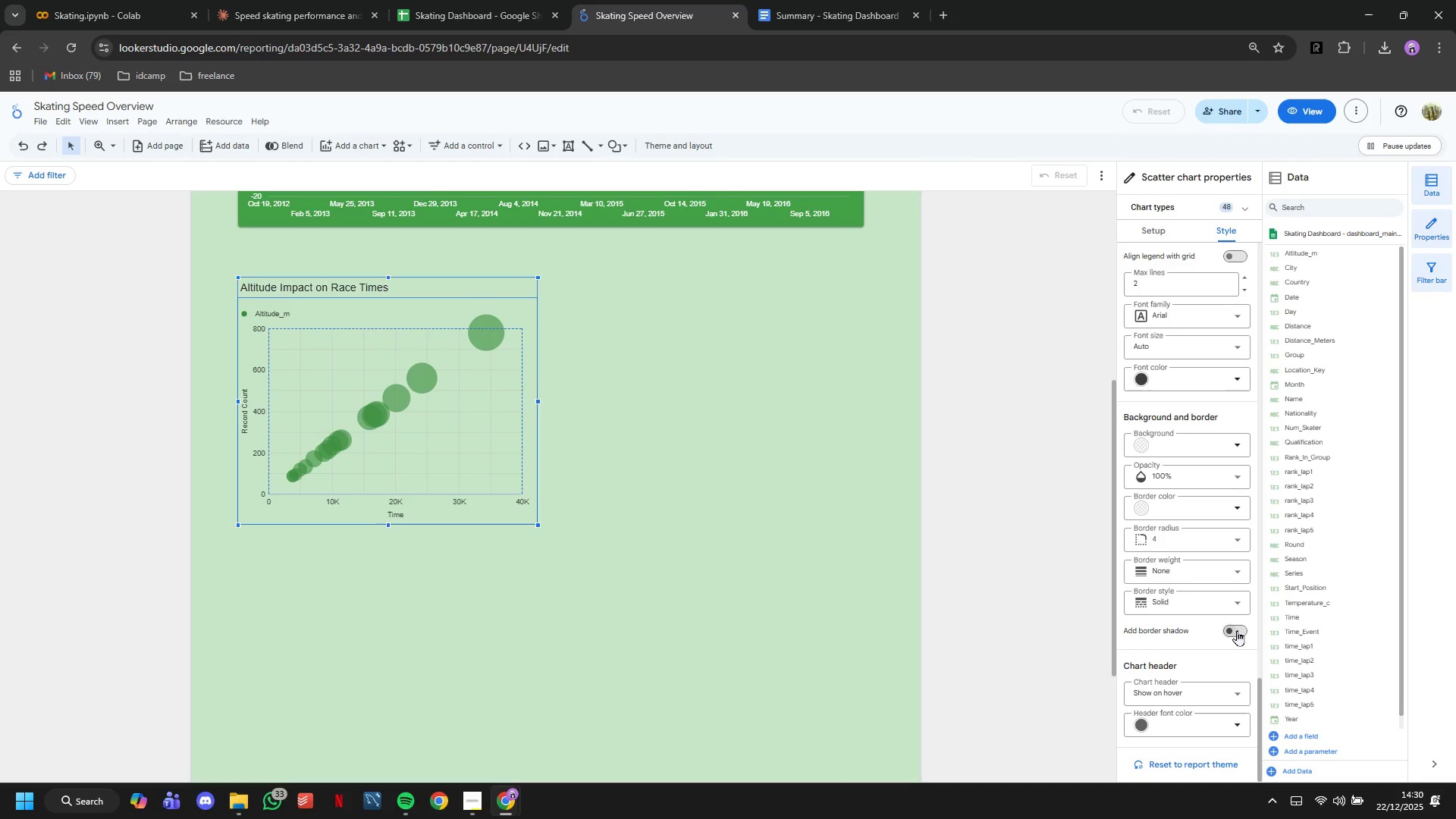 
left_click([1237, 630])
 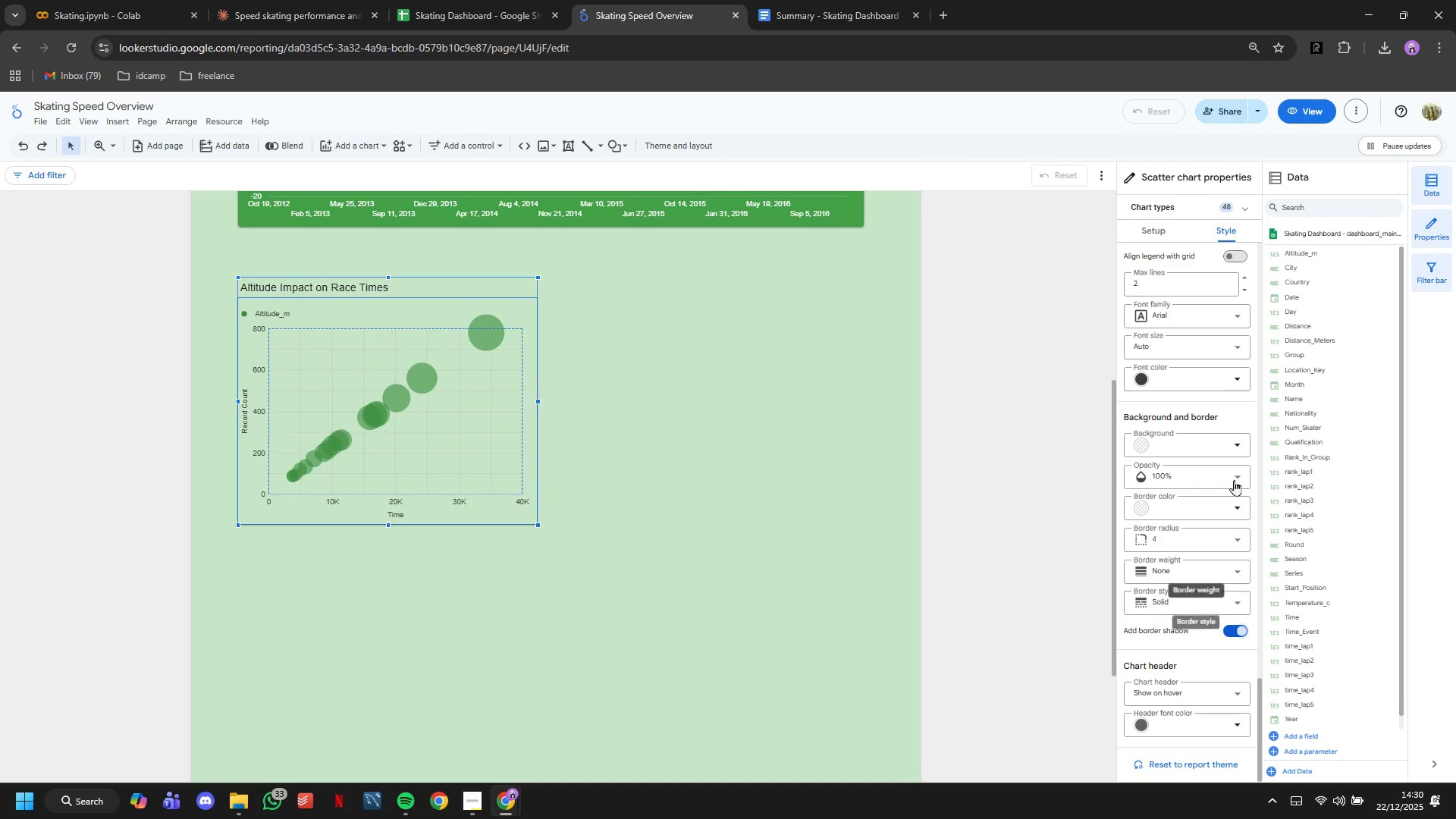 
left_click([1235, 449])
 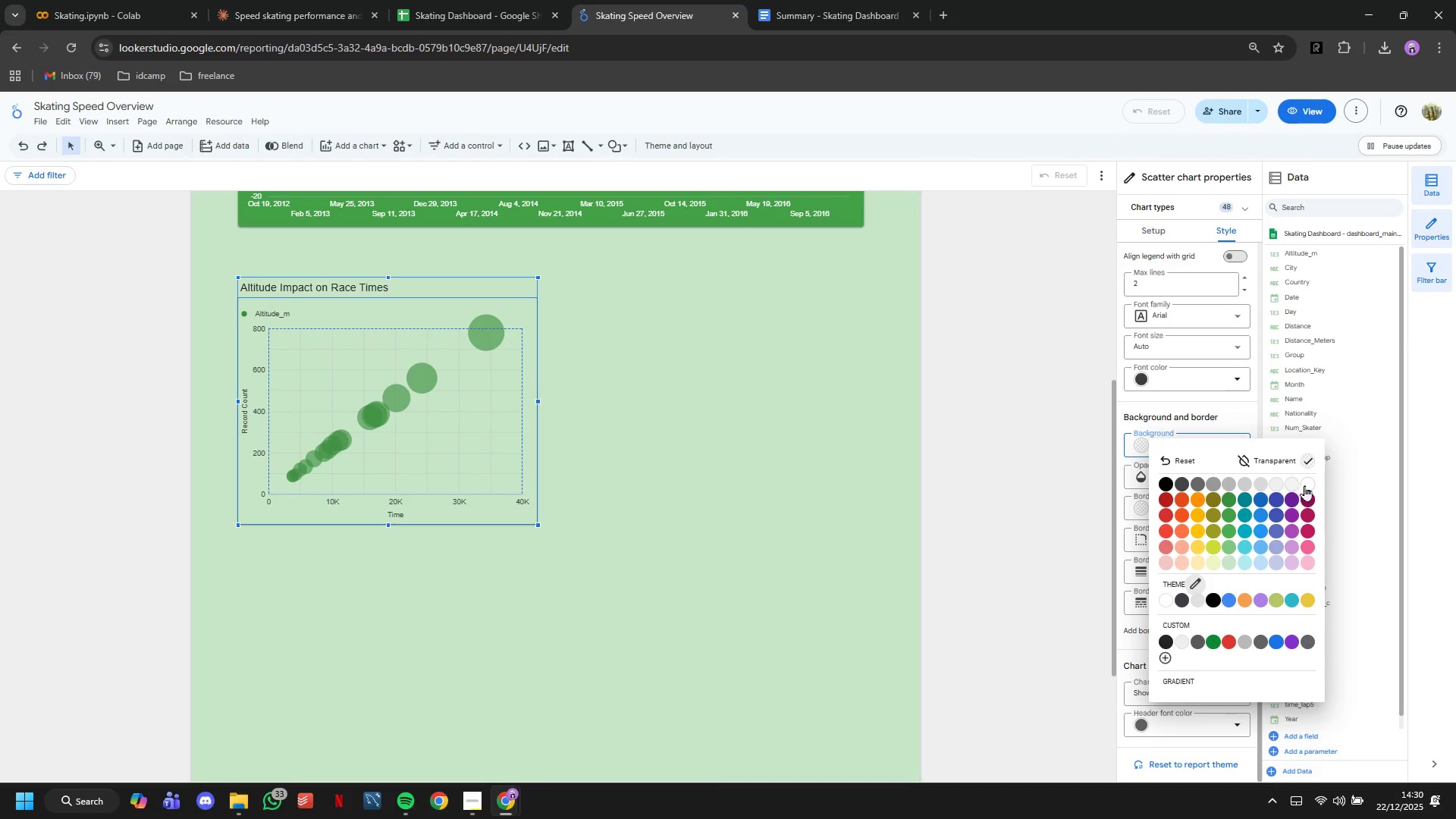 
left_click([1309, 486])
 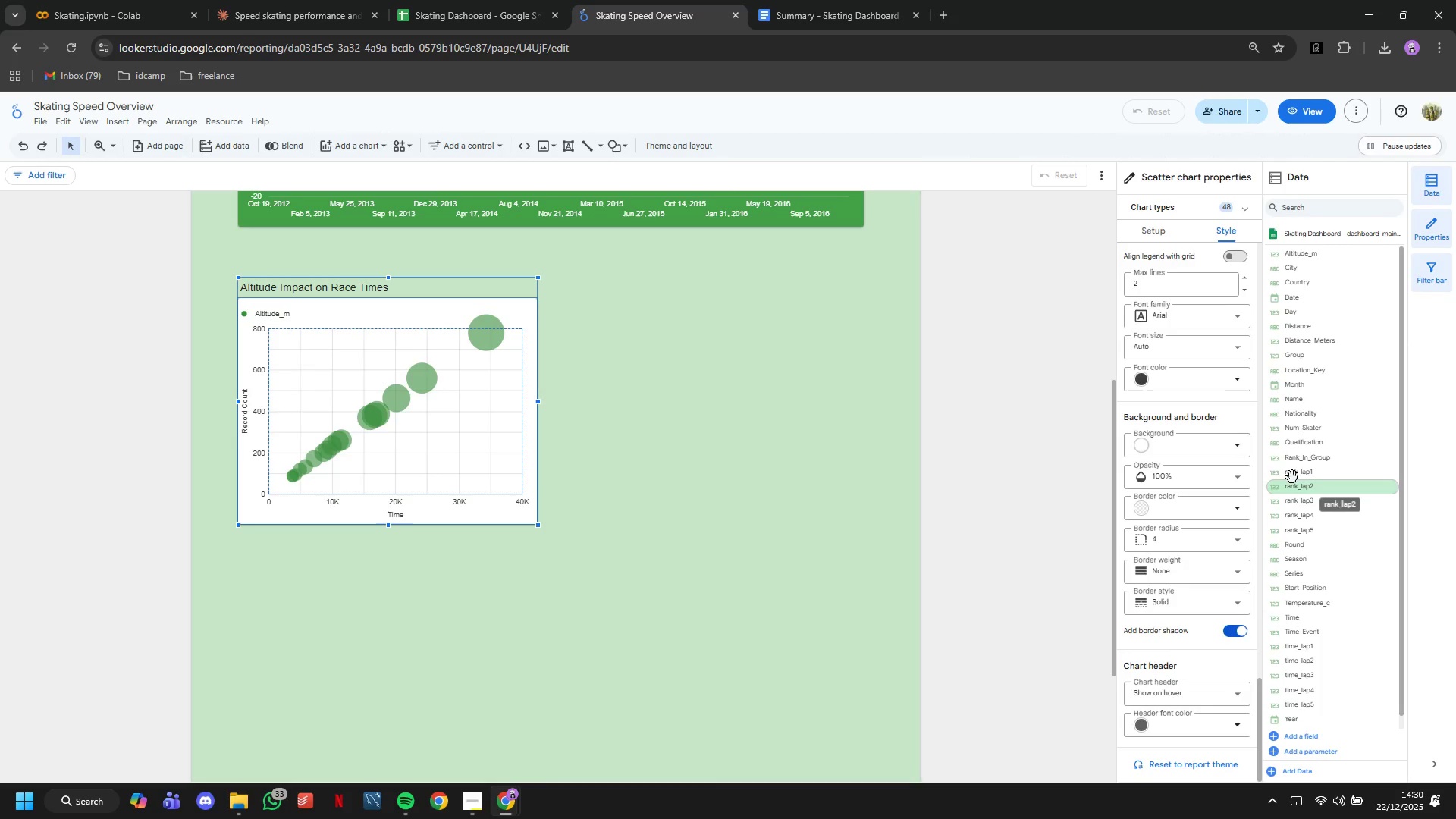 
left_click([1225, 447])
 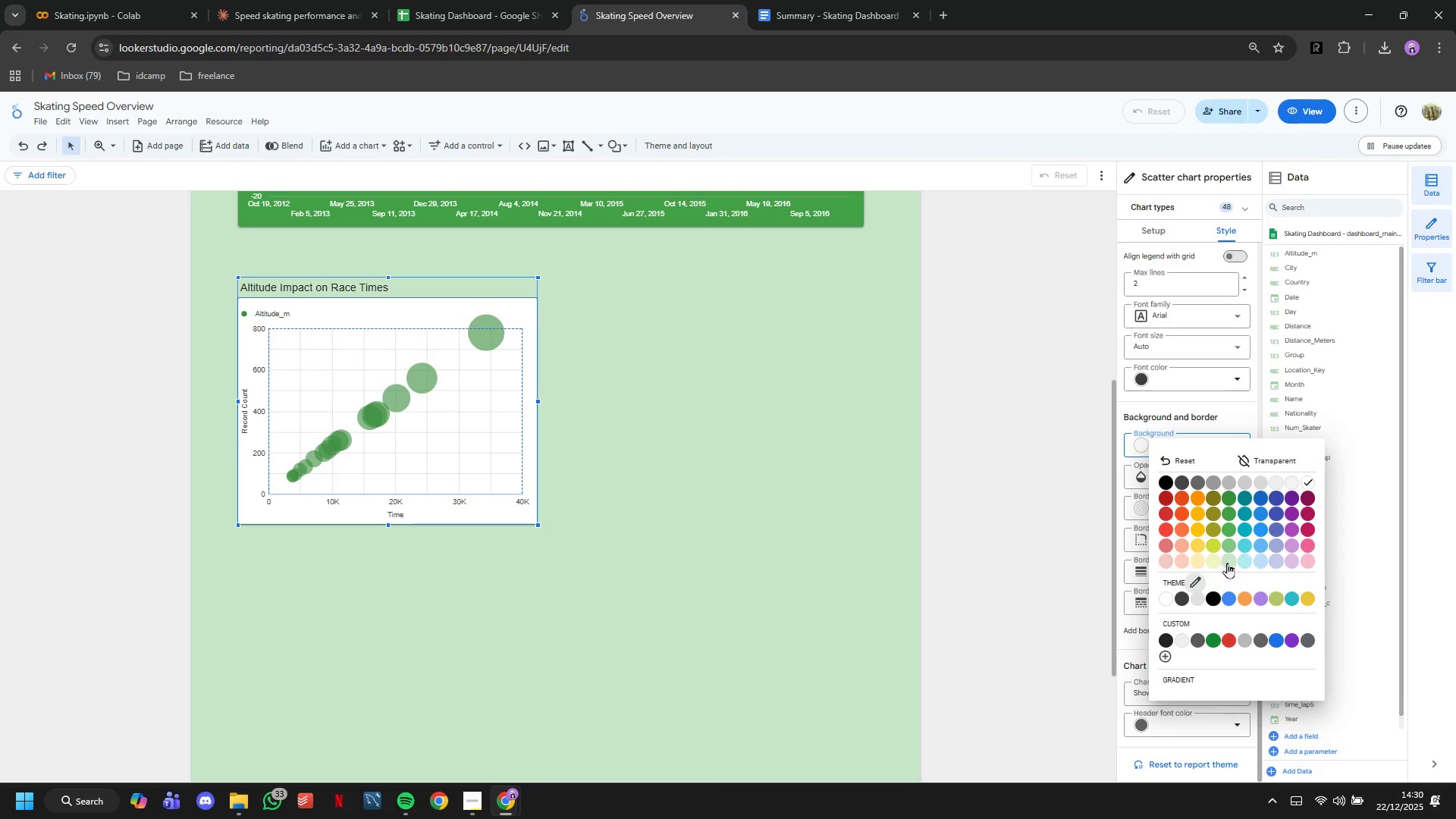 
left_click([1231, 550])
 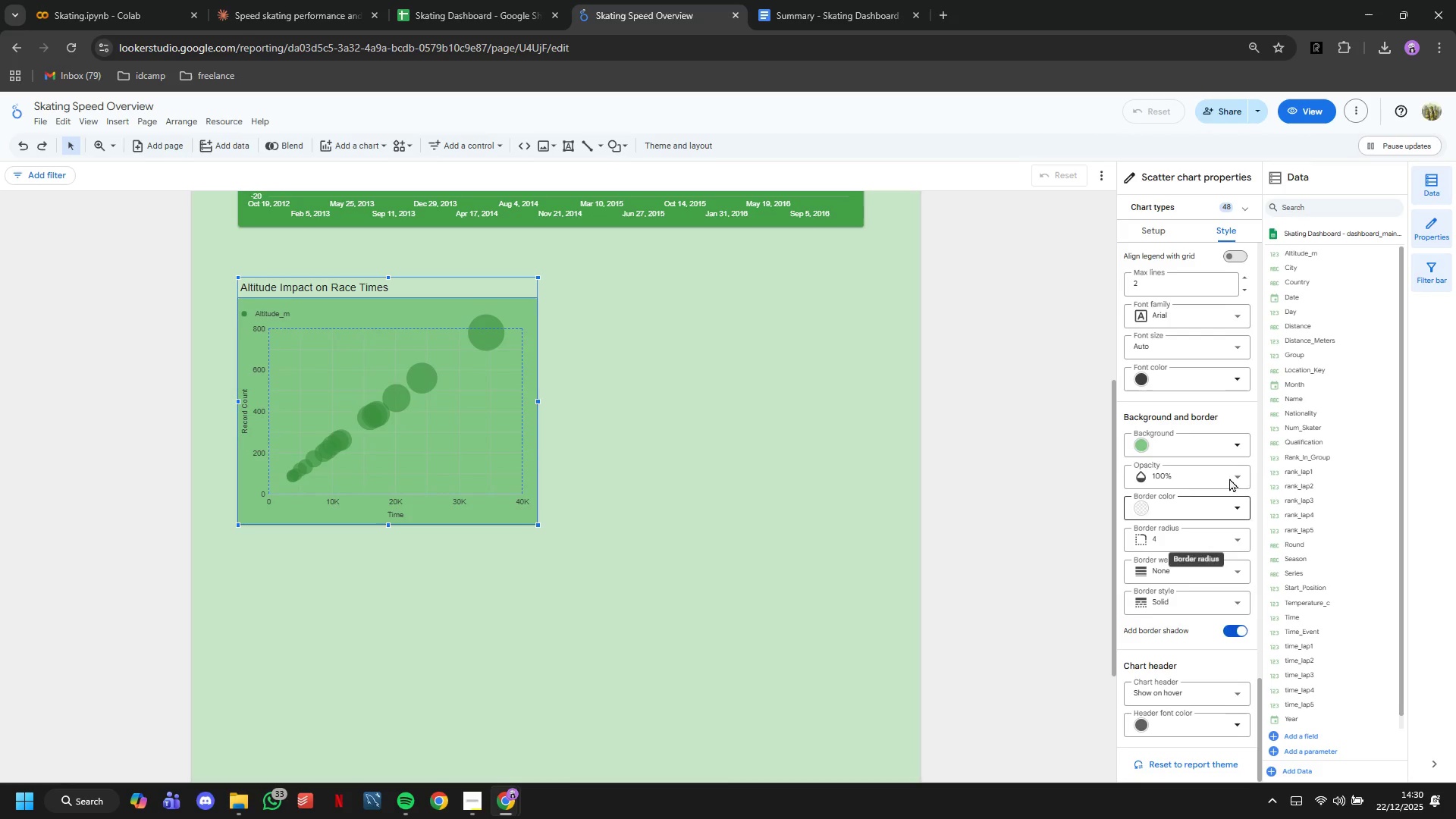 
left_click([1231, 436])
 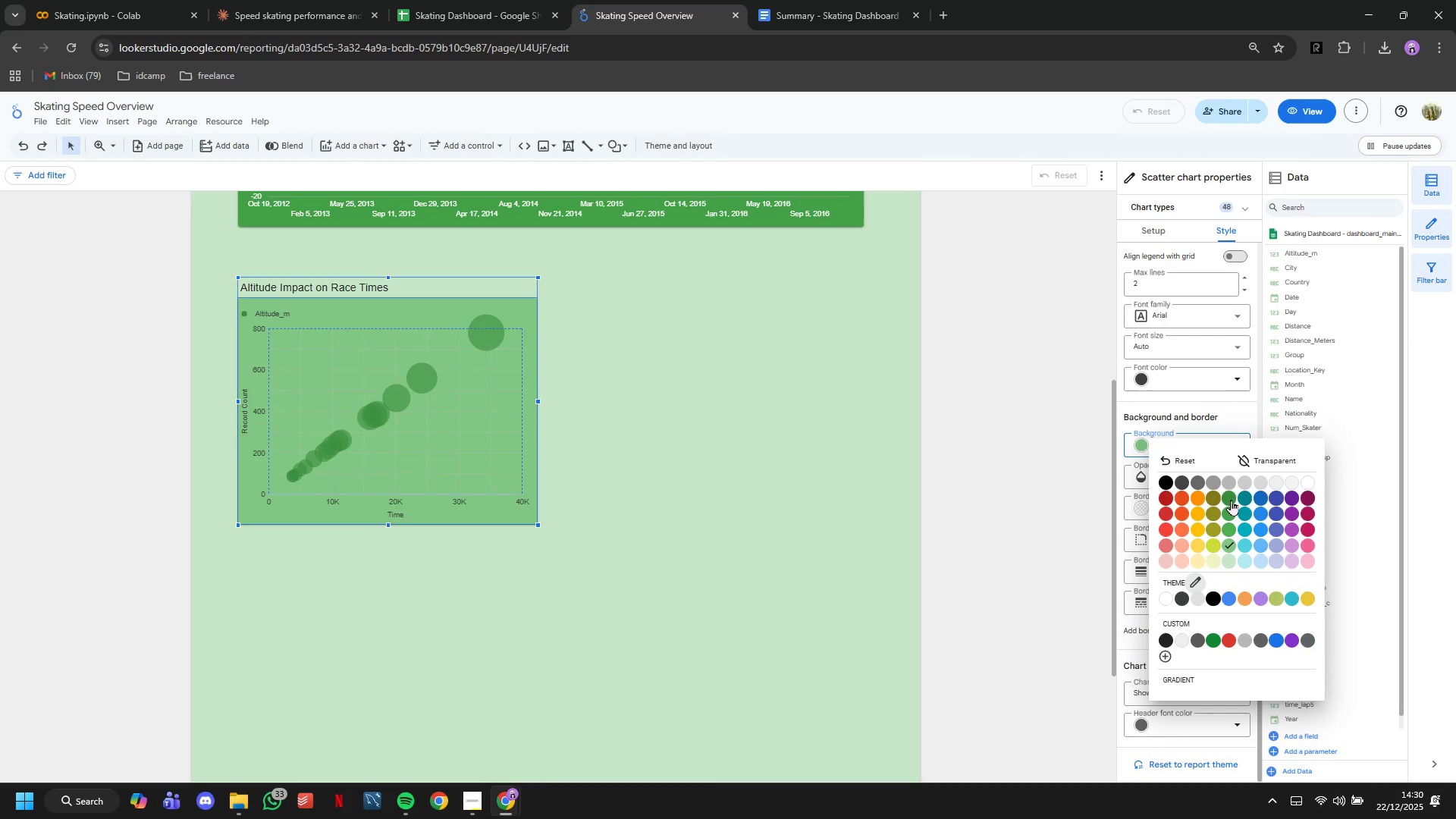 
left_click([1231, 500])
 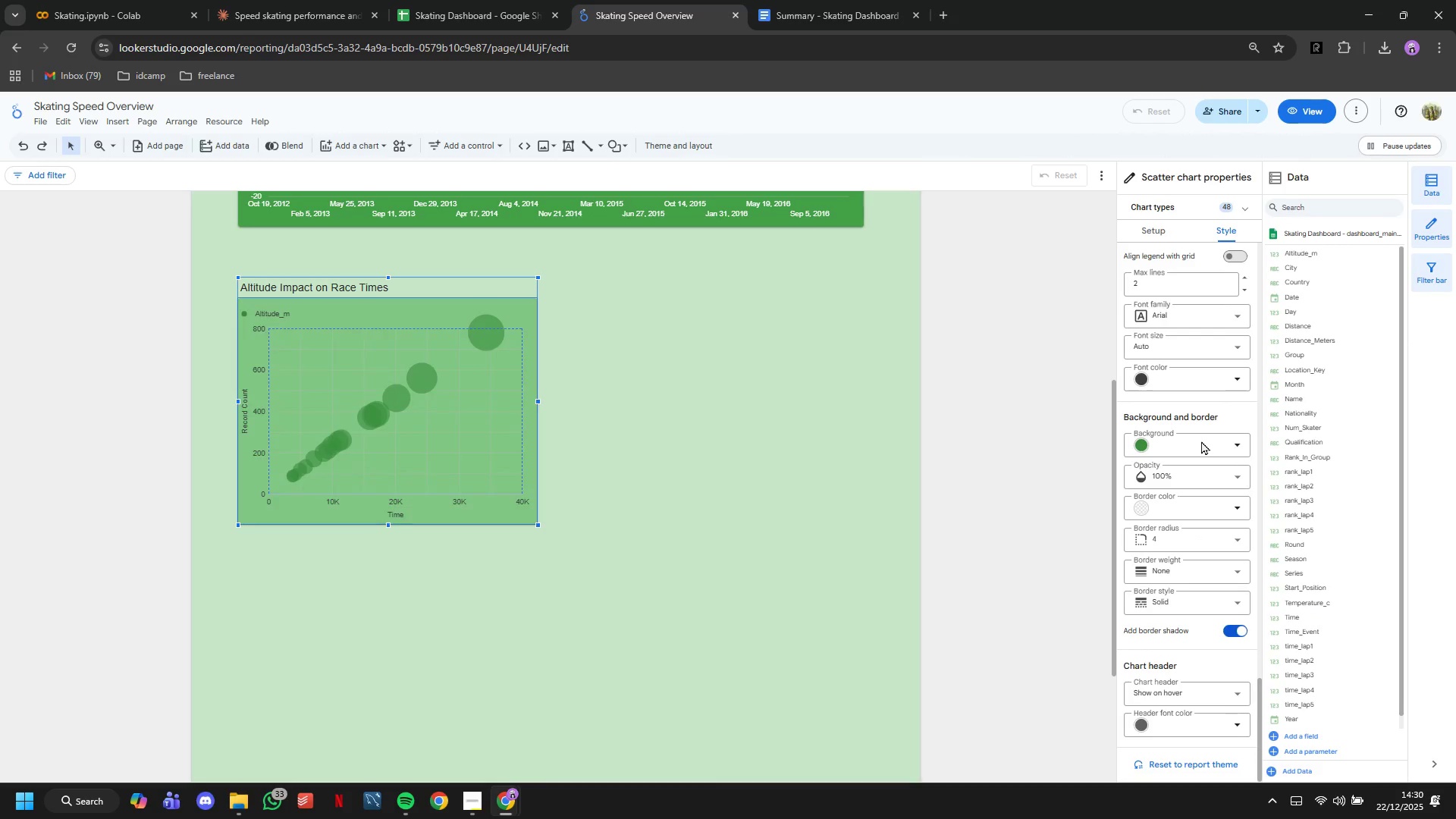 
scroll: coordinate [1206, 447], scroll_direction: up, amount: 24.0
 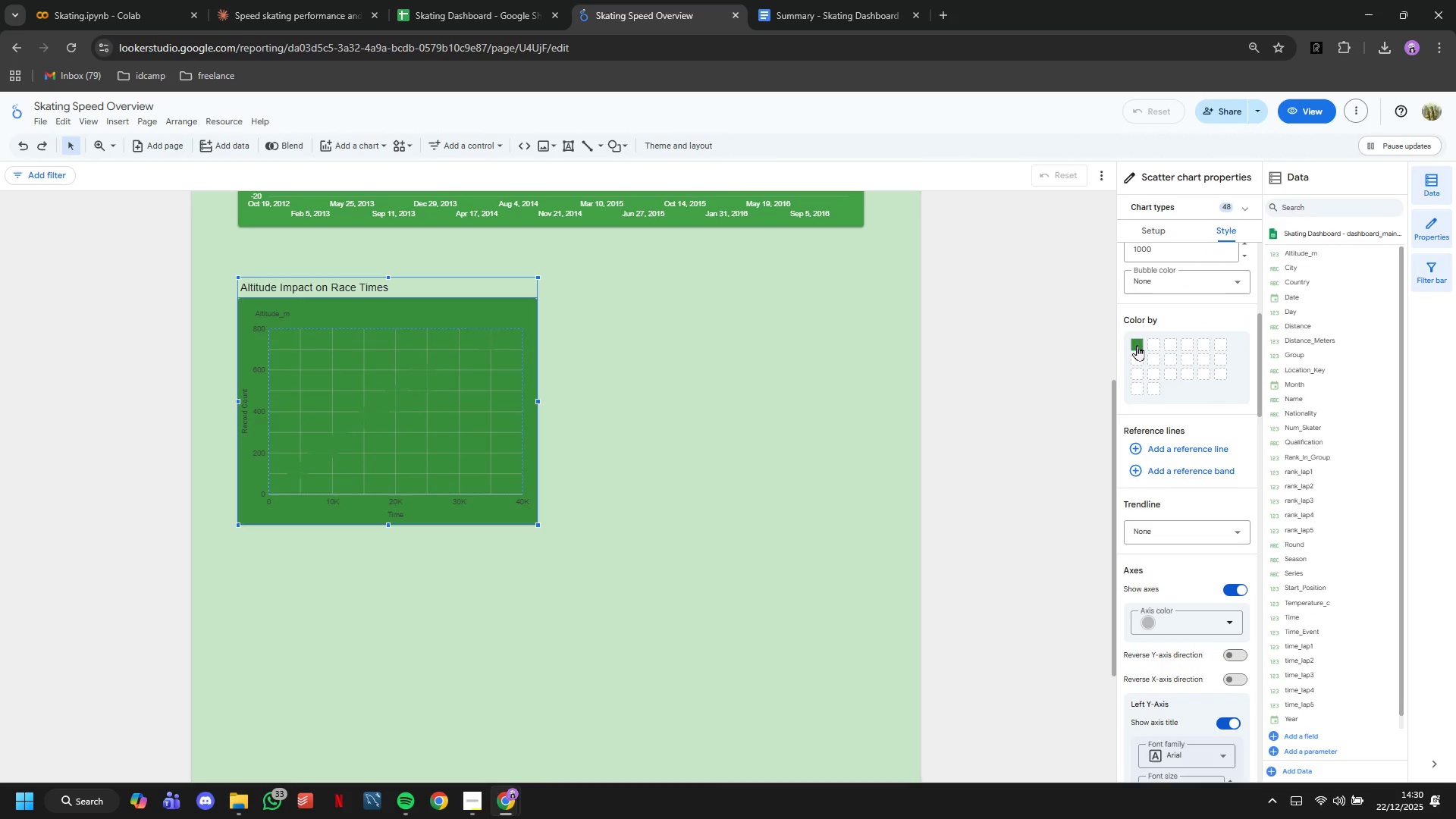 
left_click([1137, 345])
 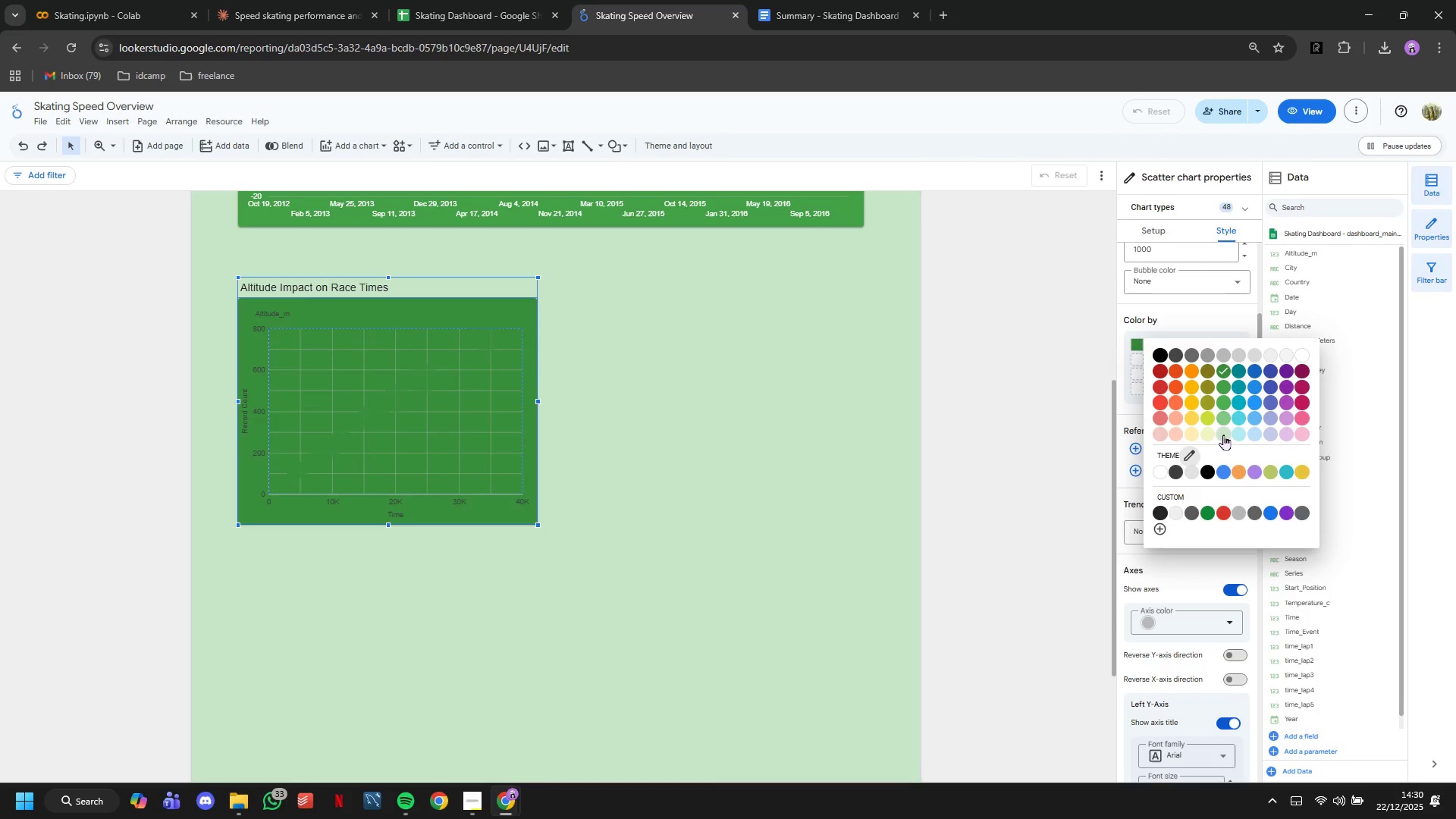 
left_click([1222, 435])
 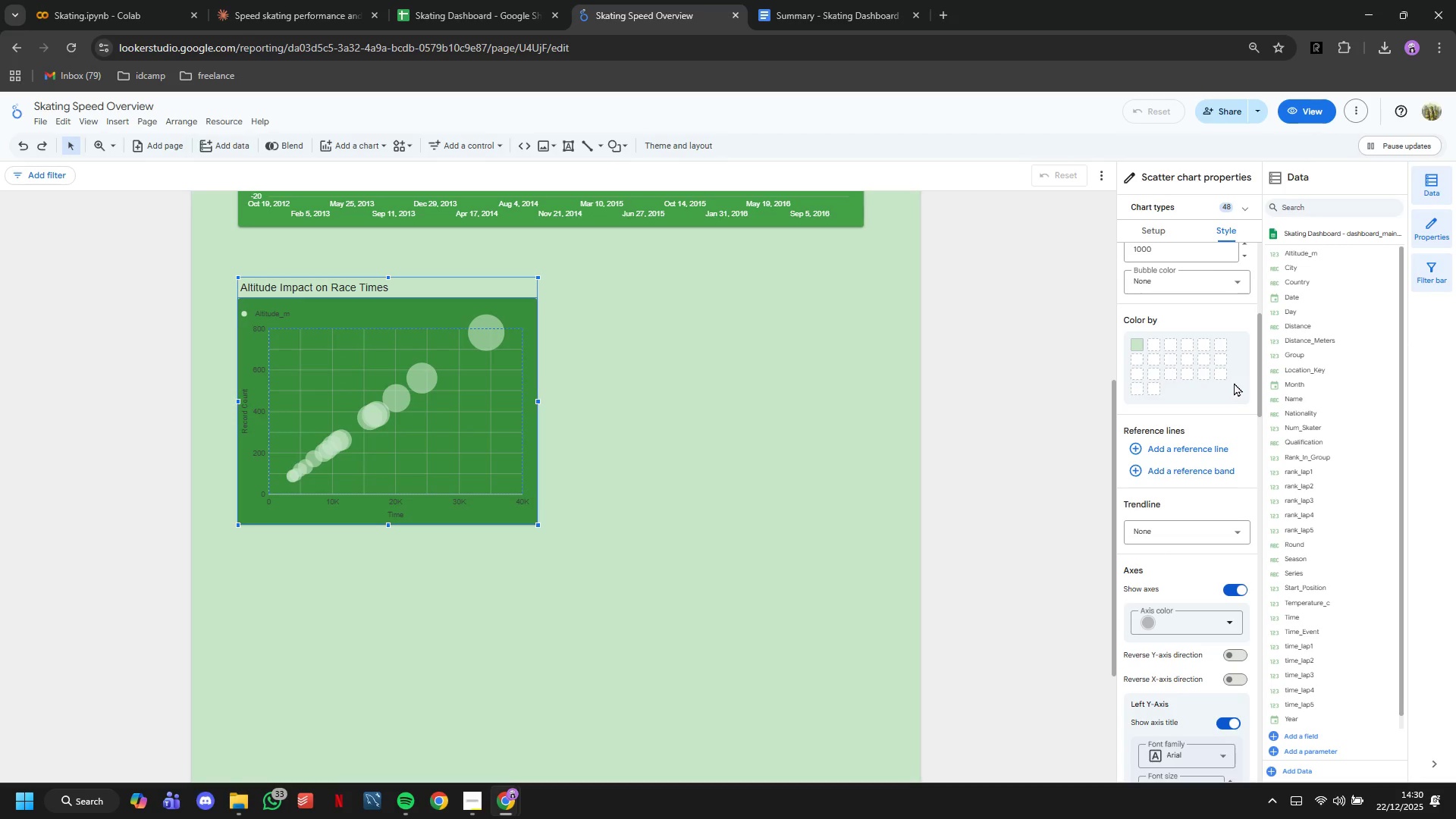 
scroll: coordinate [1228, 374], scroll_direction: up, amount: 6.0
 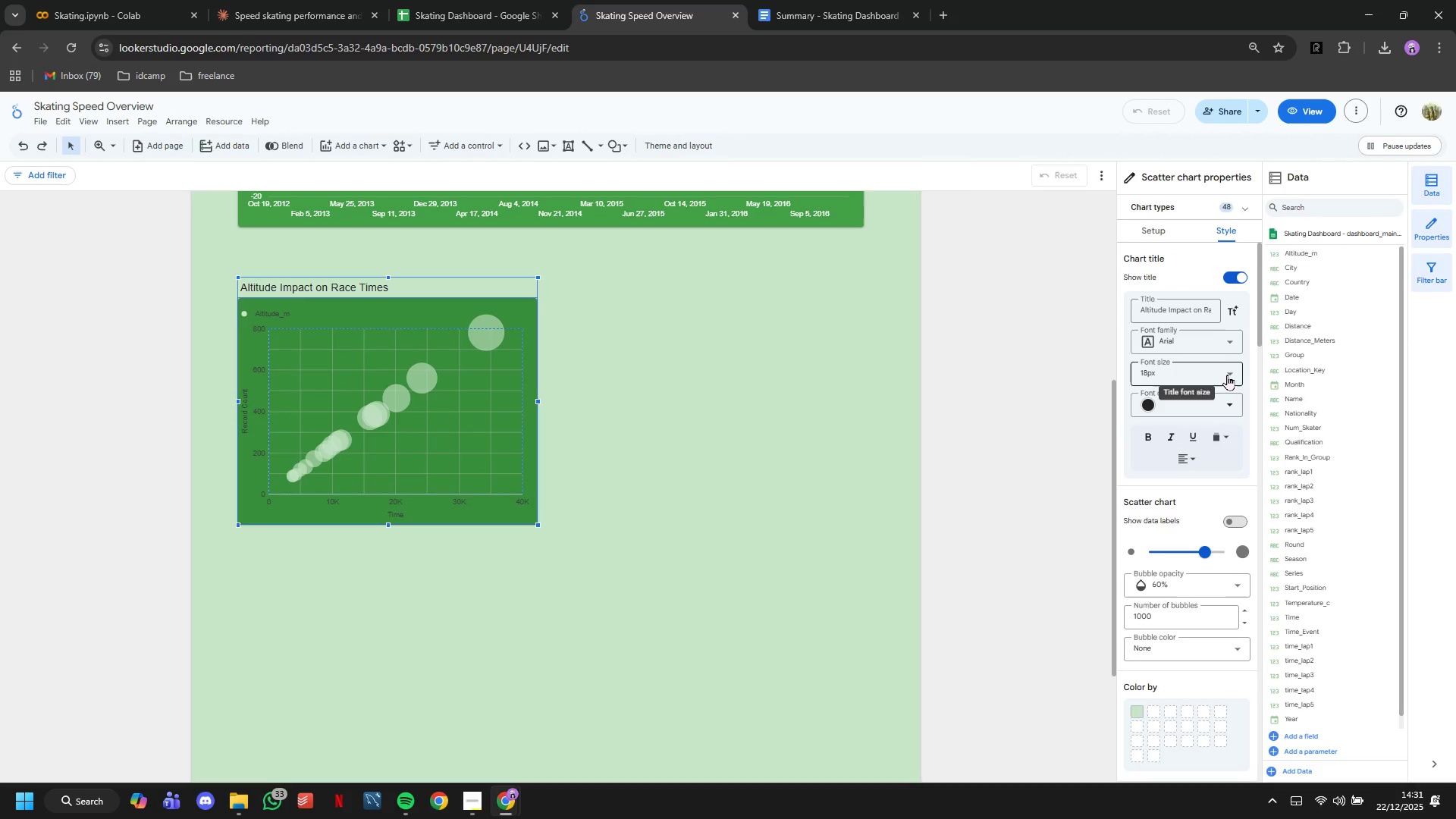 
scroll: coordinate [1219, 508], scroll_direction: down, amount: 6.0
 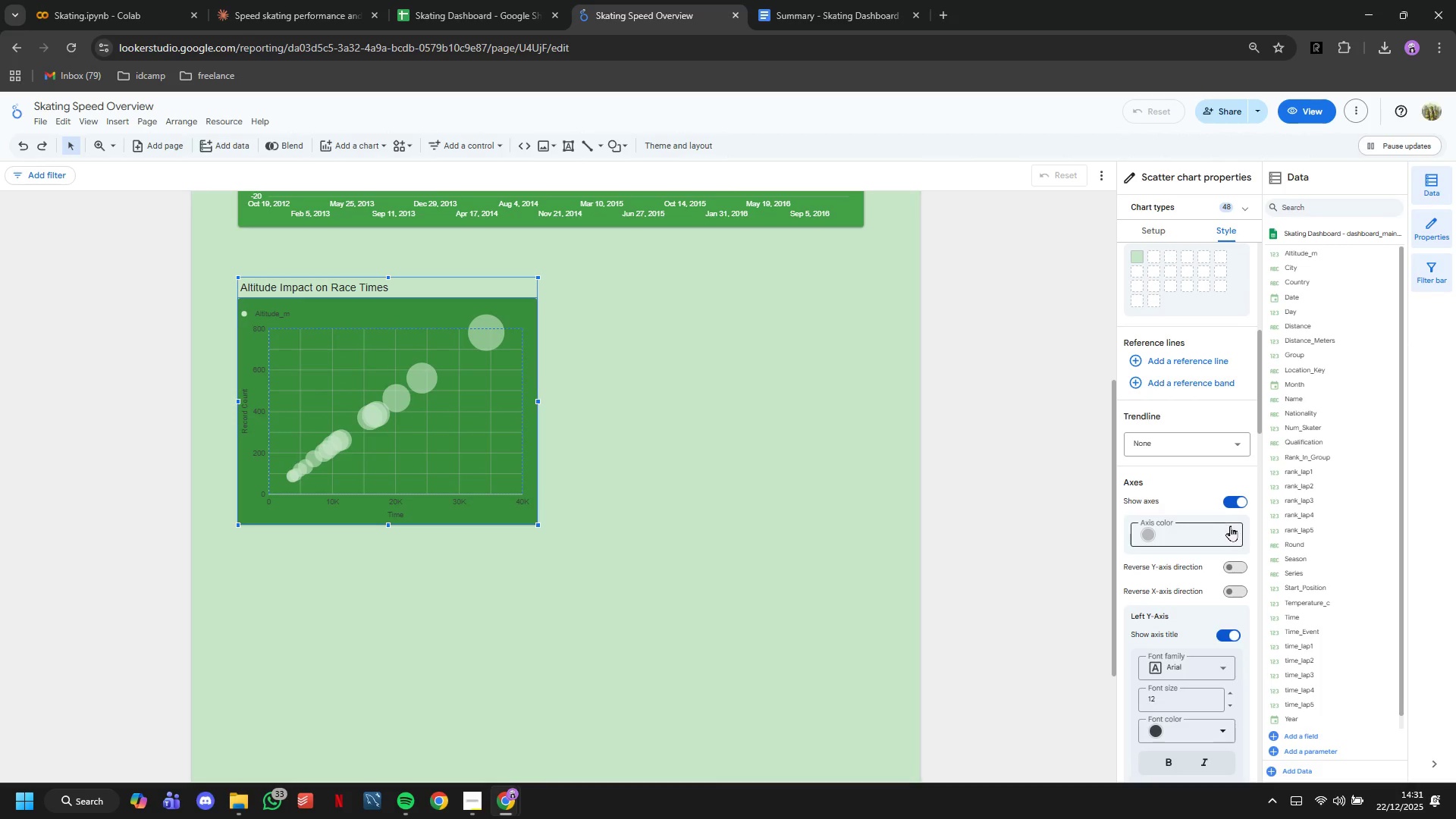 
left_click([1231, 529])
 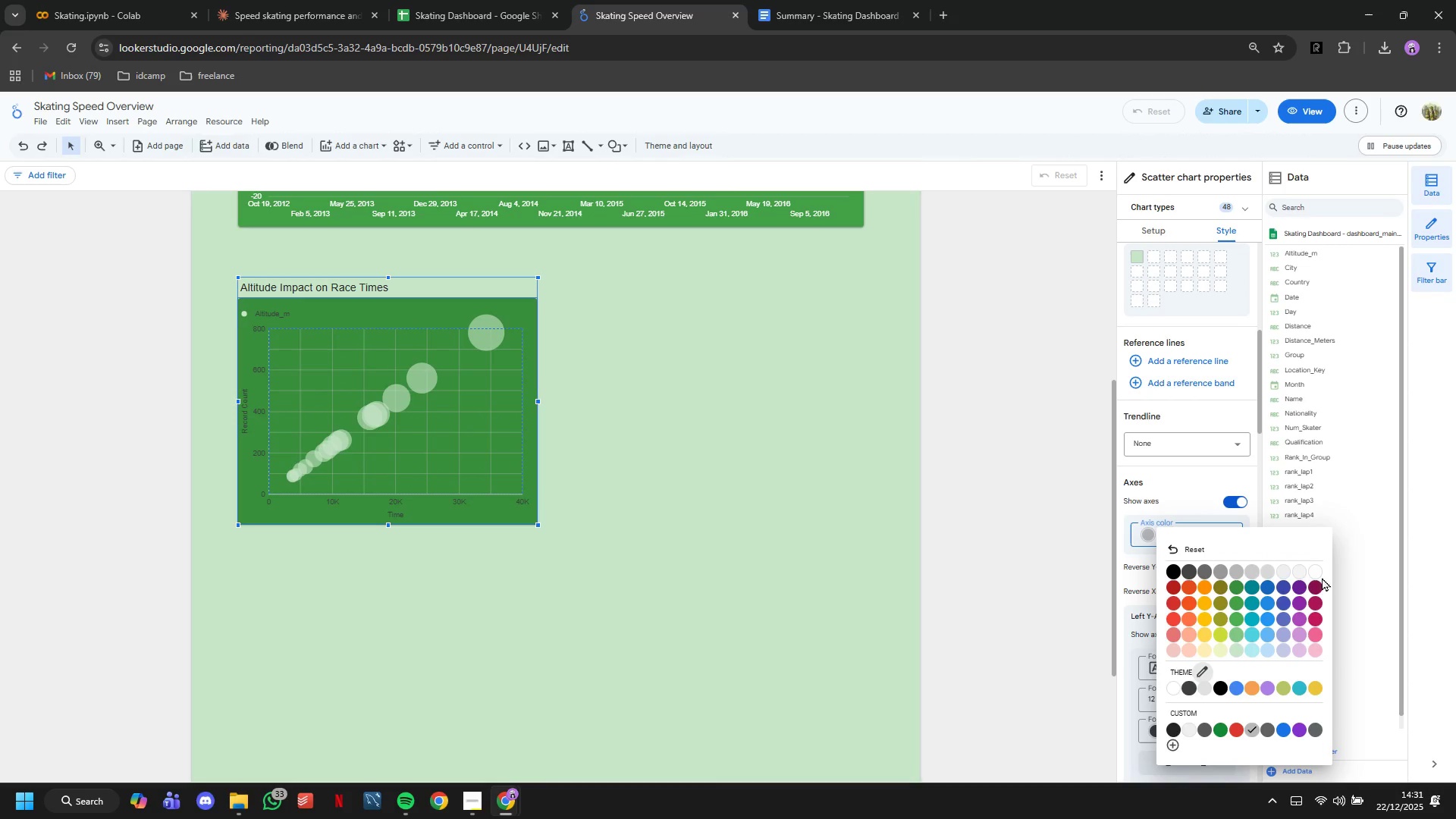 
left_click([1317, 576])
 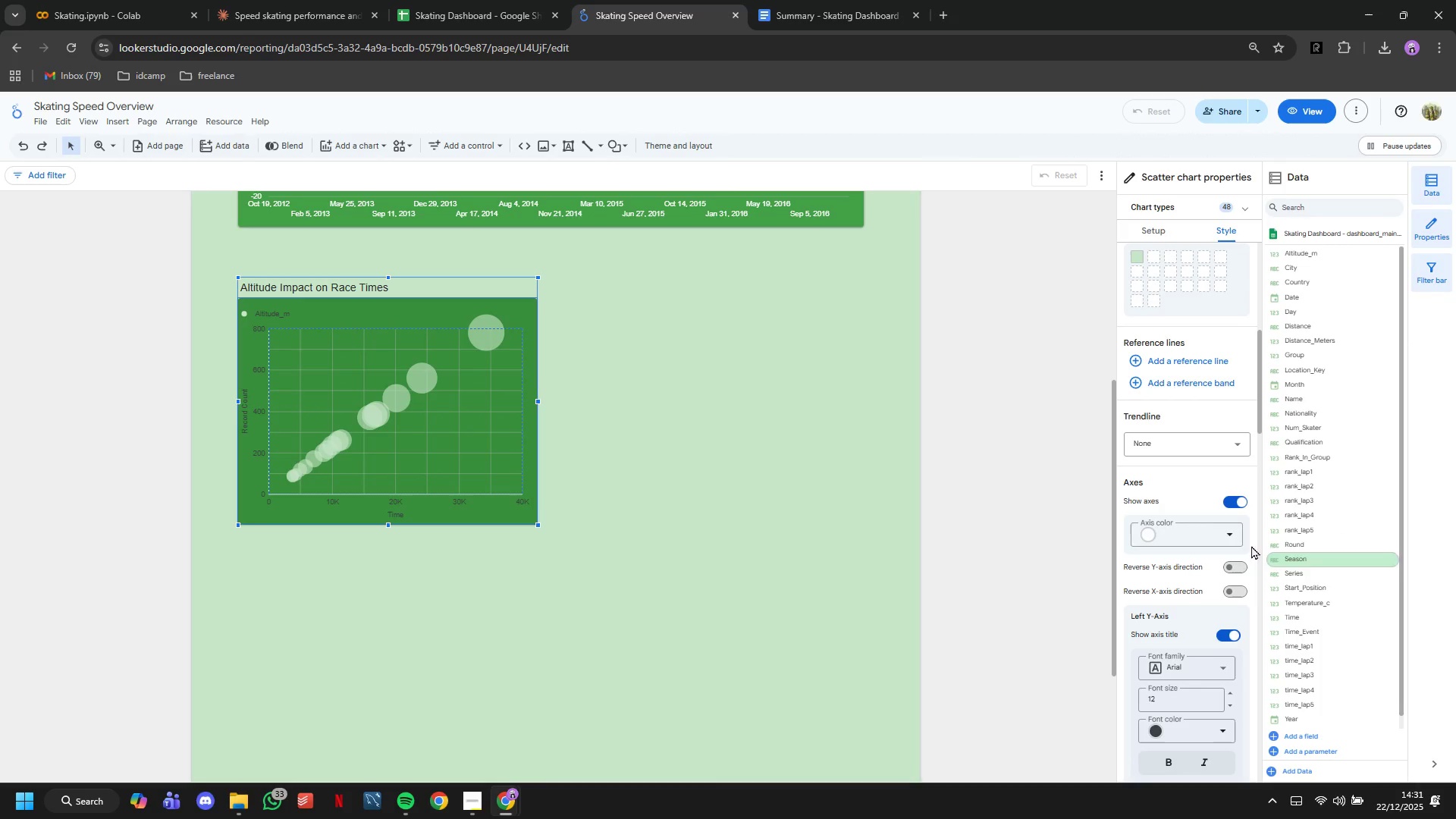 
scroll: coordinate [1197, 502], scroll_direction: down, amount: 3.0
 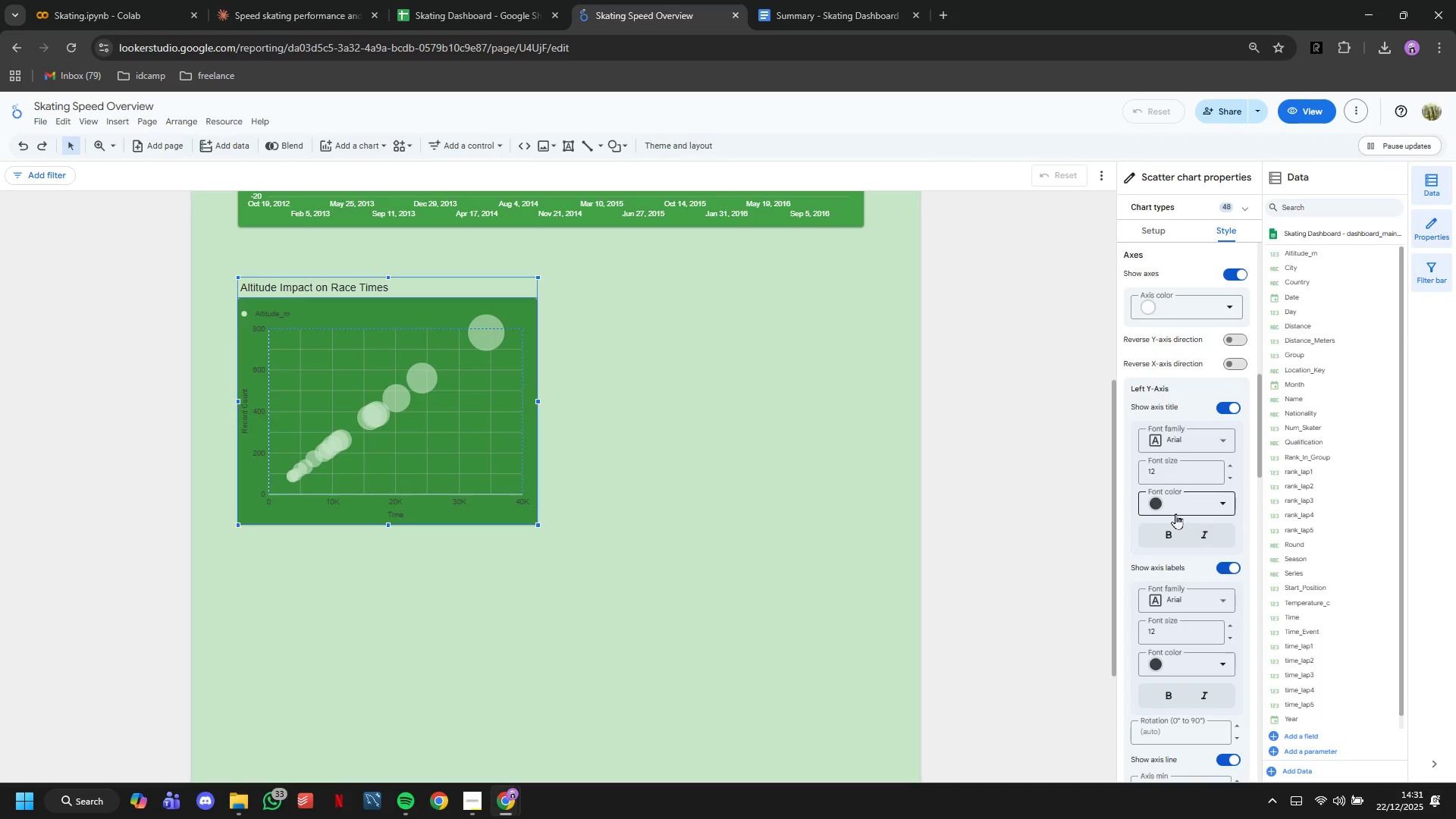 
left_click([1175, 513])
 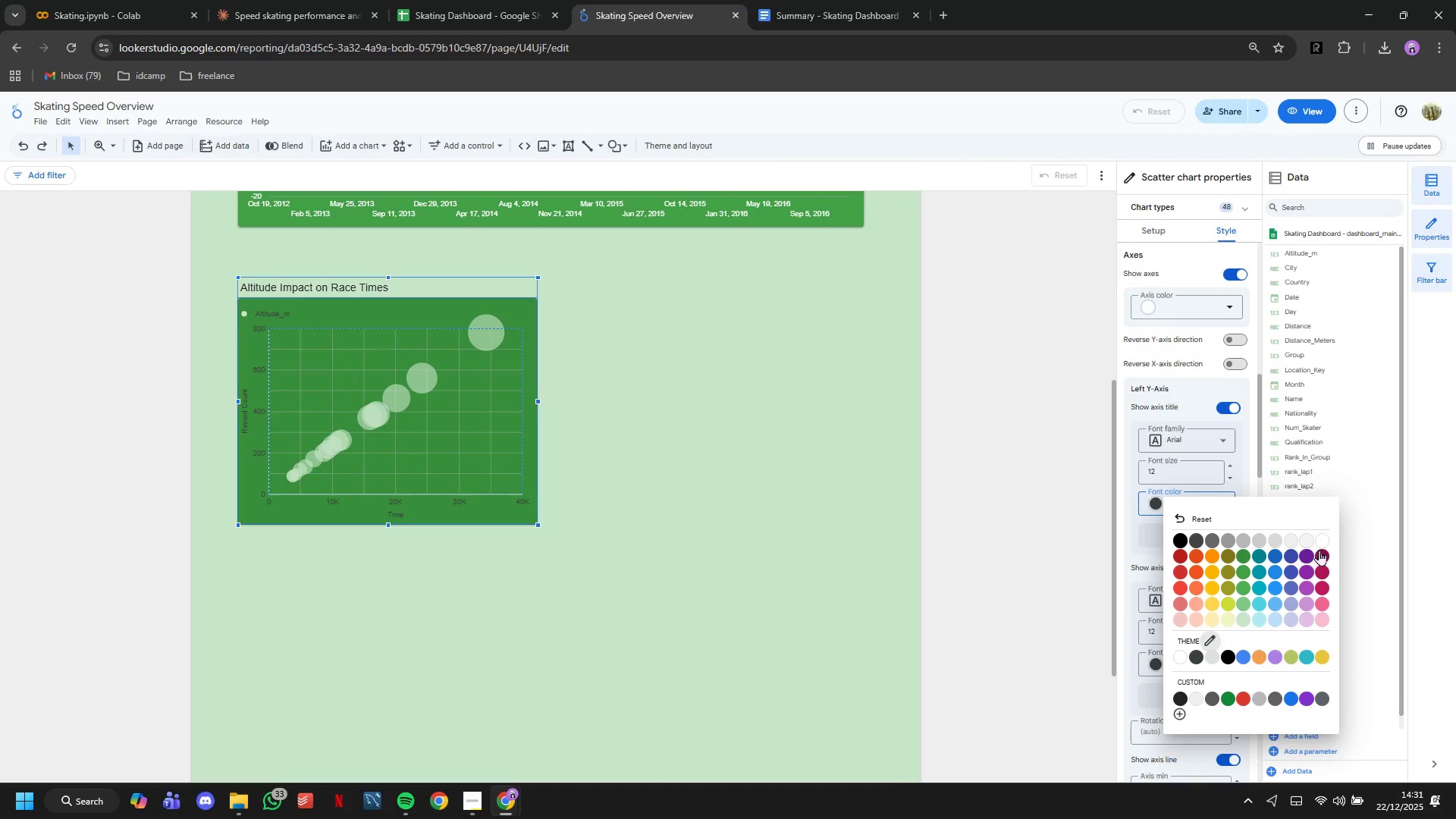 
left_click([1324, 539])
 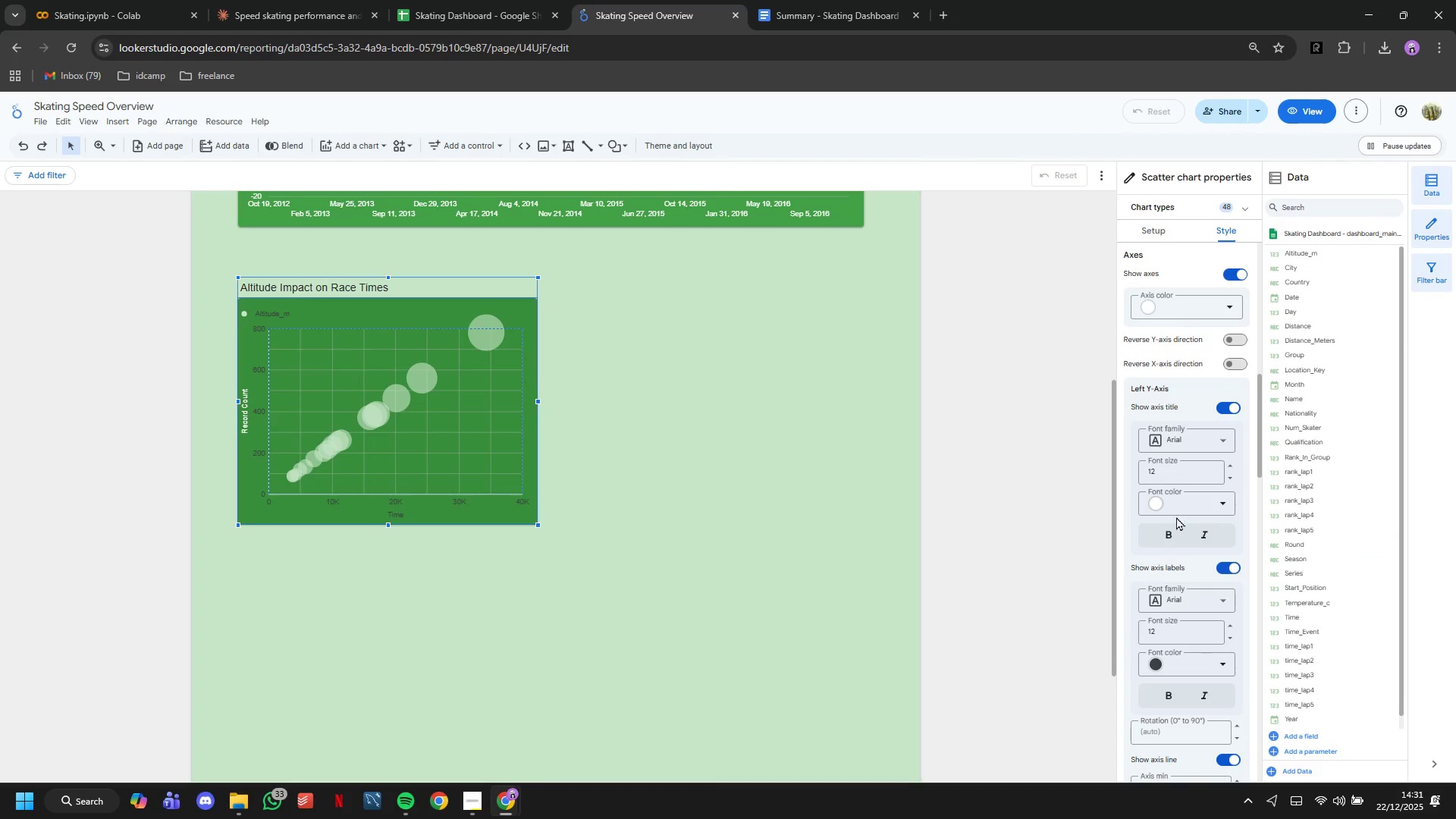 
scroll: coordinate [1172, 513], scroll_direction: down, amount: 2.0
 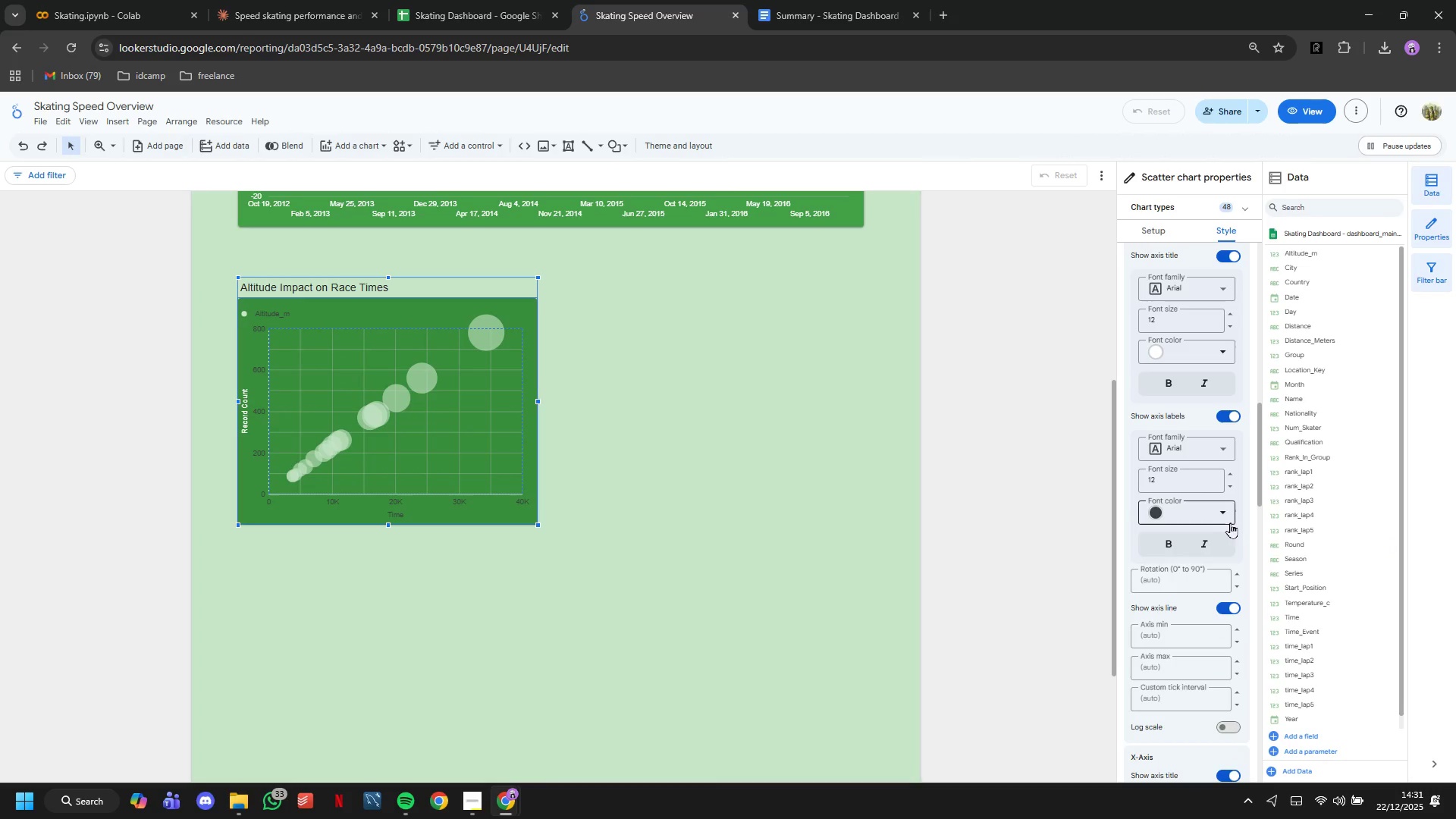 
left_click([1232, 522])
 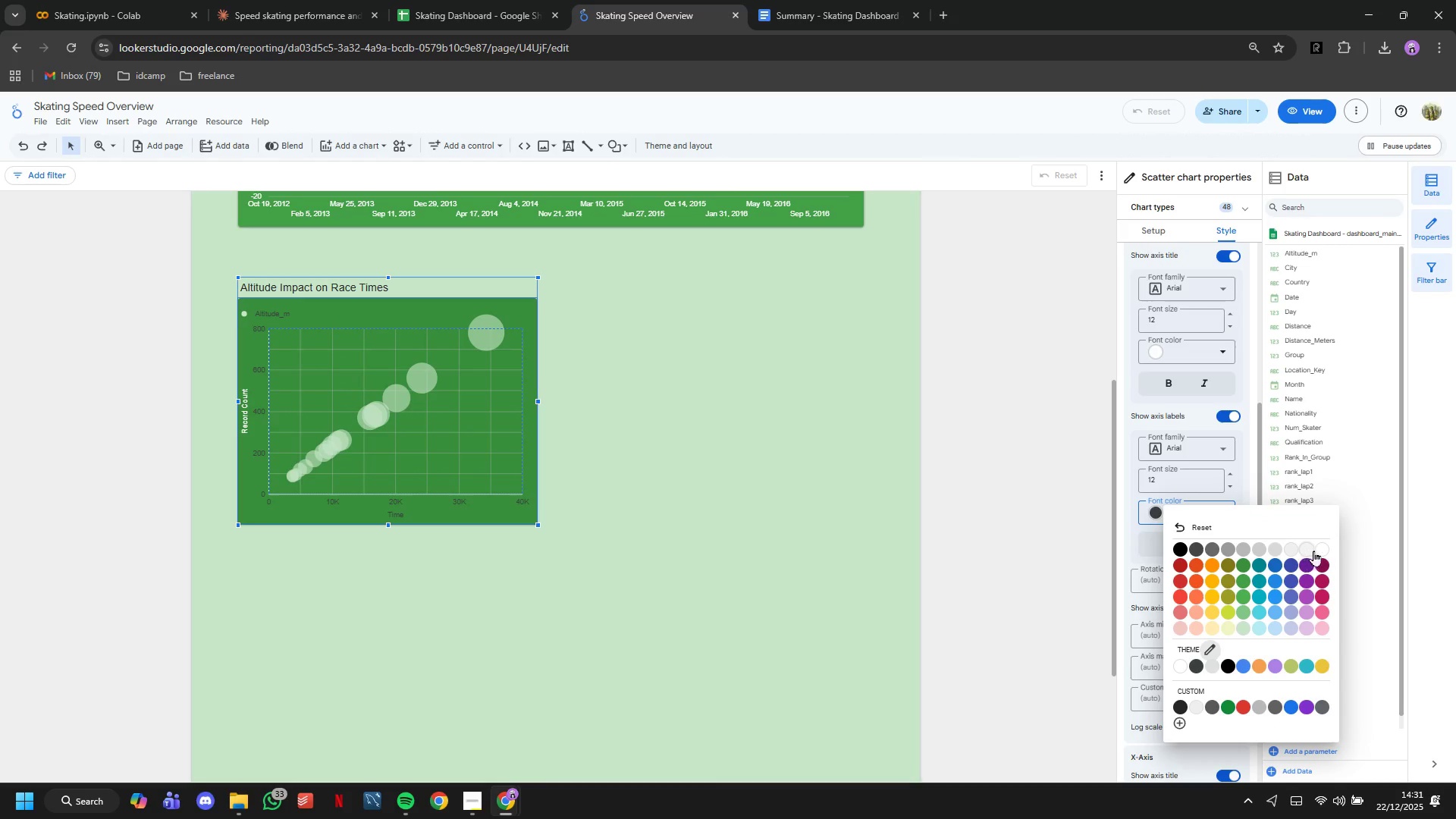 
left_click([1318, 551])
 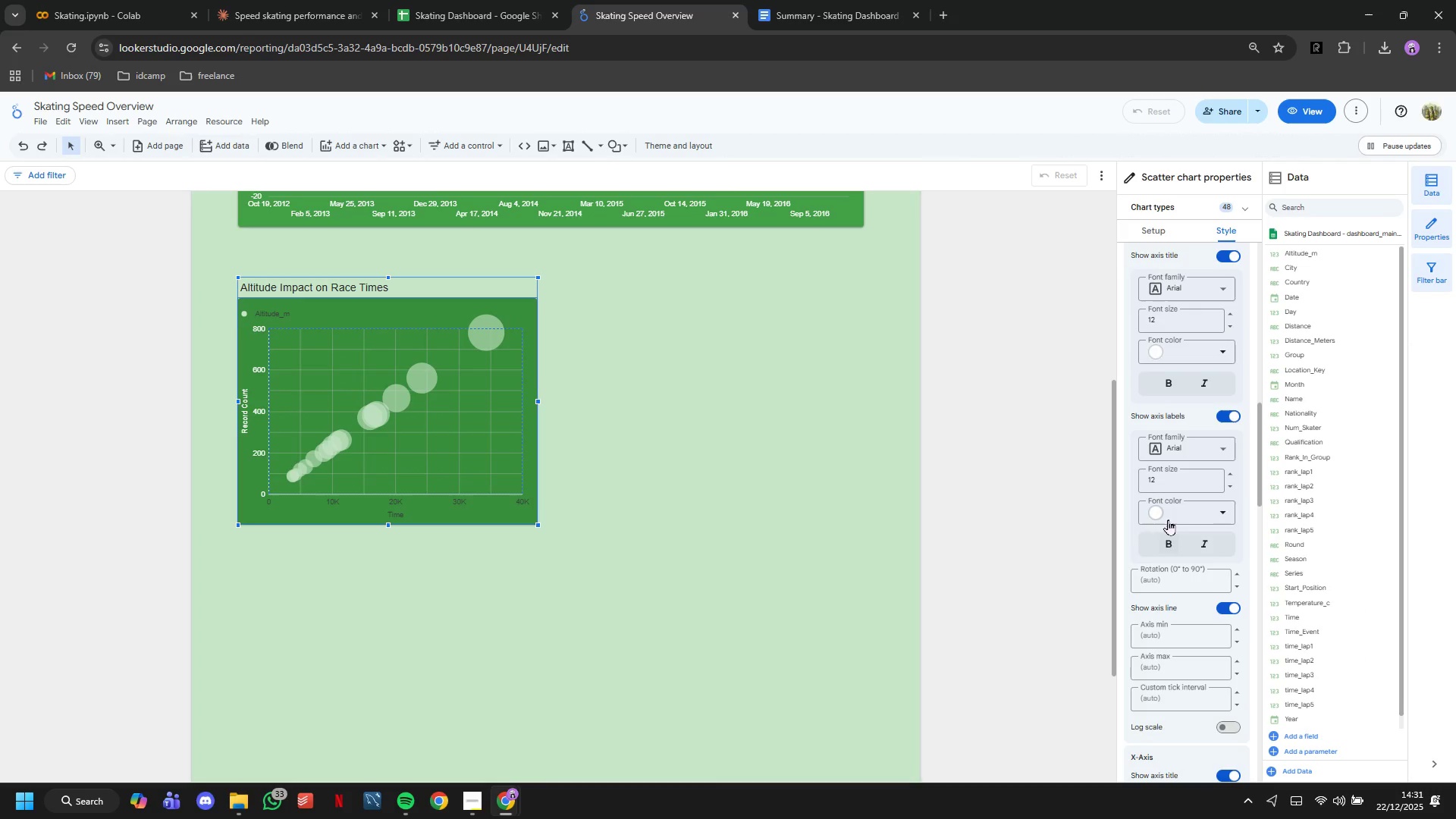 
scroll: coordinate [1228, 618], scroll_direction: down, amount: 3.0
 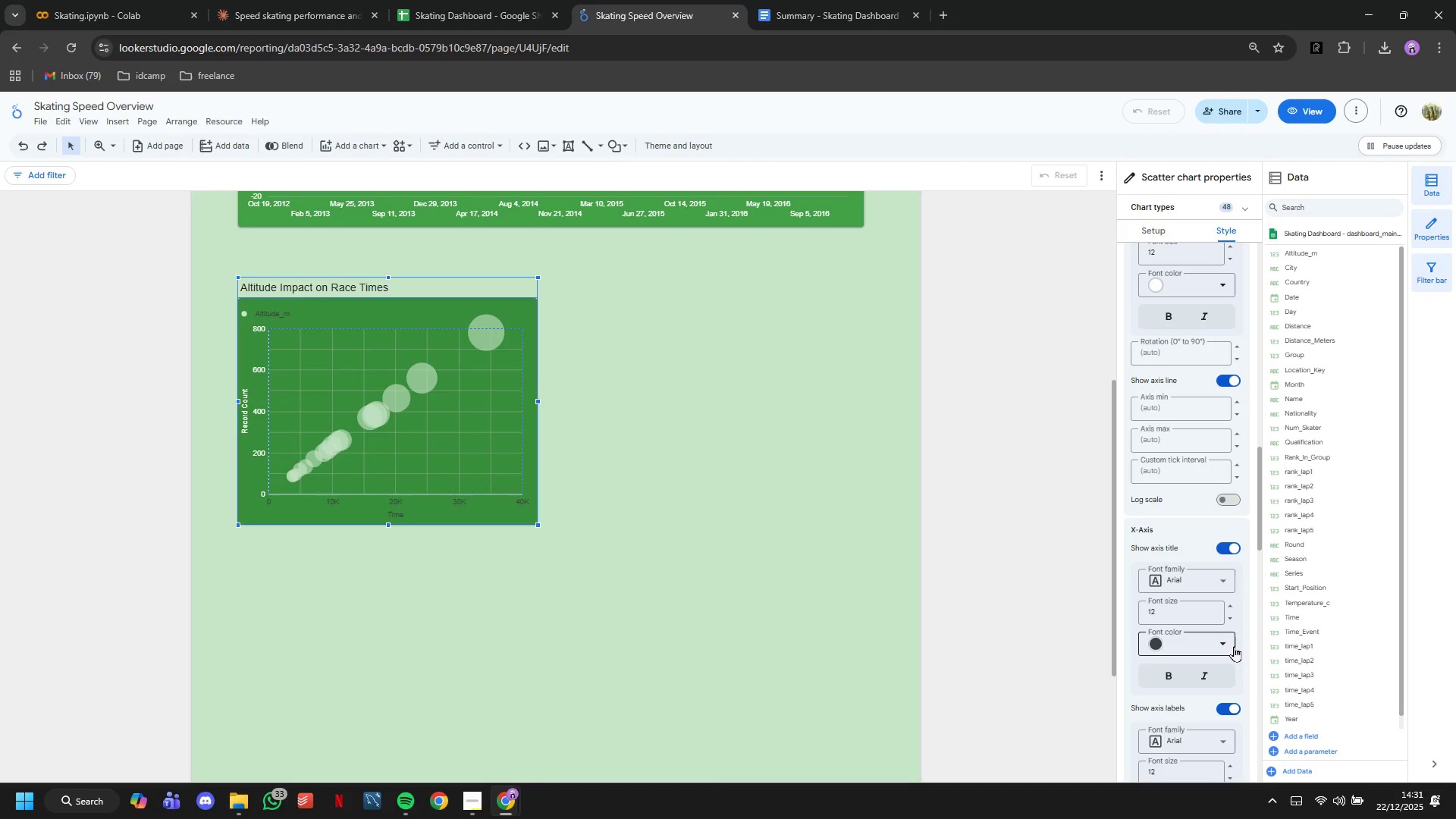 
left_click([1228, 647])
 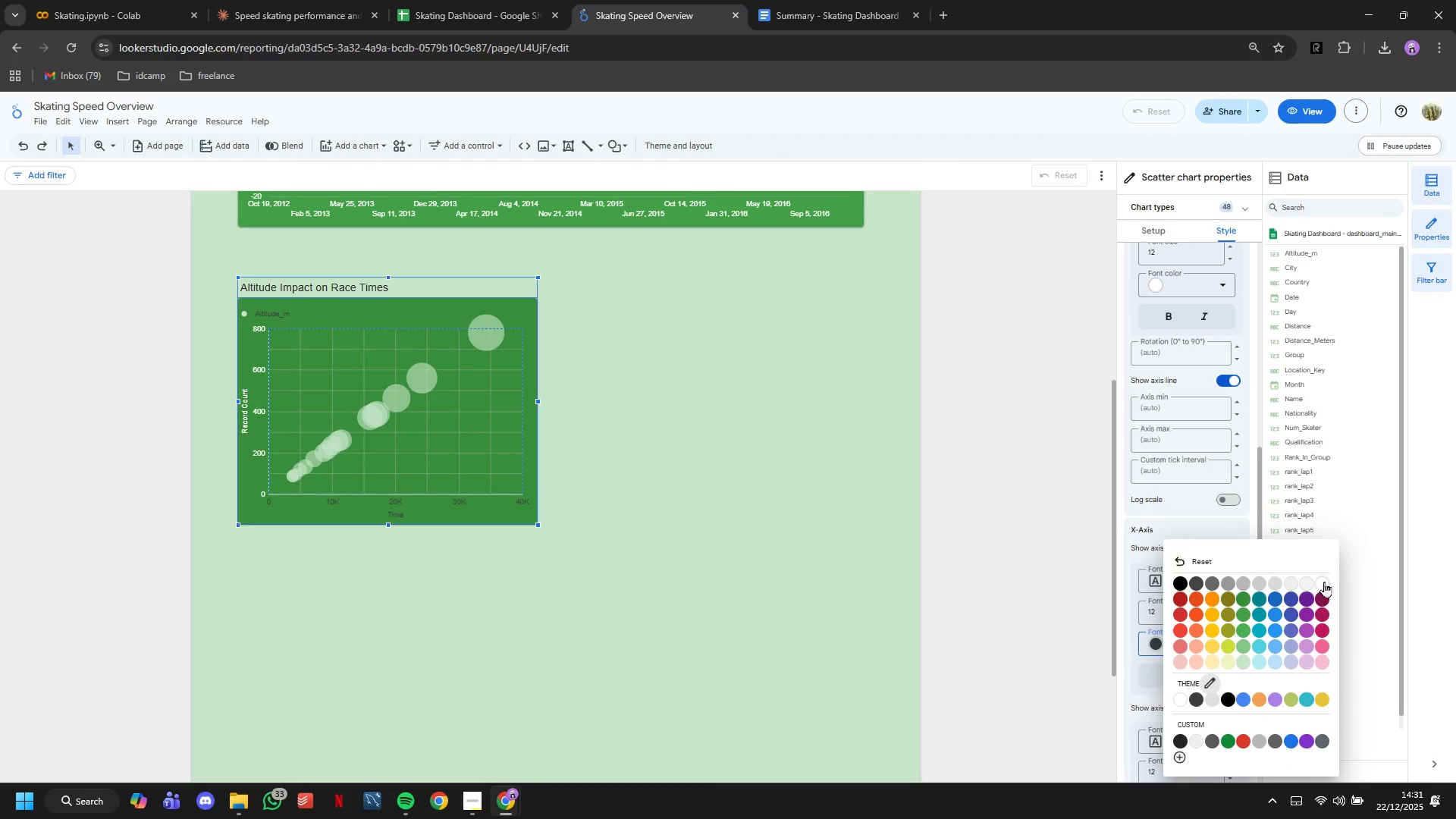 
left_click([1325, 582])
 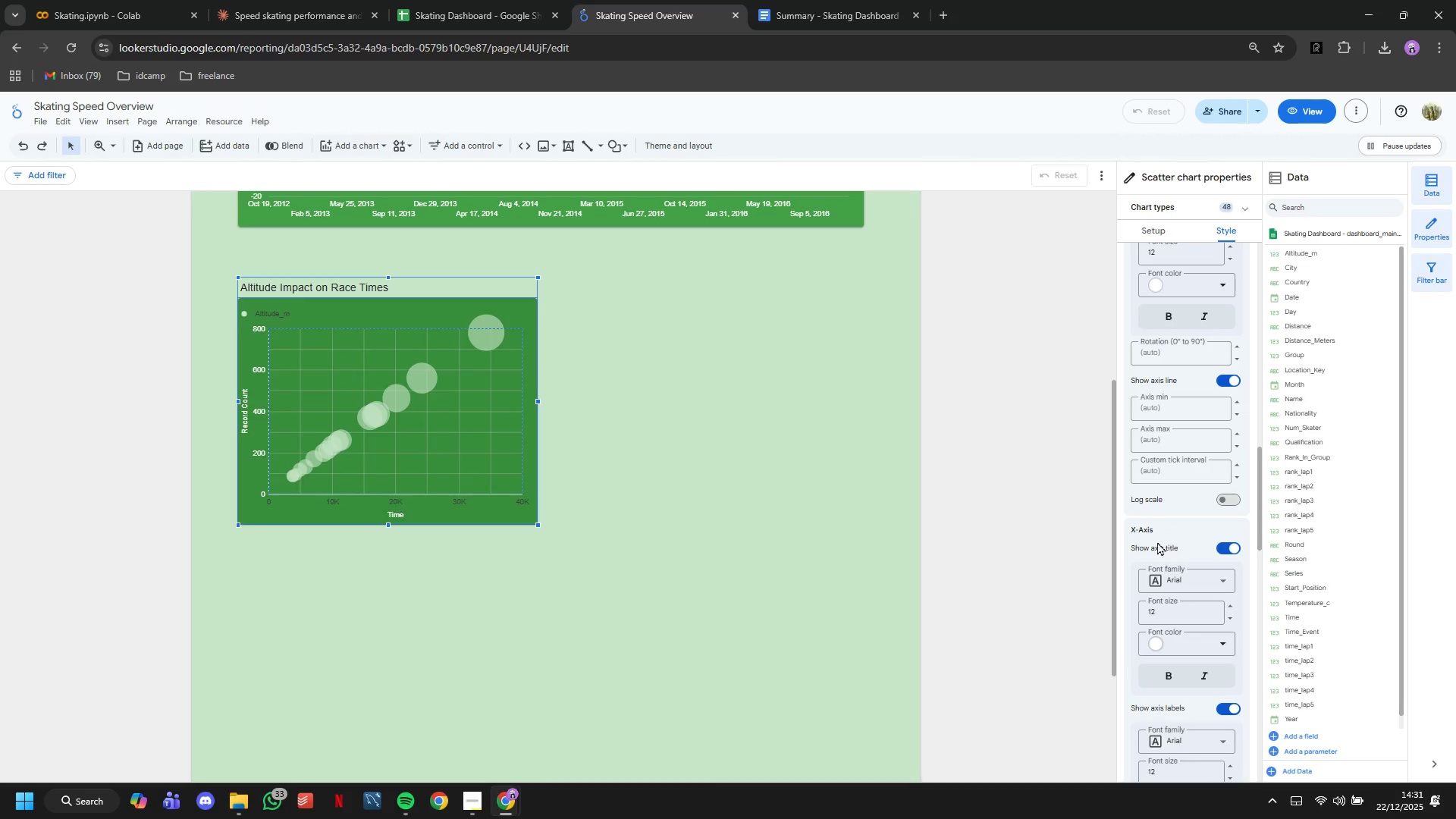 
scroll: coordinate [1150, 536], scroll_direction: down, amount: 2.0
 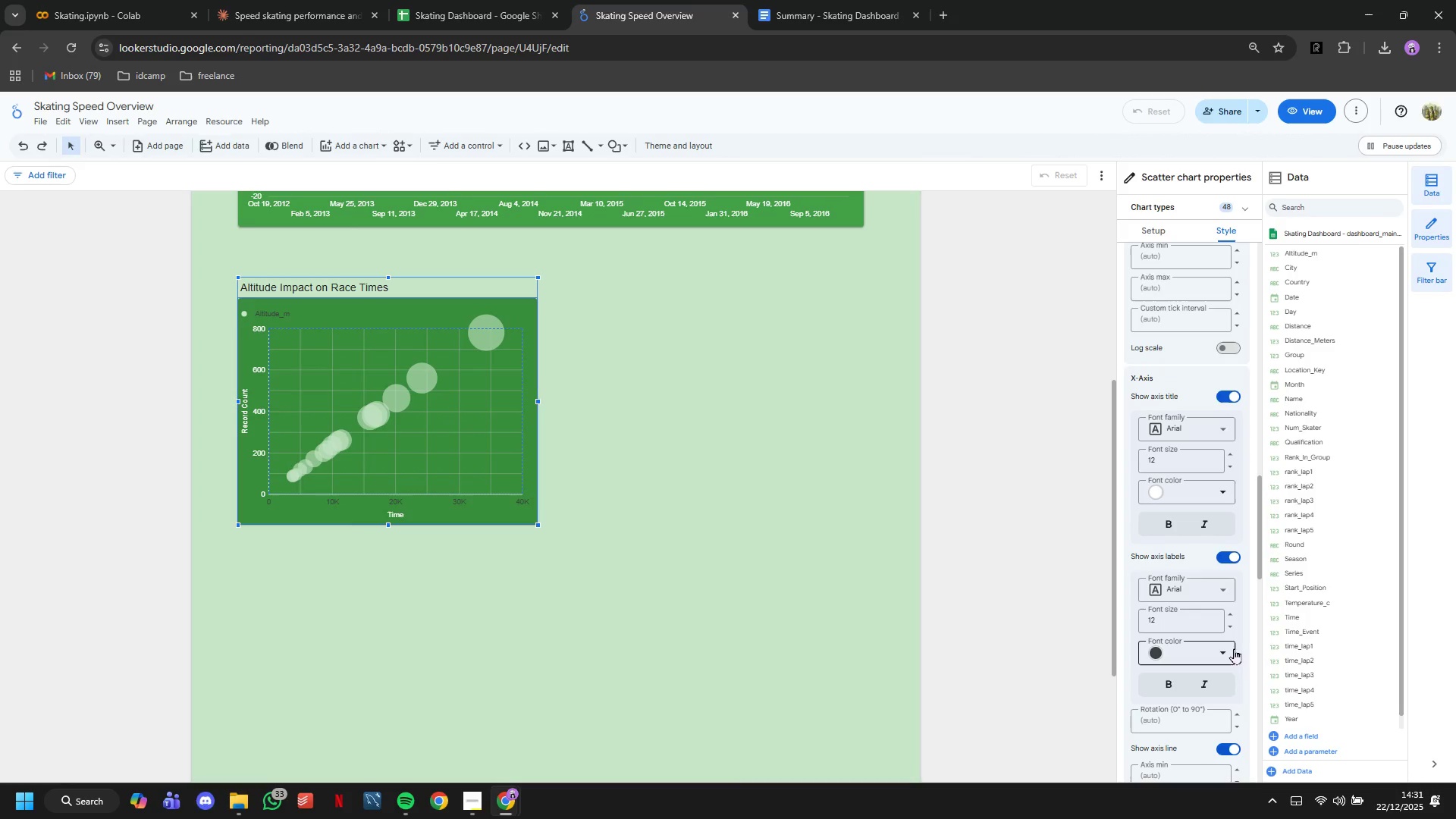 
left_click([1228, 654])
 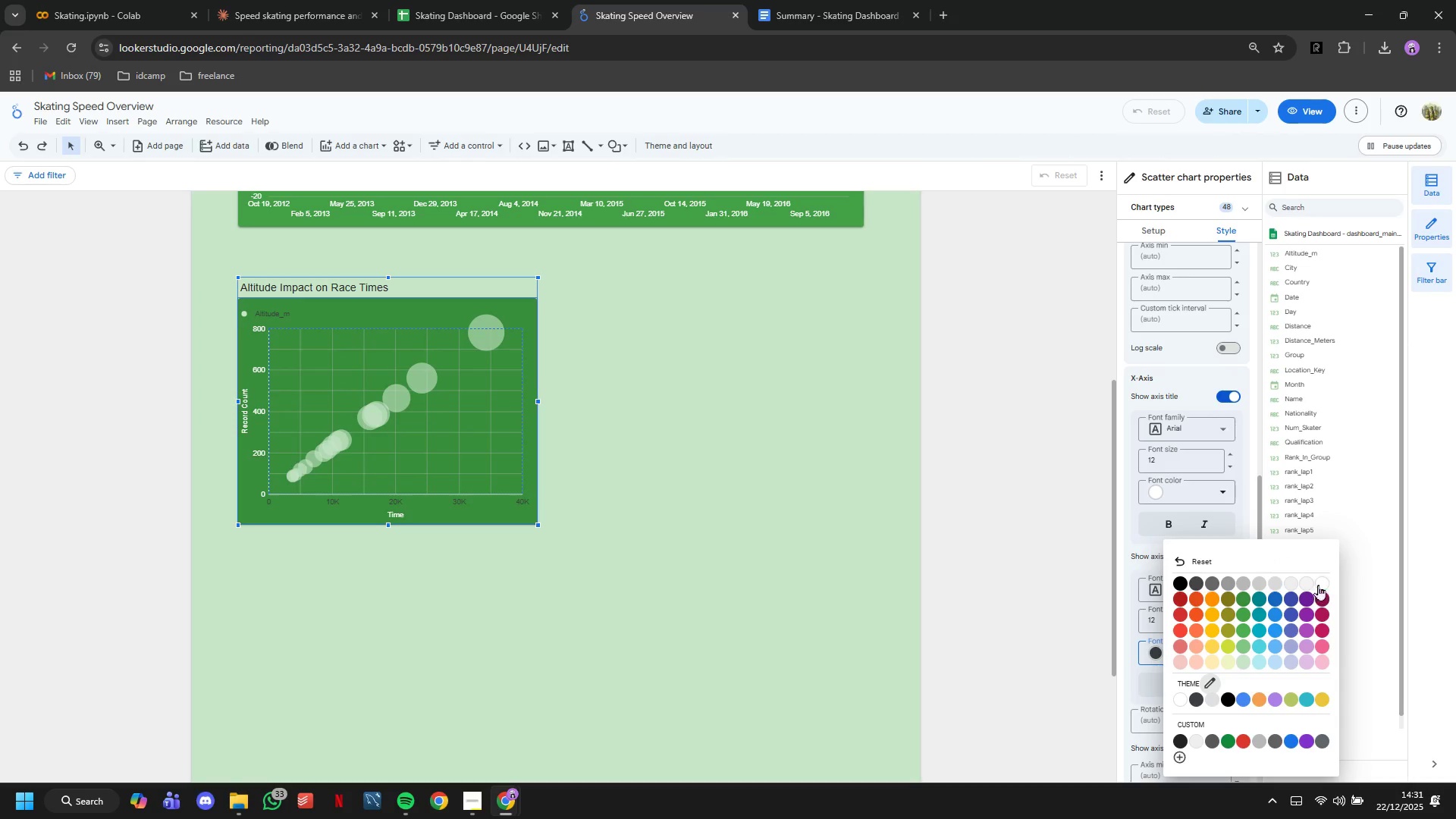 
left_click([1318, 585])
 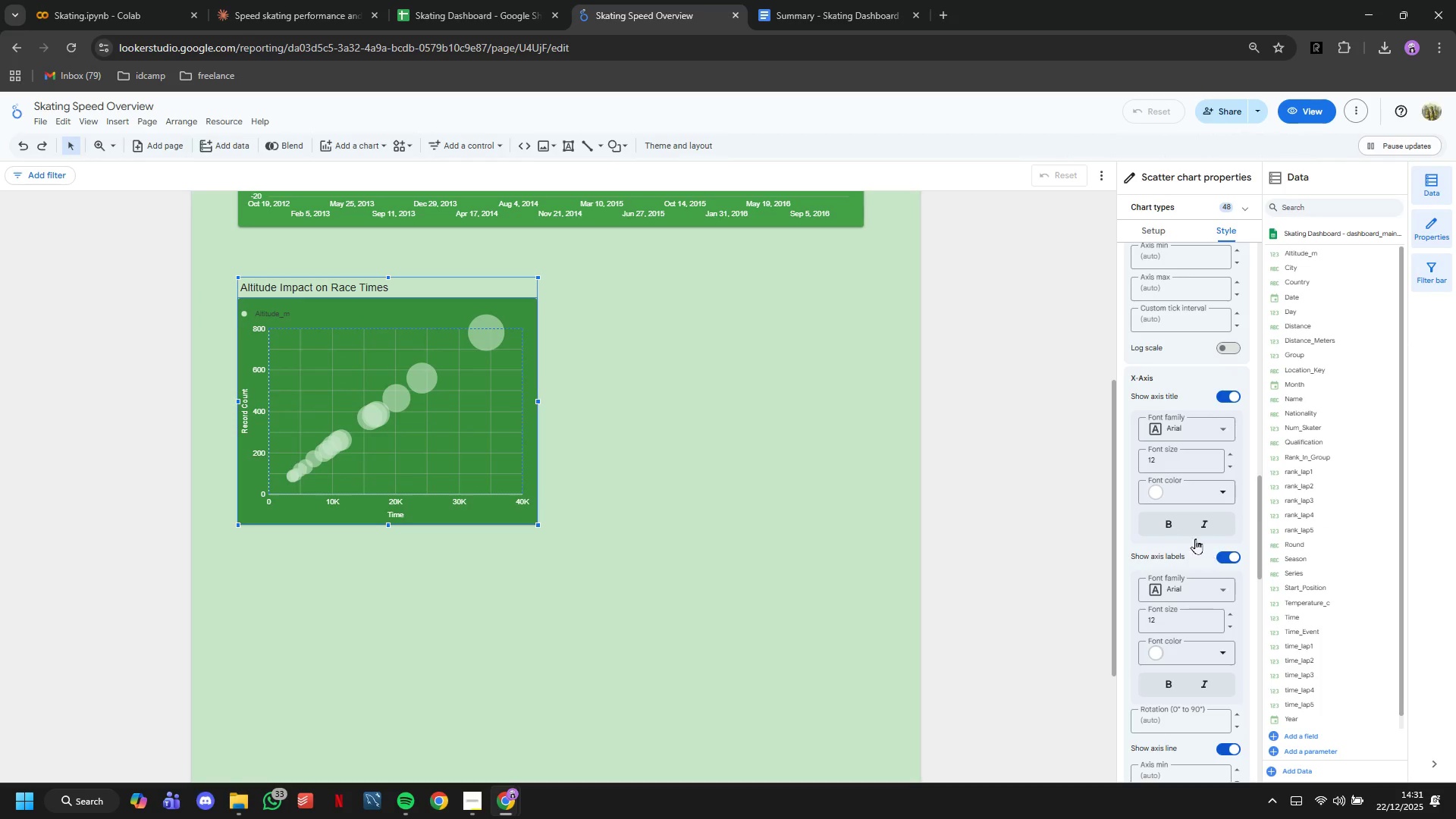 
scroll: coordinate [1241, 634], scroll_direction: down, amount: 11.0
 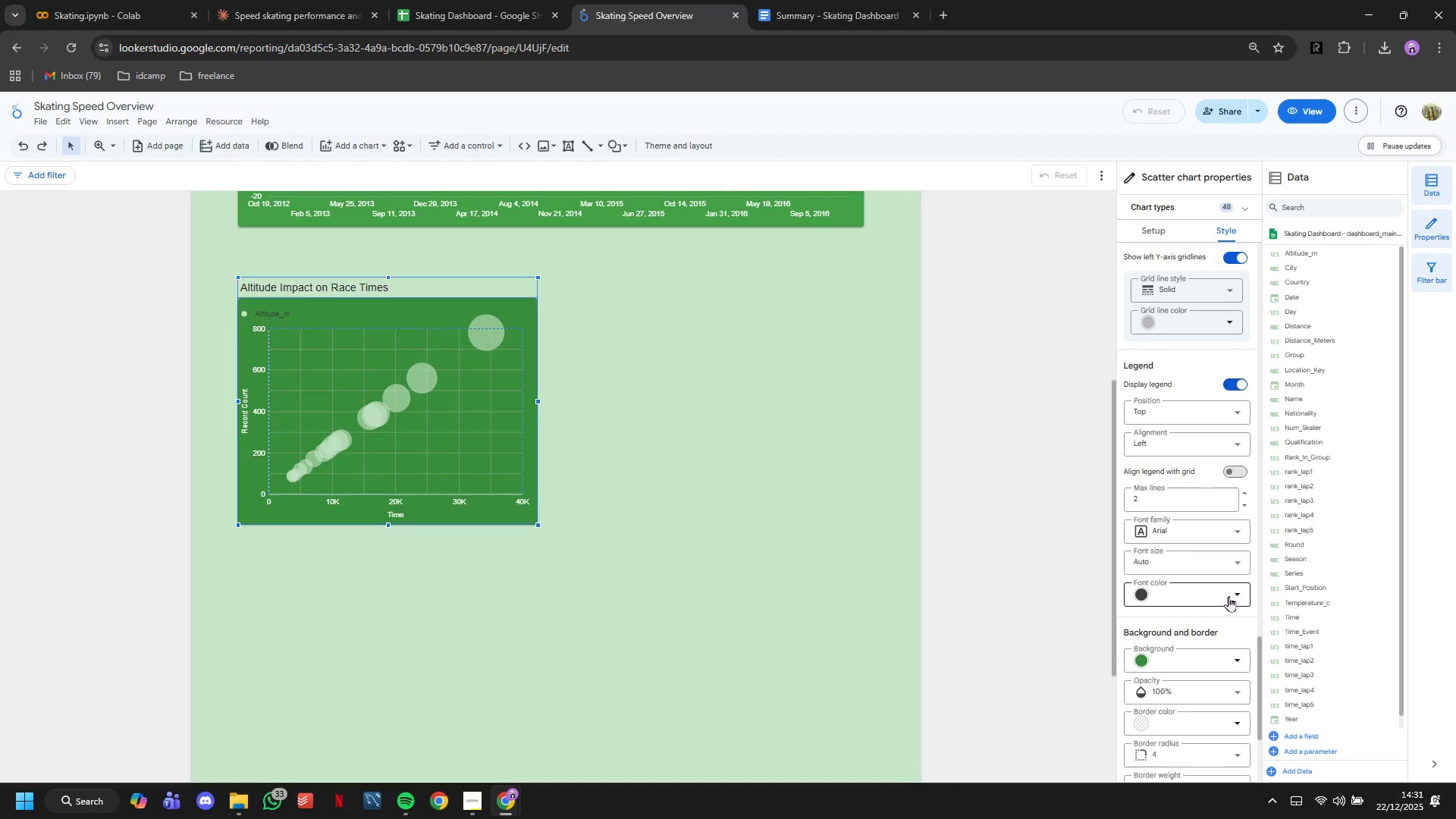 
left_click([1228, 594])
 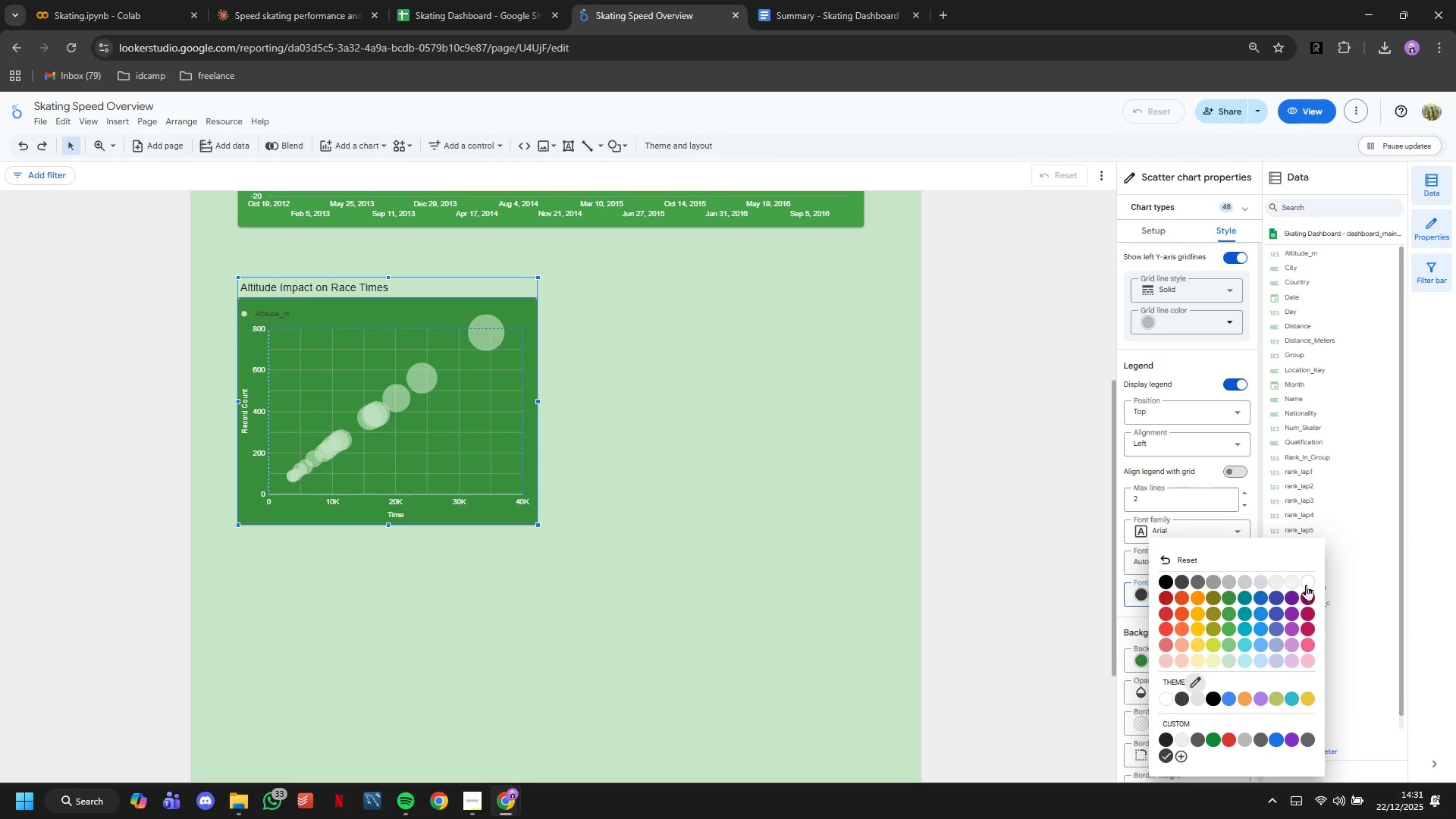 
left_click([1306, 585])
 